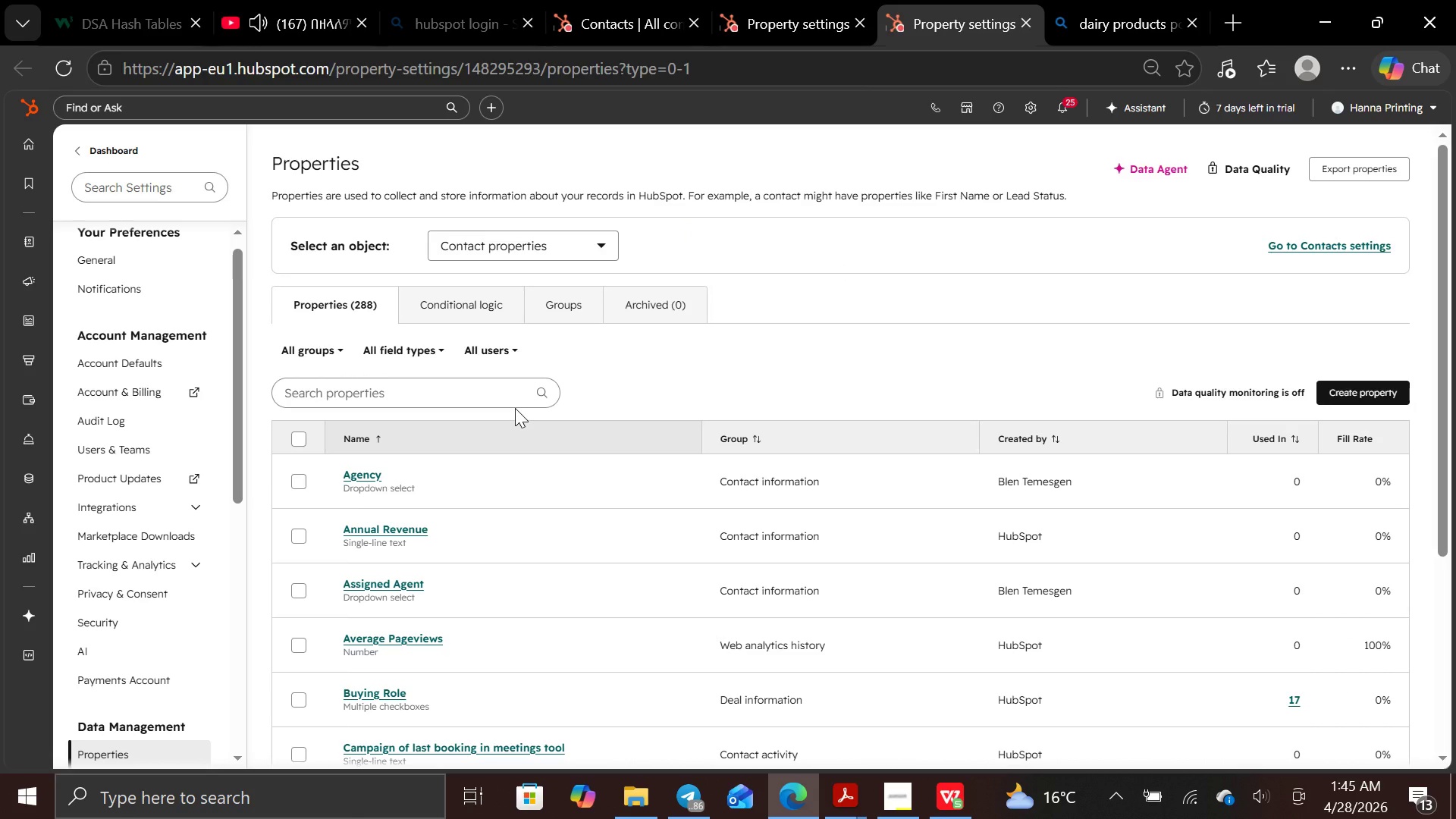 
wait(12.53)
 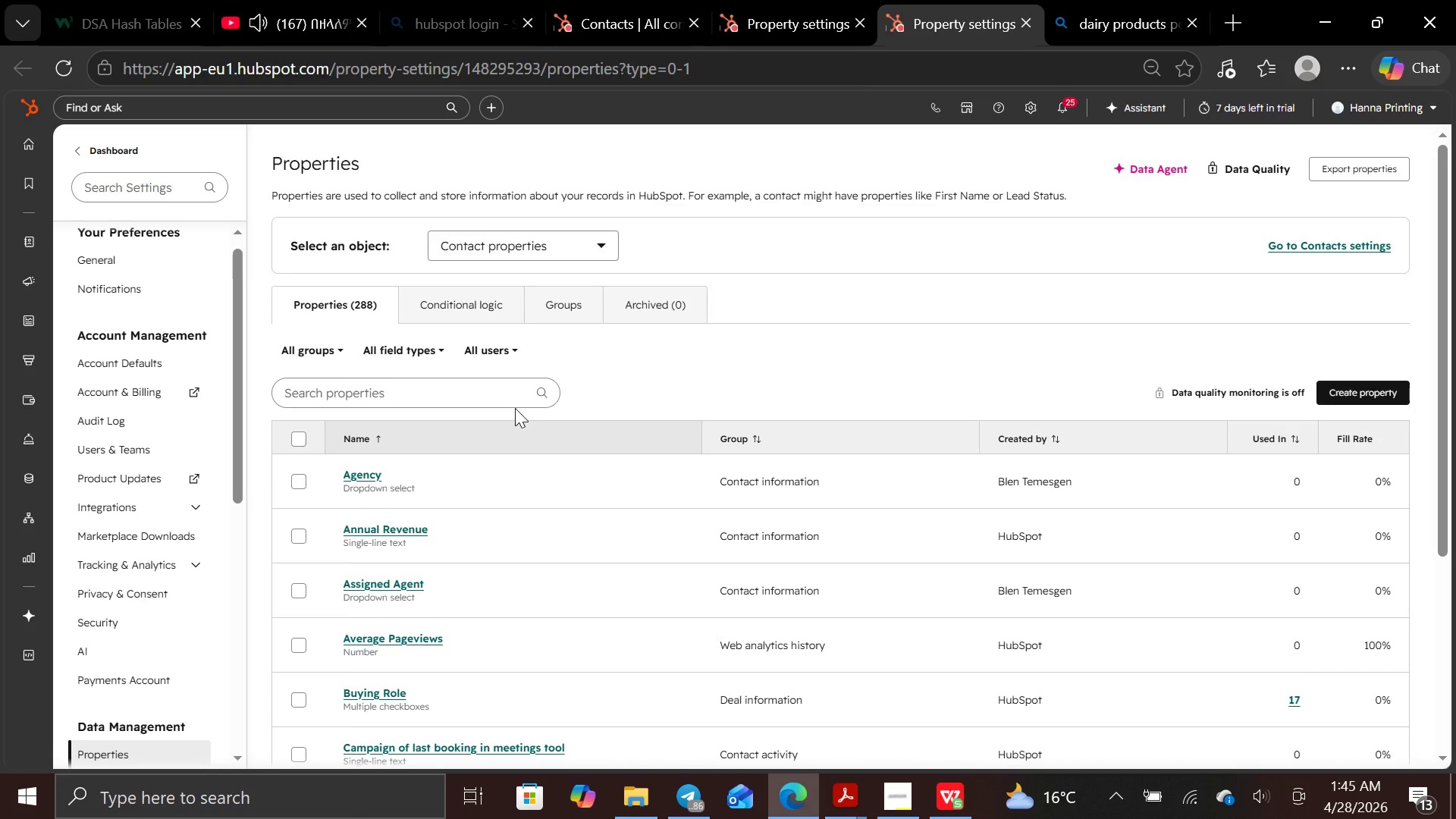 
mouse_move([34, 166])
 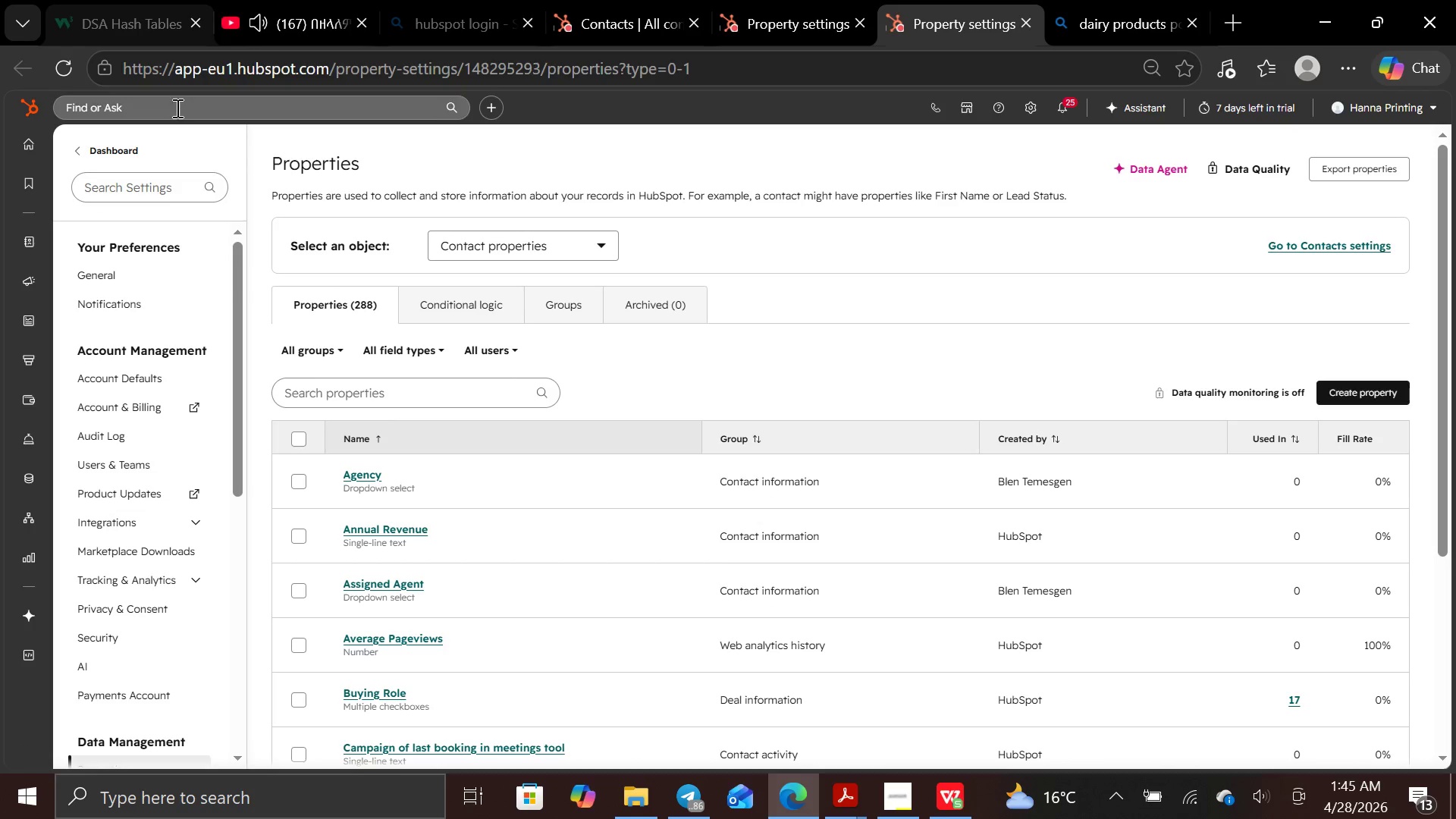 
left_click([174, 108])
 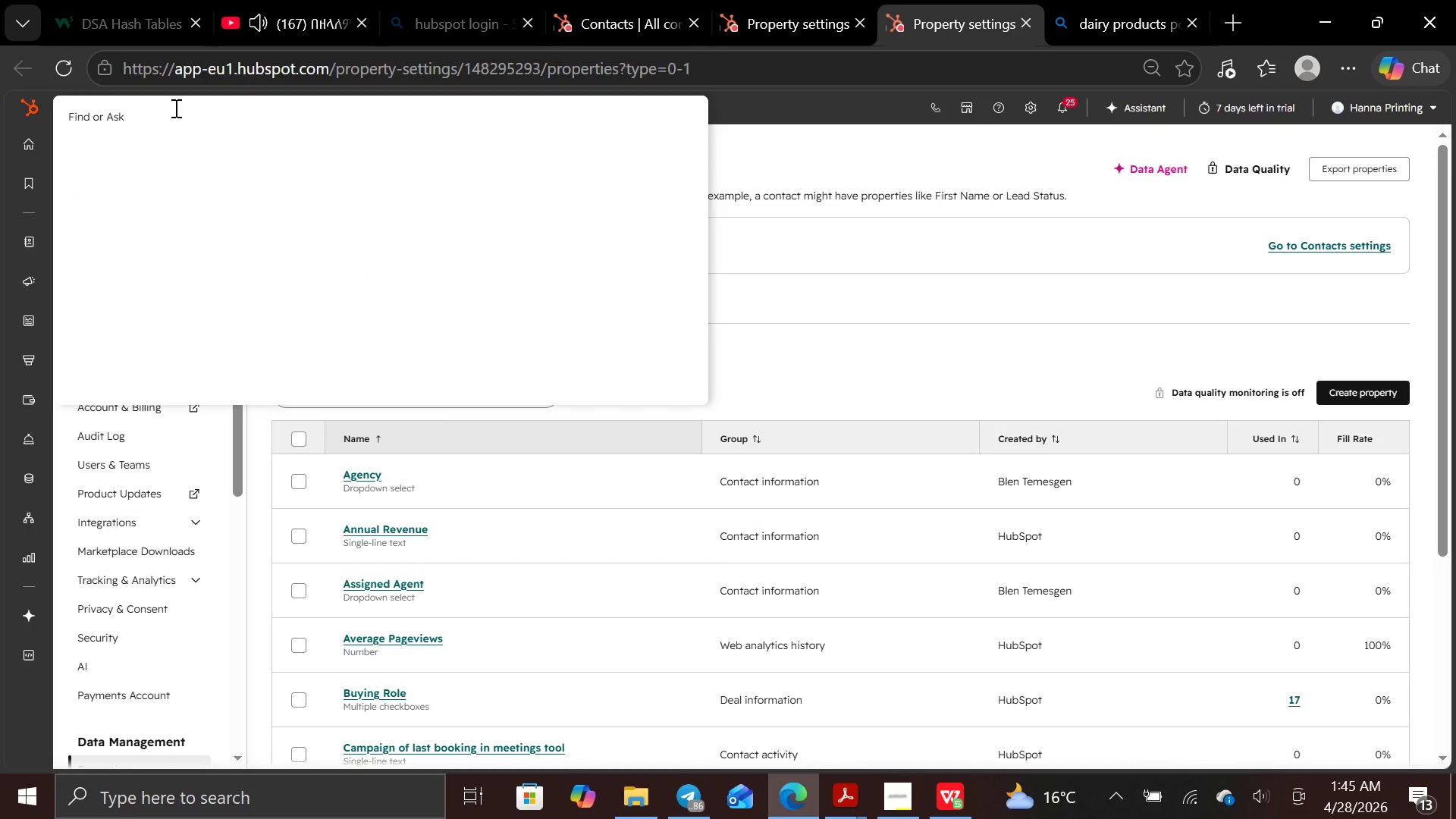 
type(ma)
 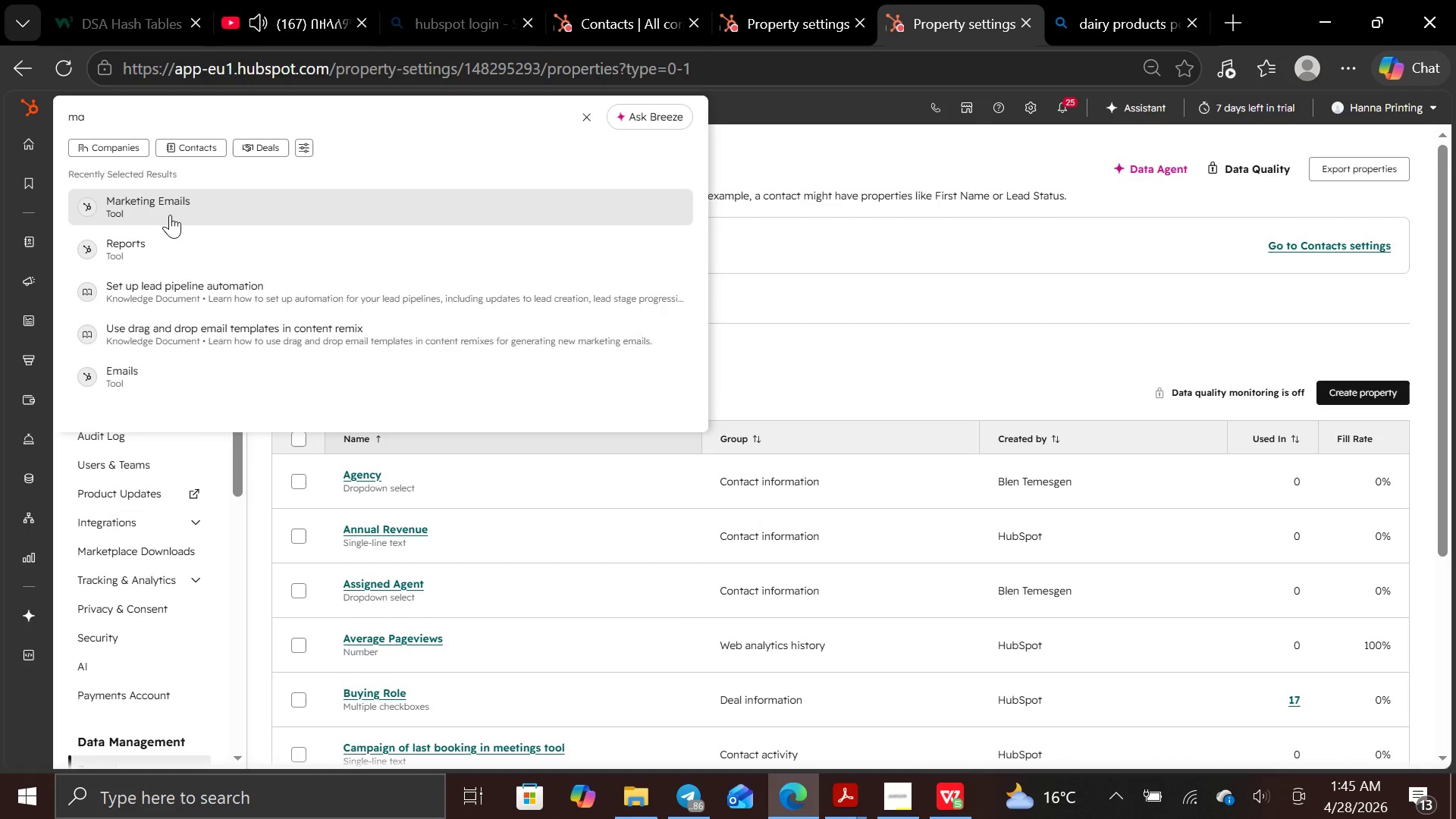 
left_click([170, 214])
 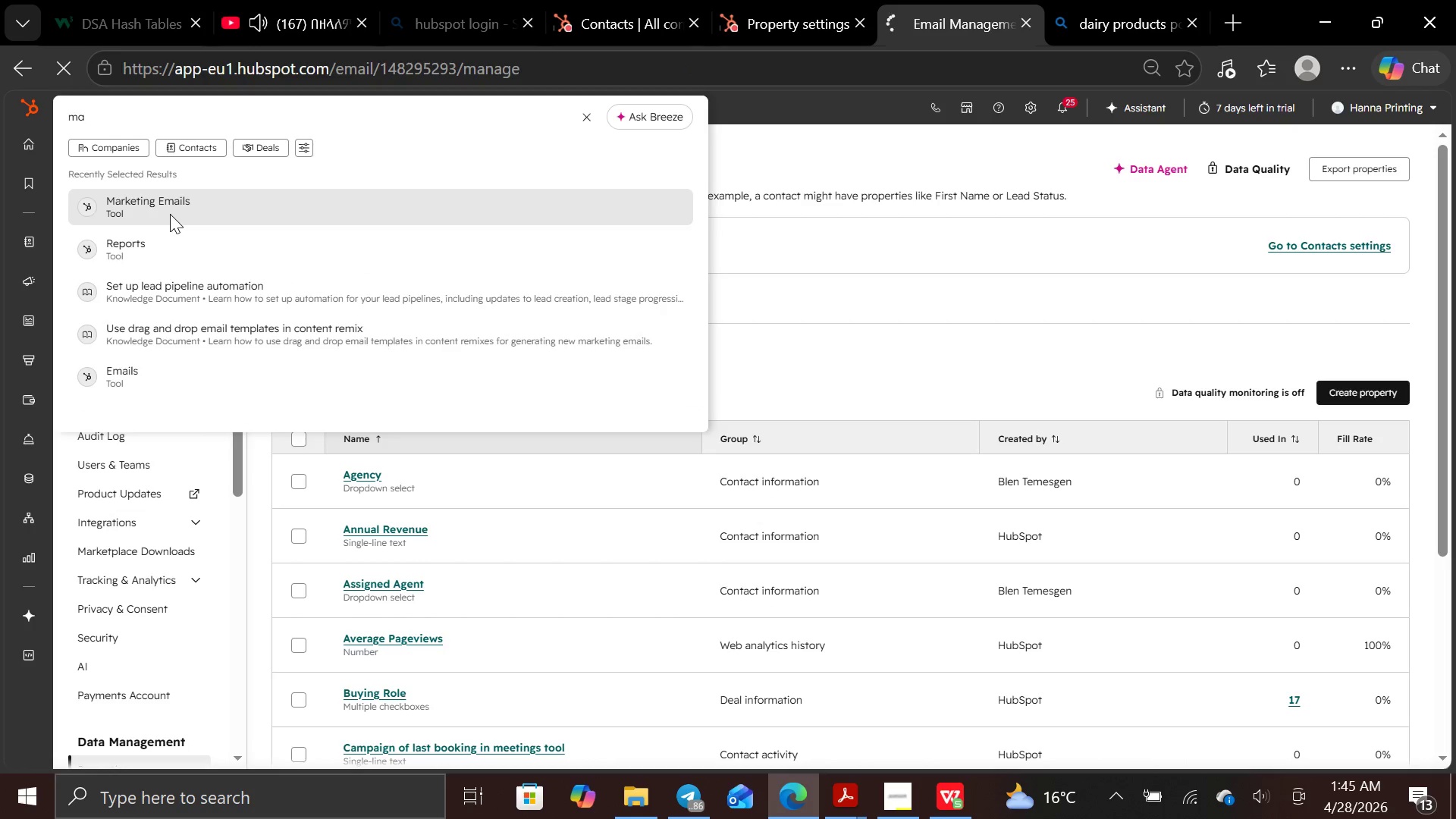 
left_click([170, 214])
 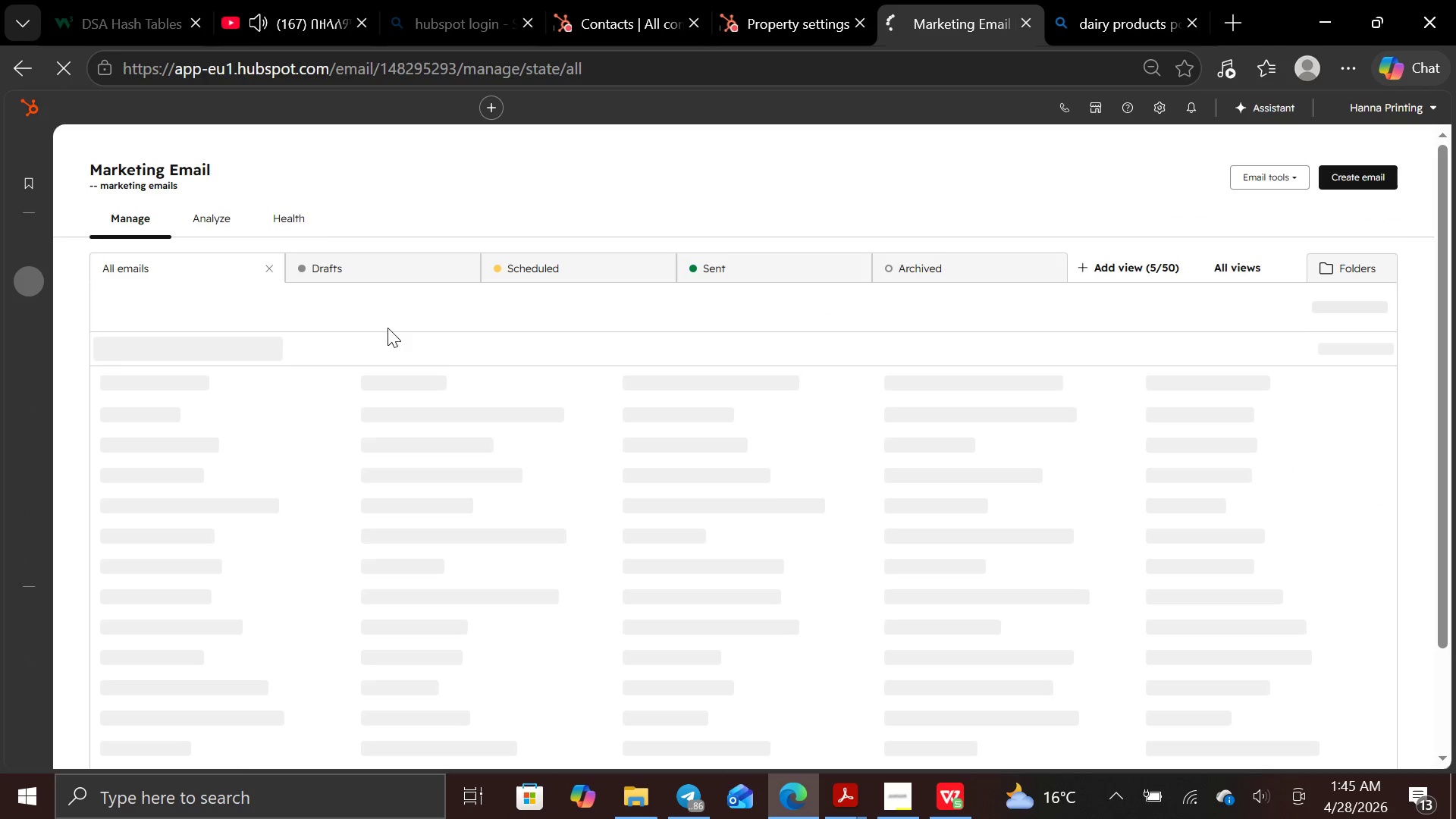 
left_click([215, 408])
 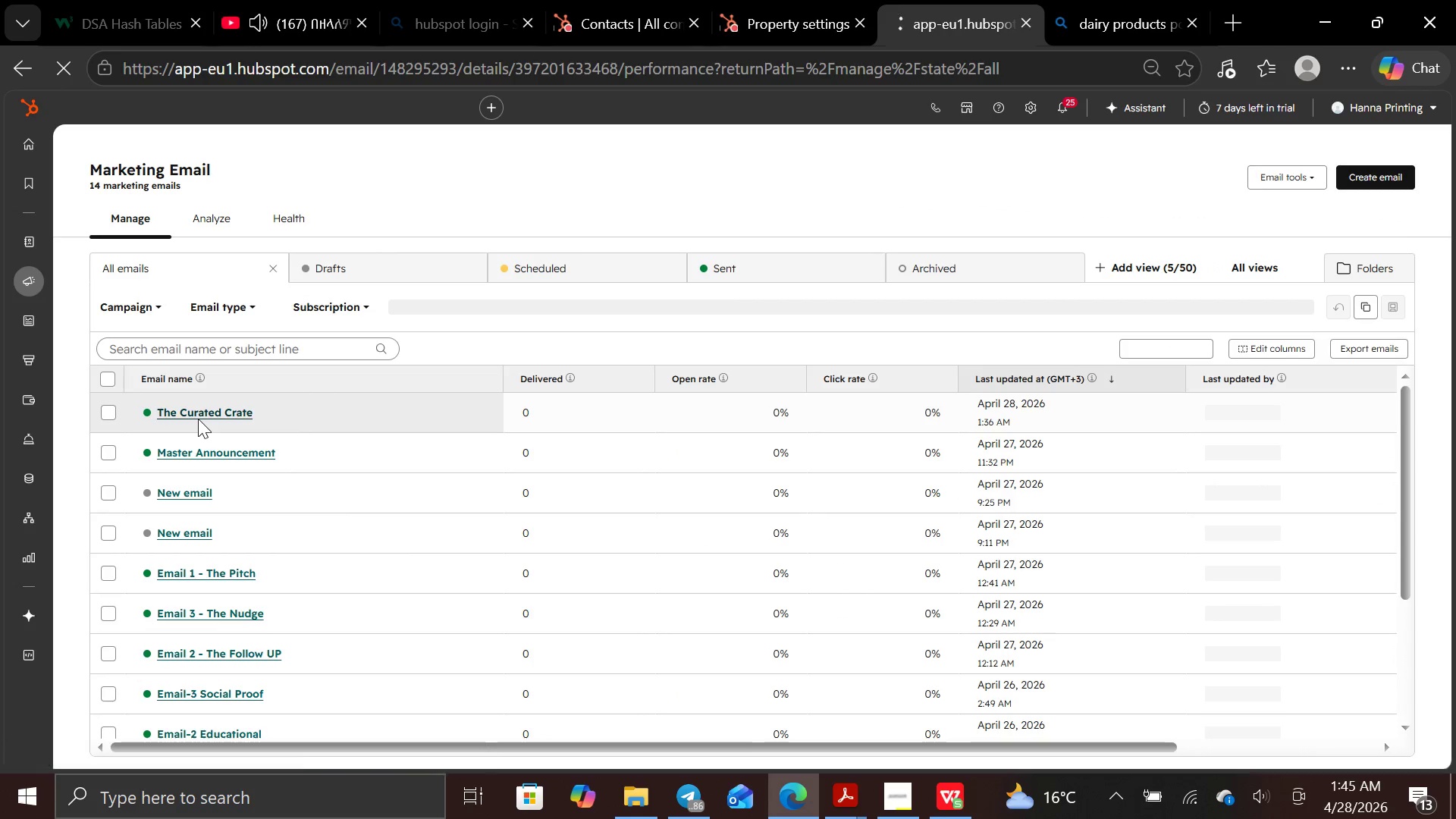 
double_click([198, 419])
 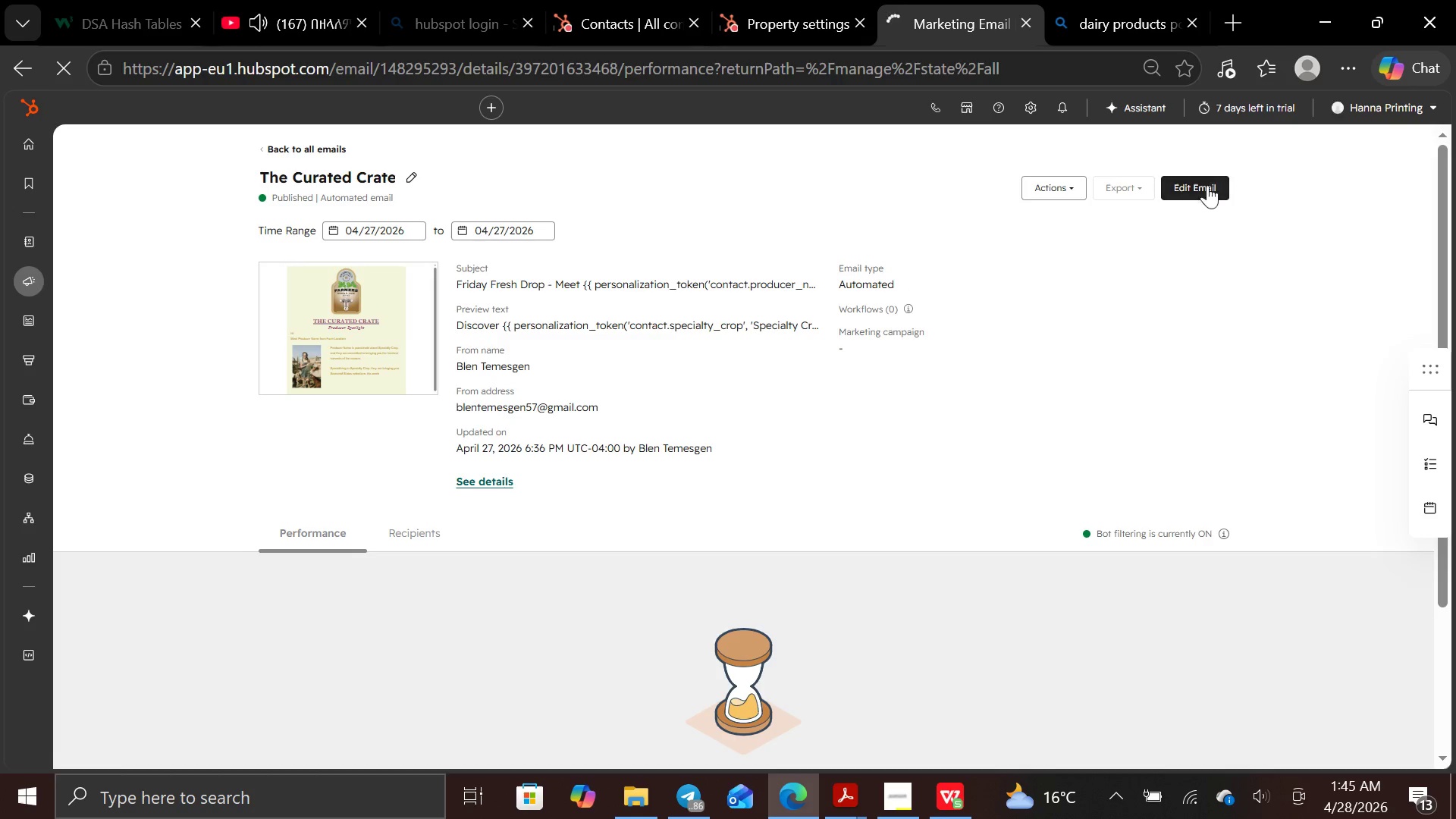 
left_click([1198, 181])
 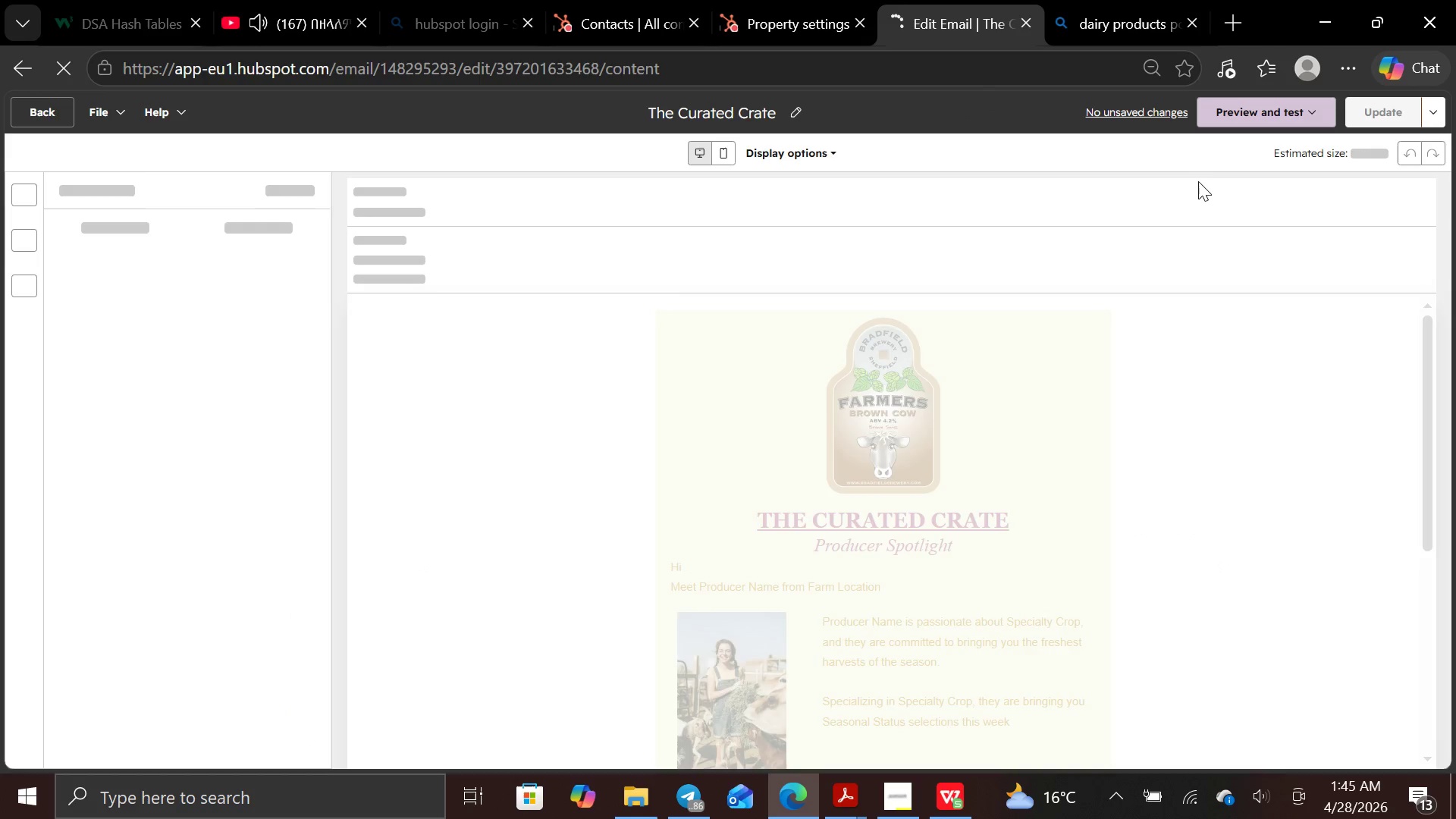 
mouse_move([980, 488])
 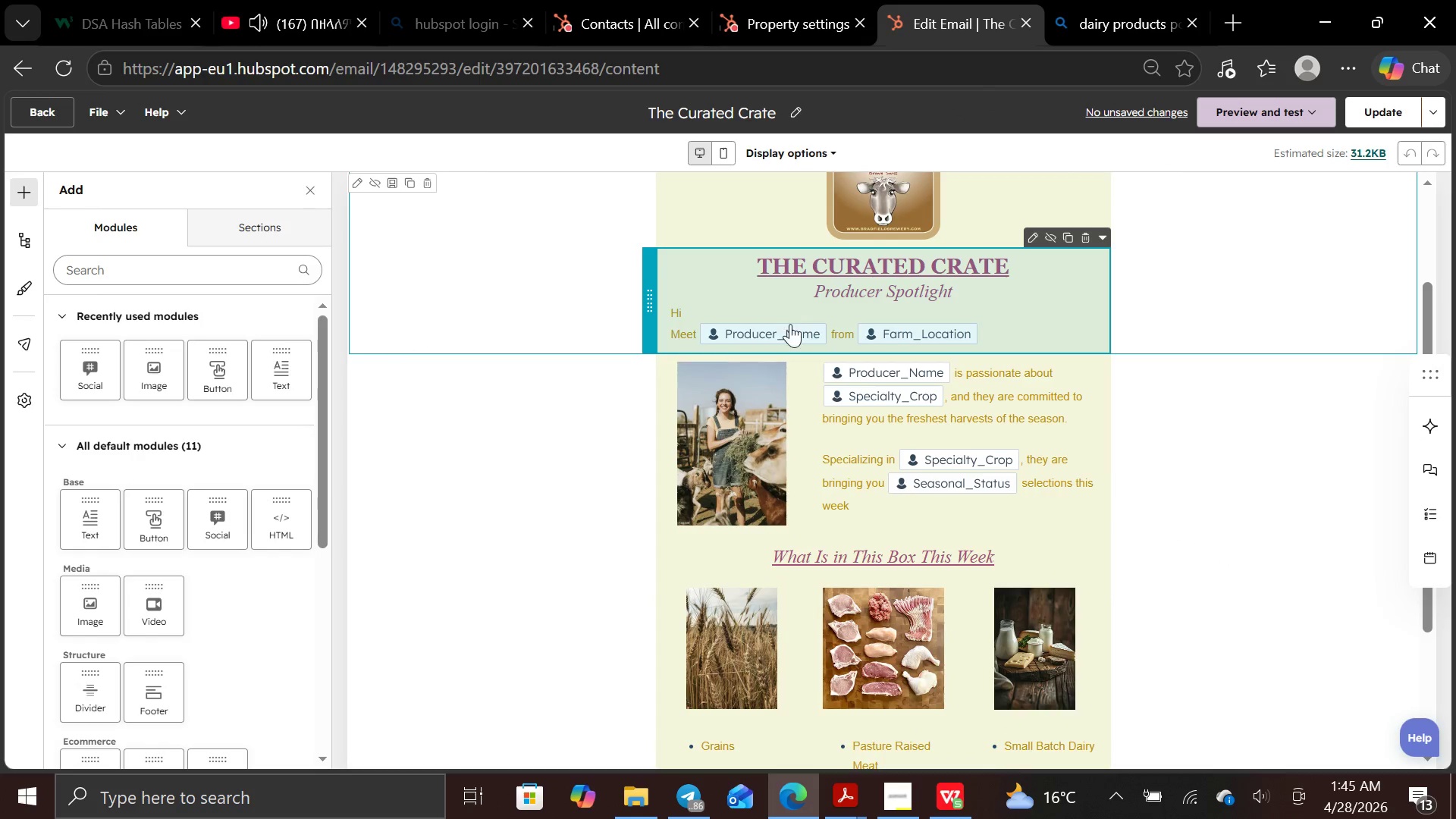 
left_click([790, 328])
 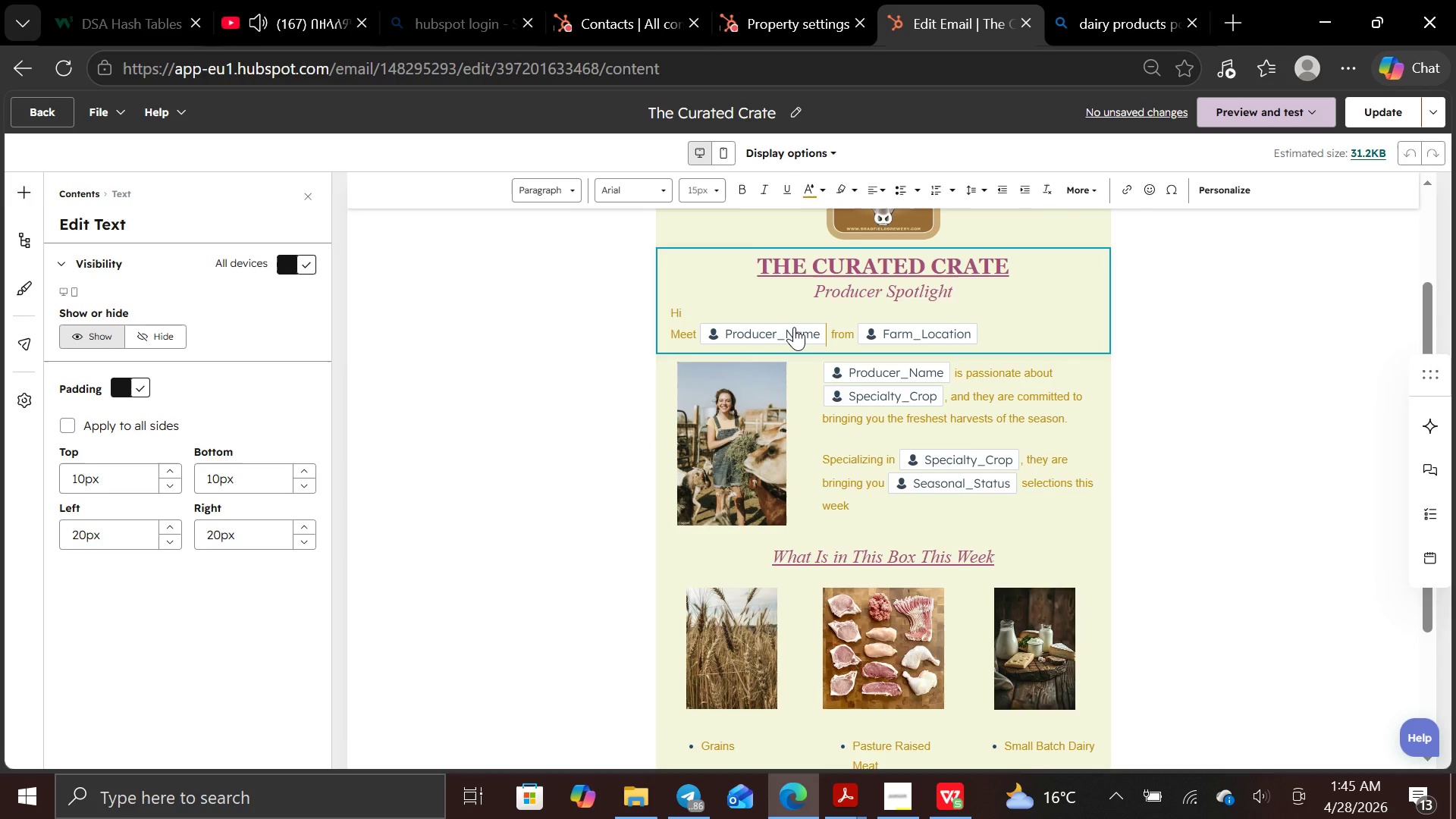 
left_click([794, 327])
 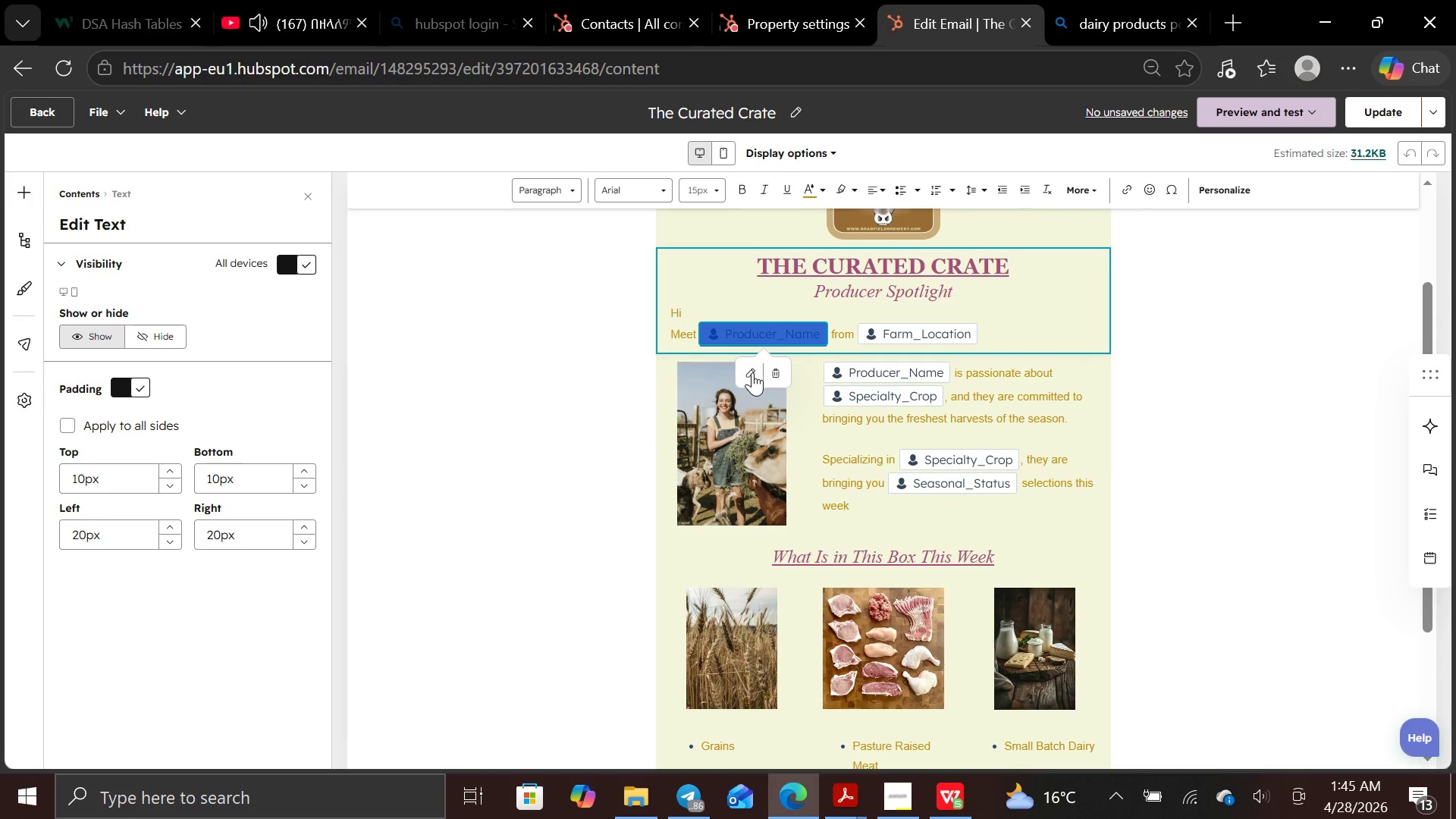 
left_click([748, 375])
 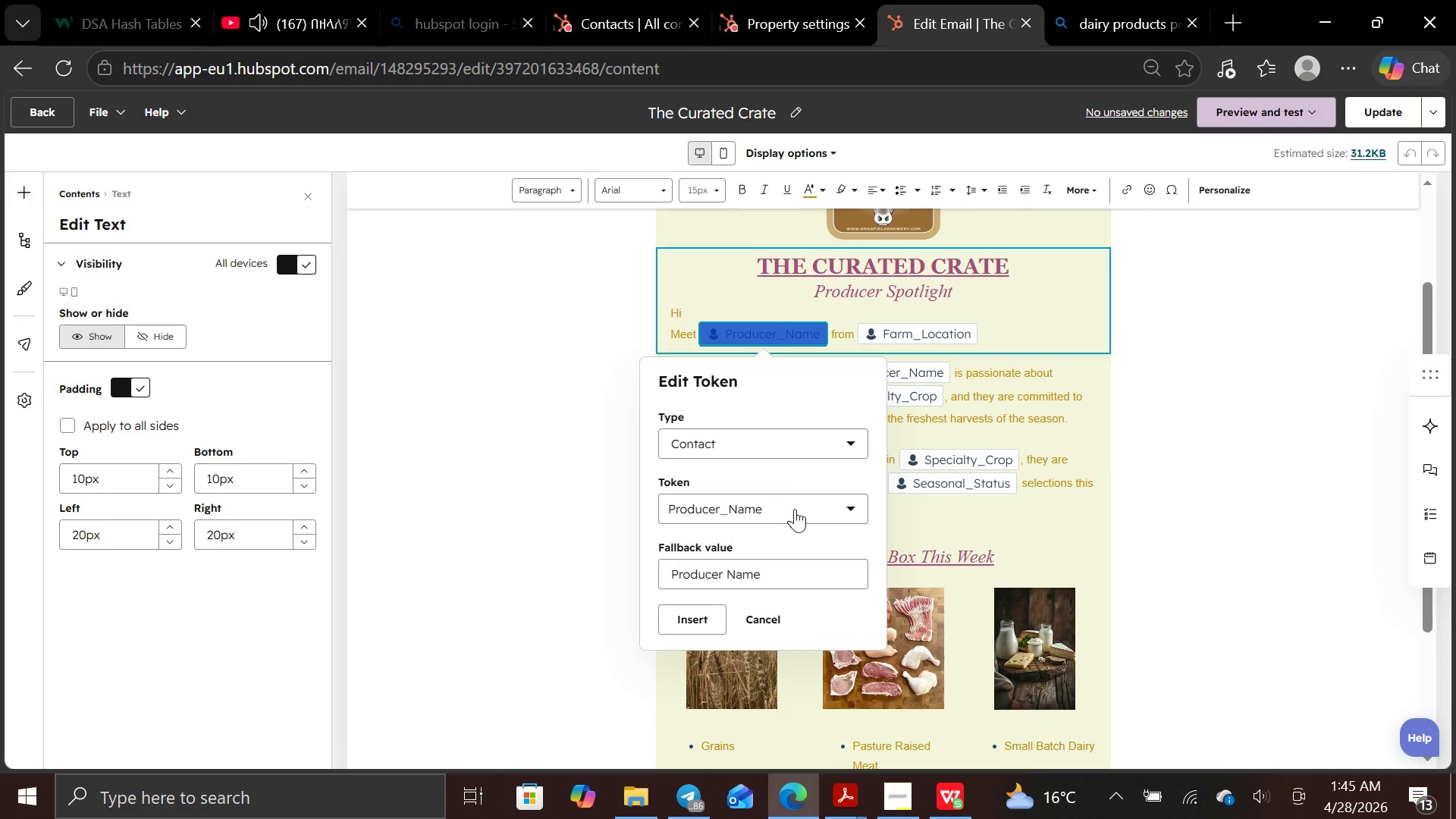 
left_click([792, 507])
 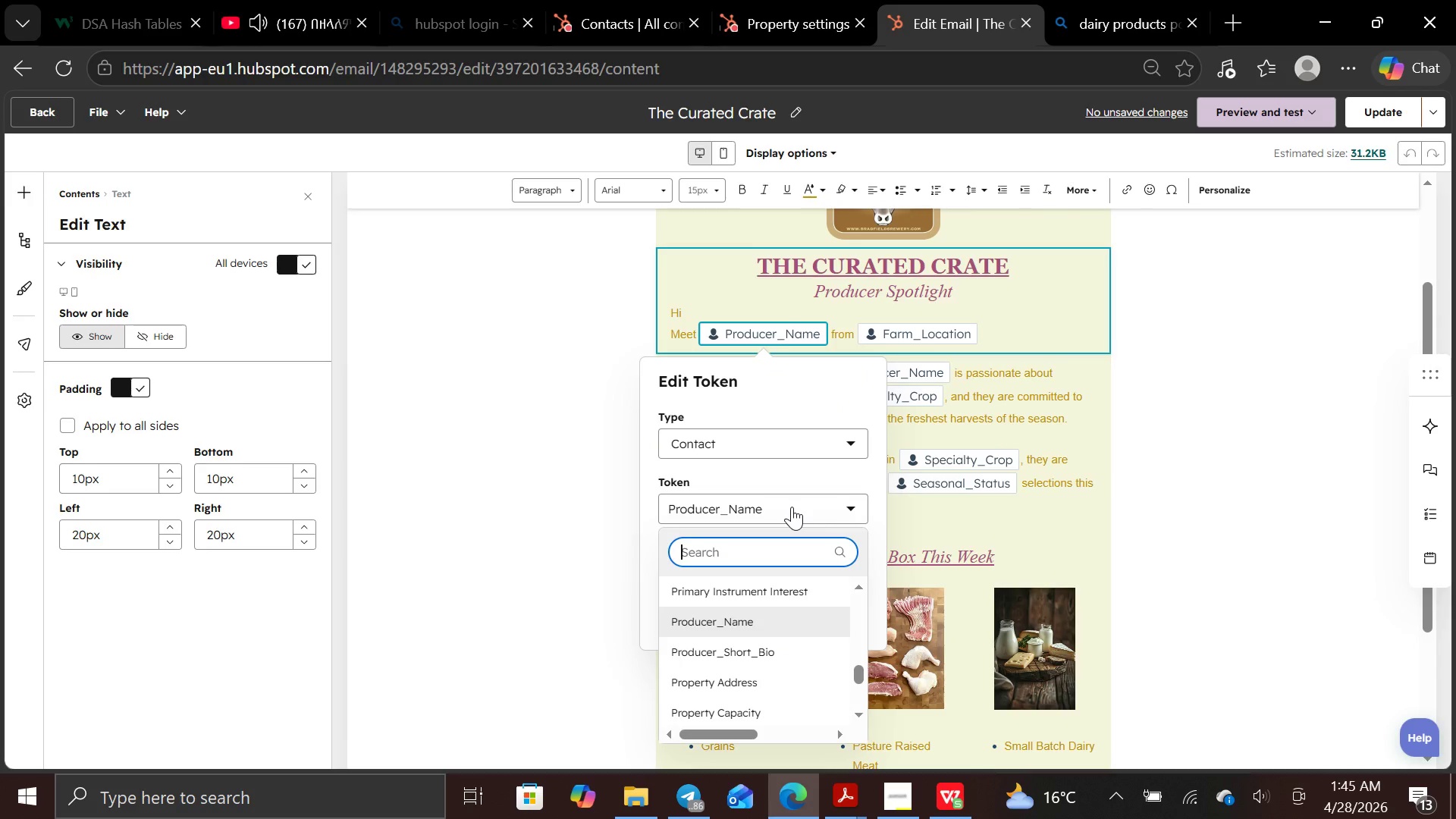 
type(first n)
 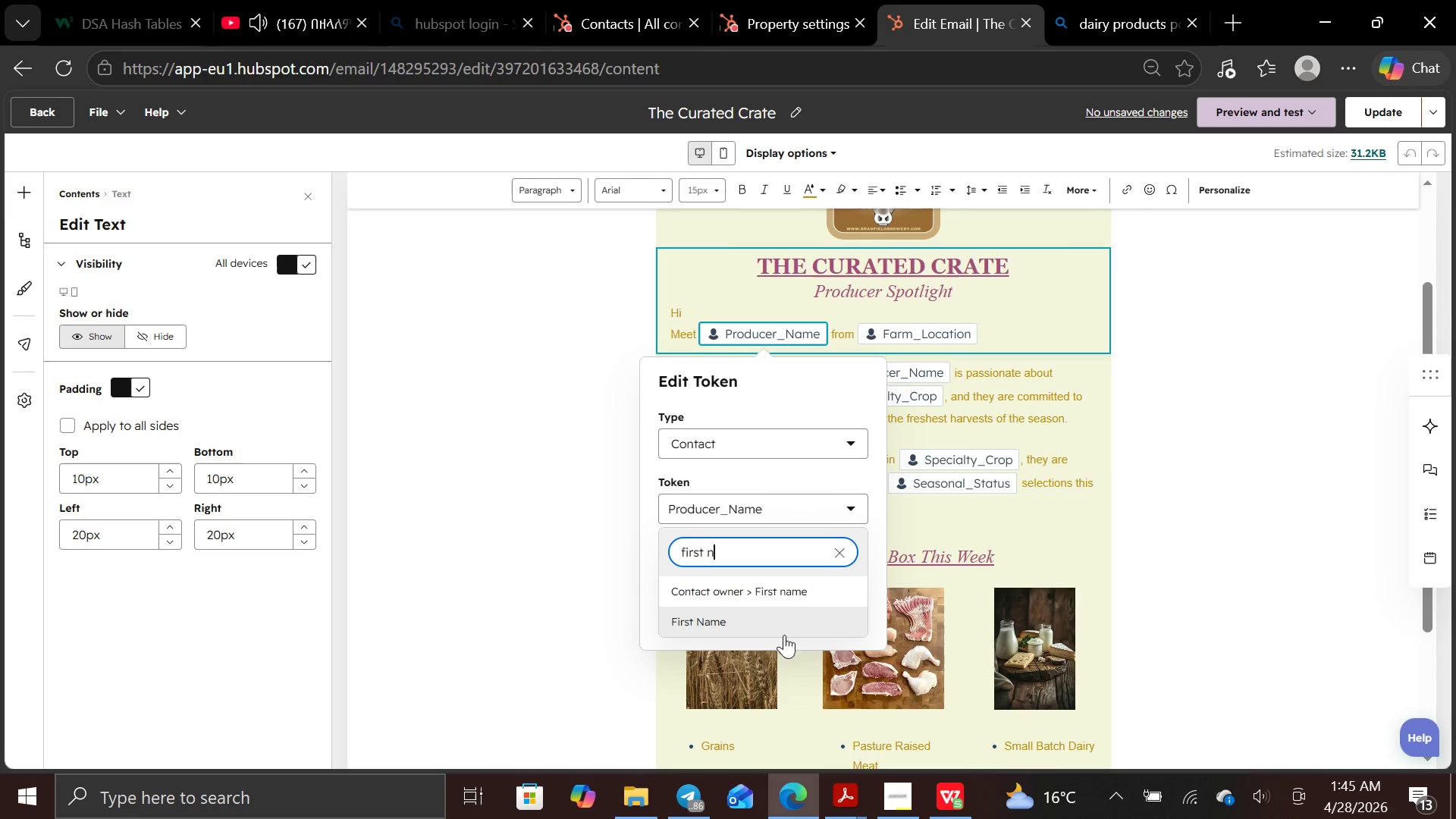 
left_click([784, 627])
 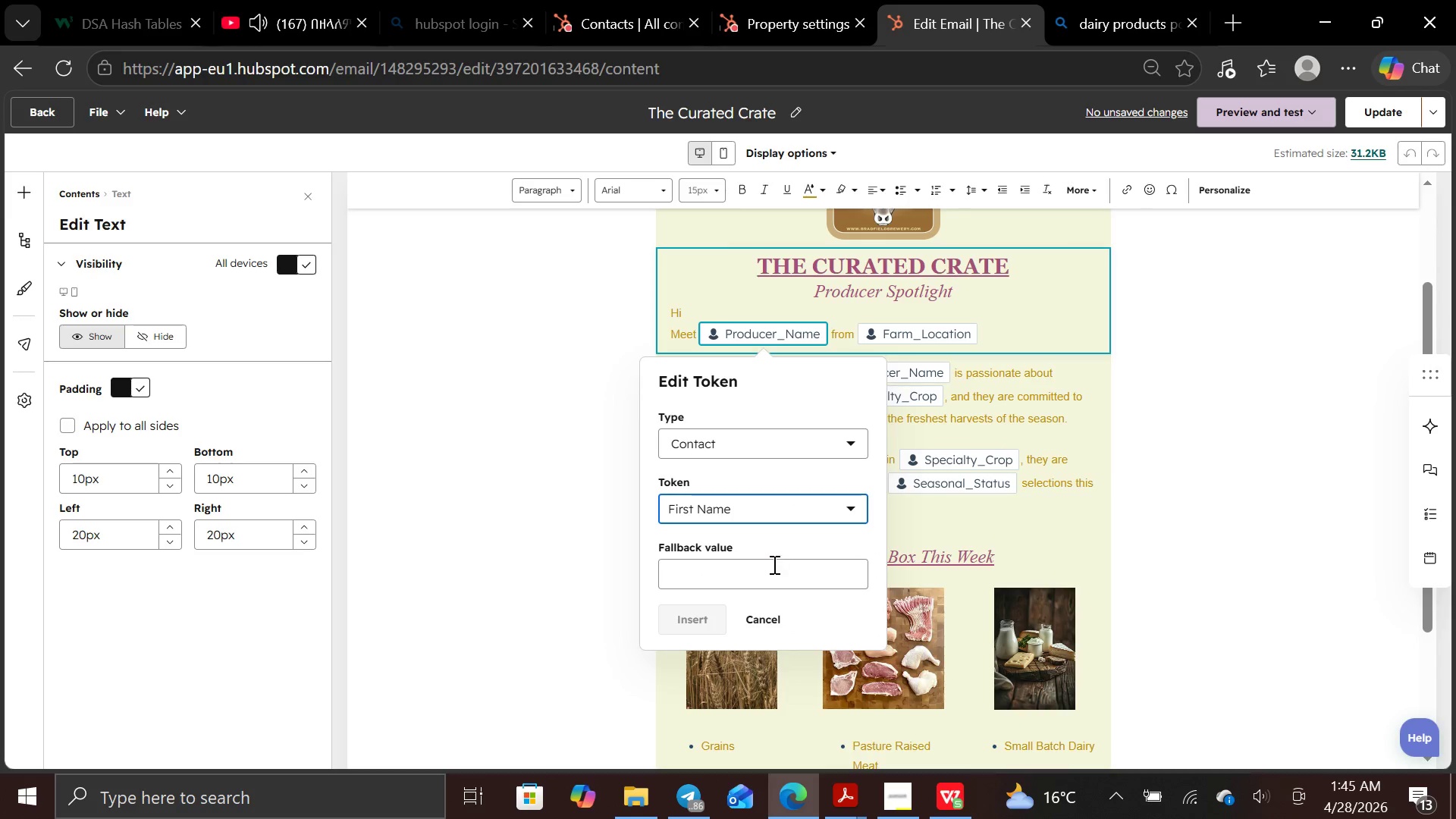 
left_click([773, 563])
 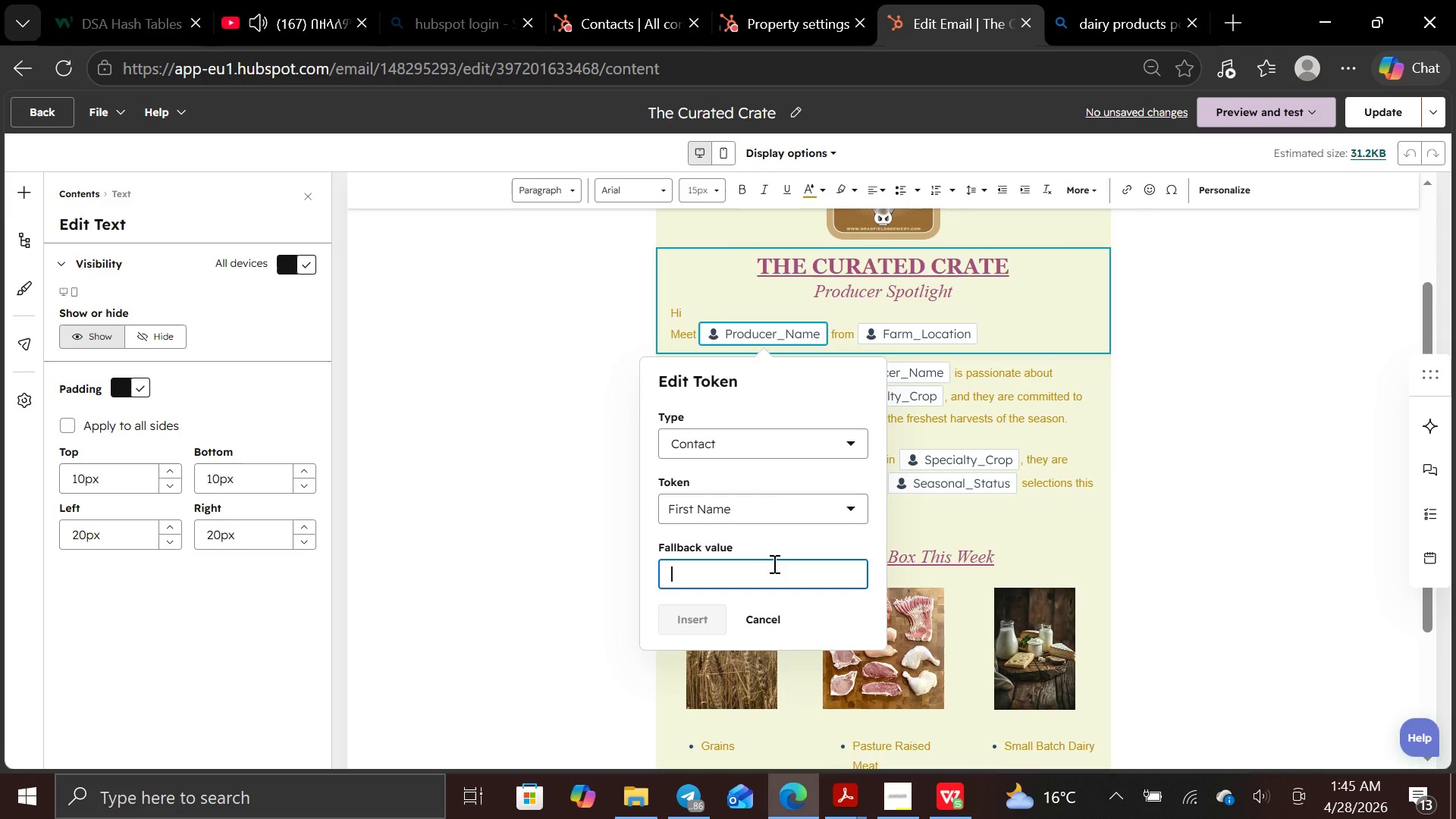 
type(producer name)
 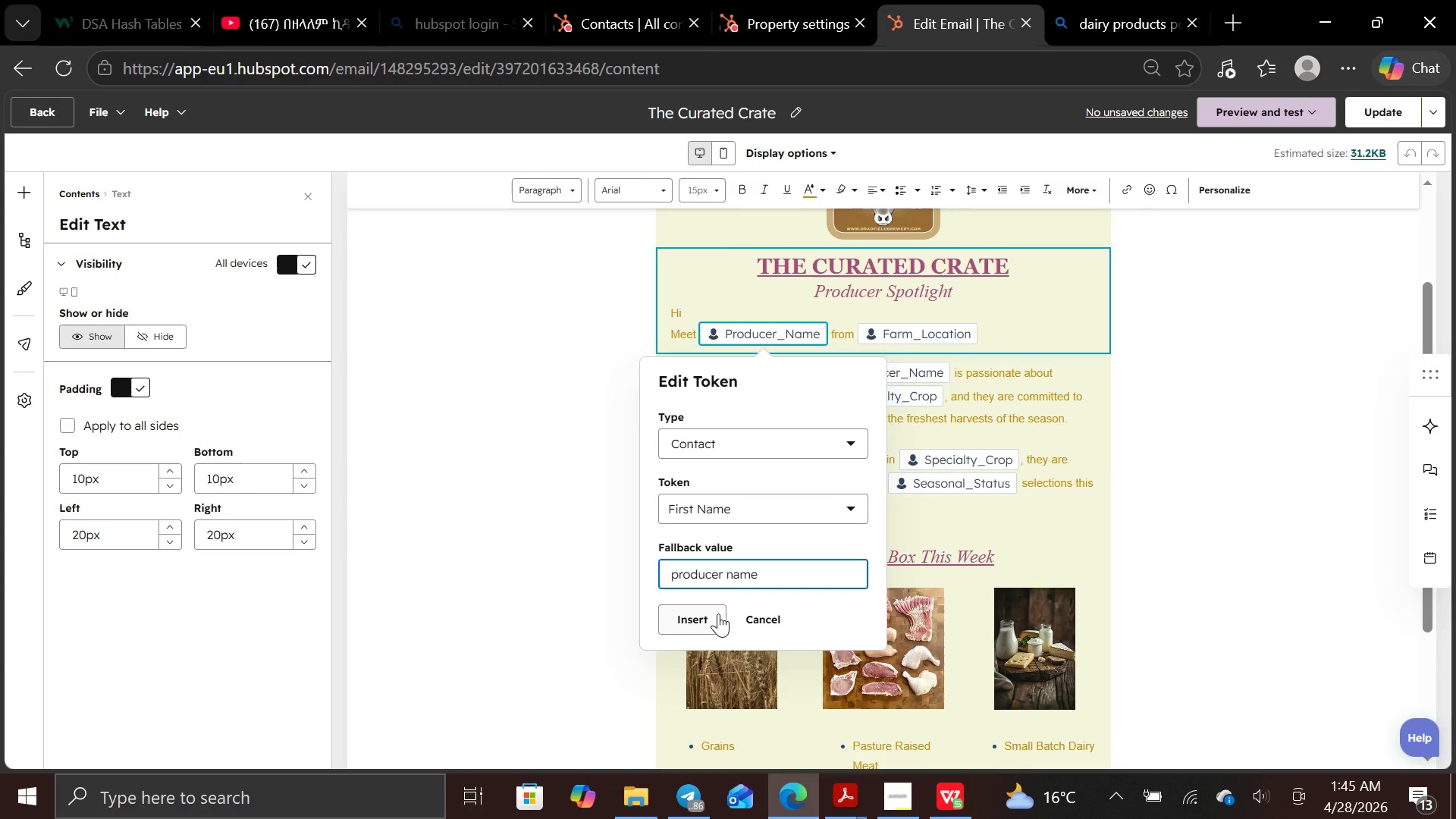 
left_click([710, 620])
 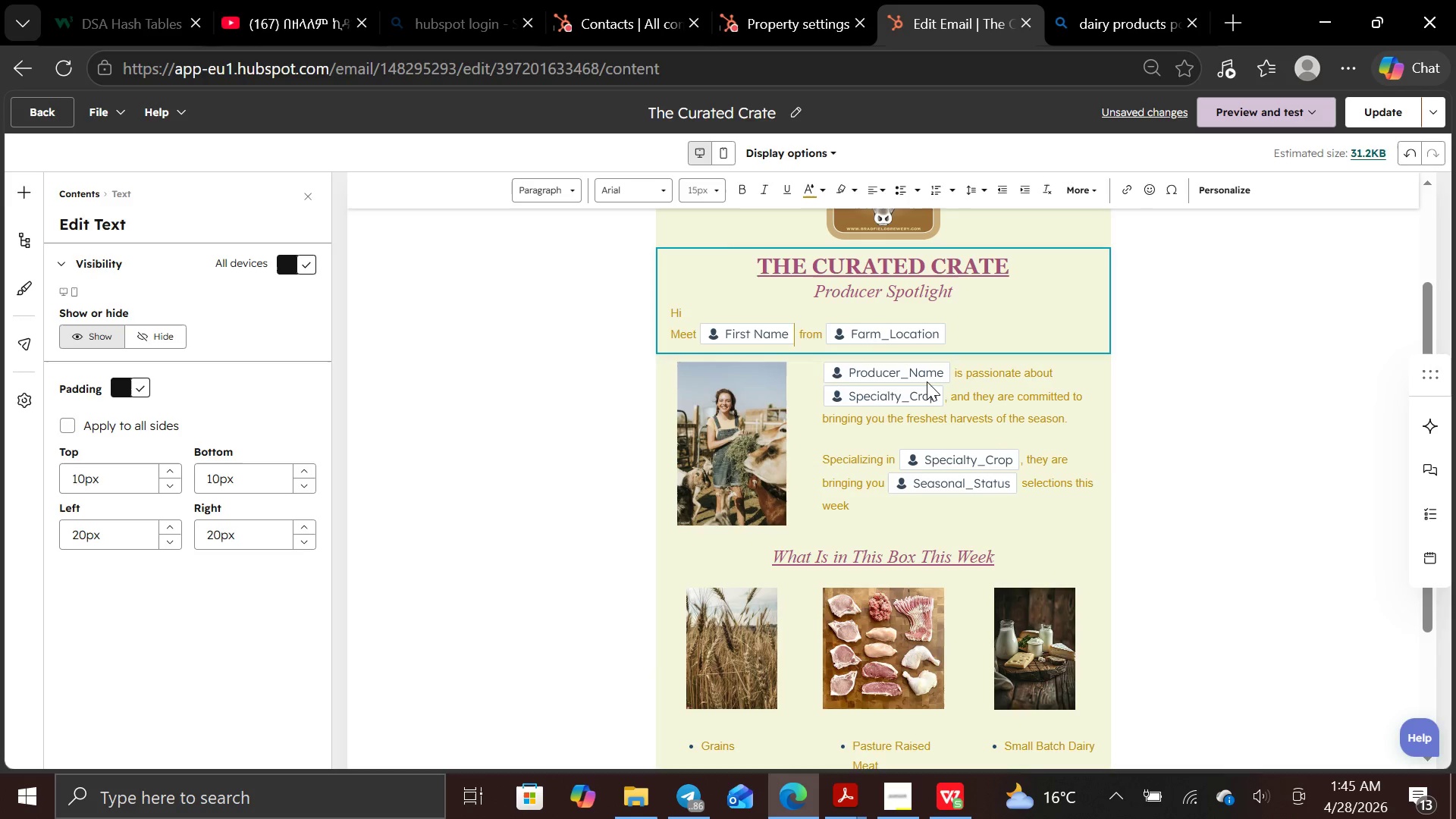 
left_click([927, 377])
 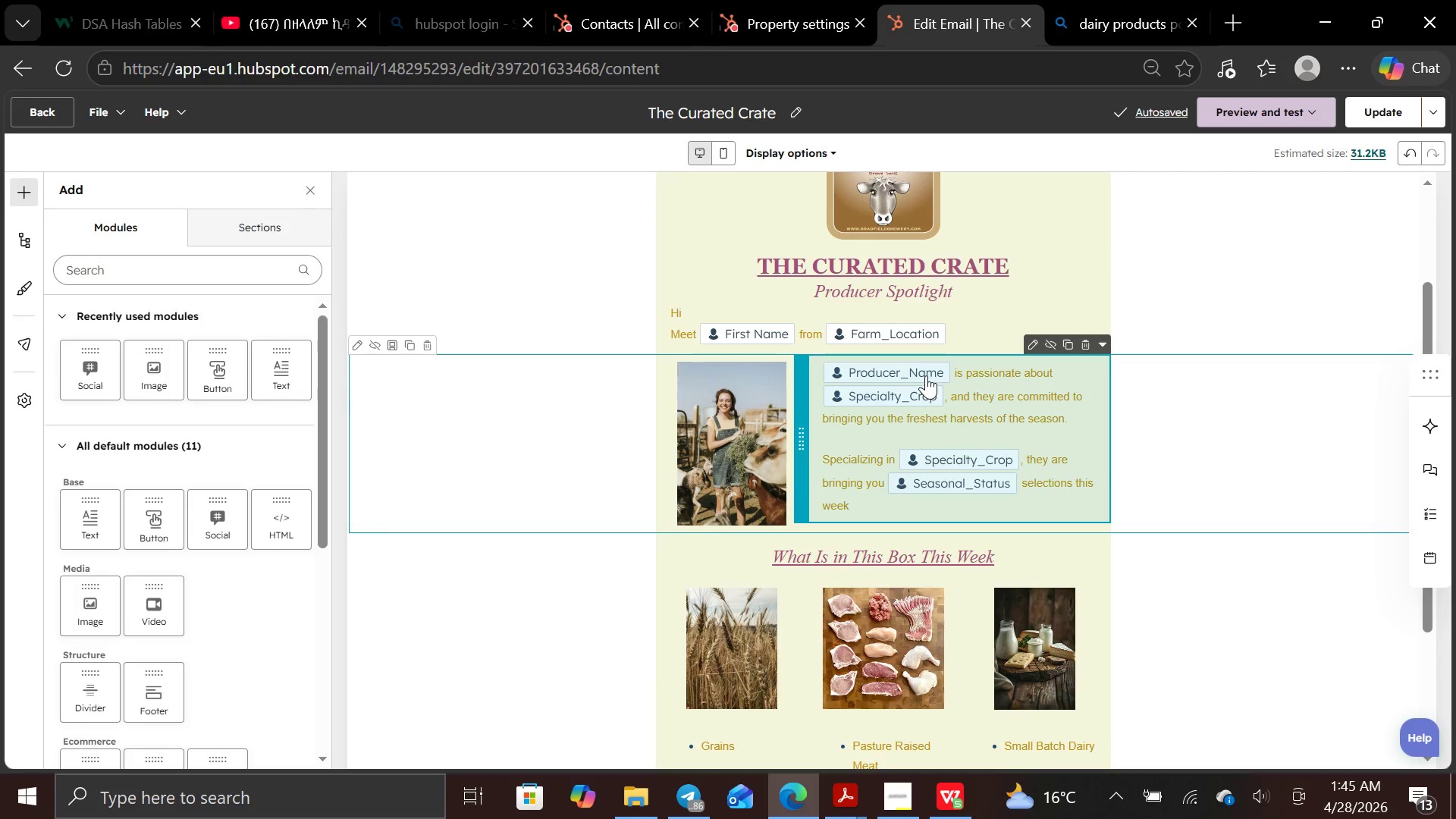 
left_click([926, 375])
 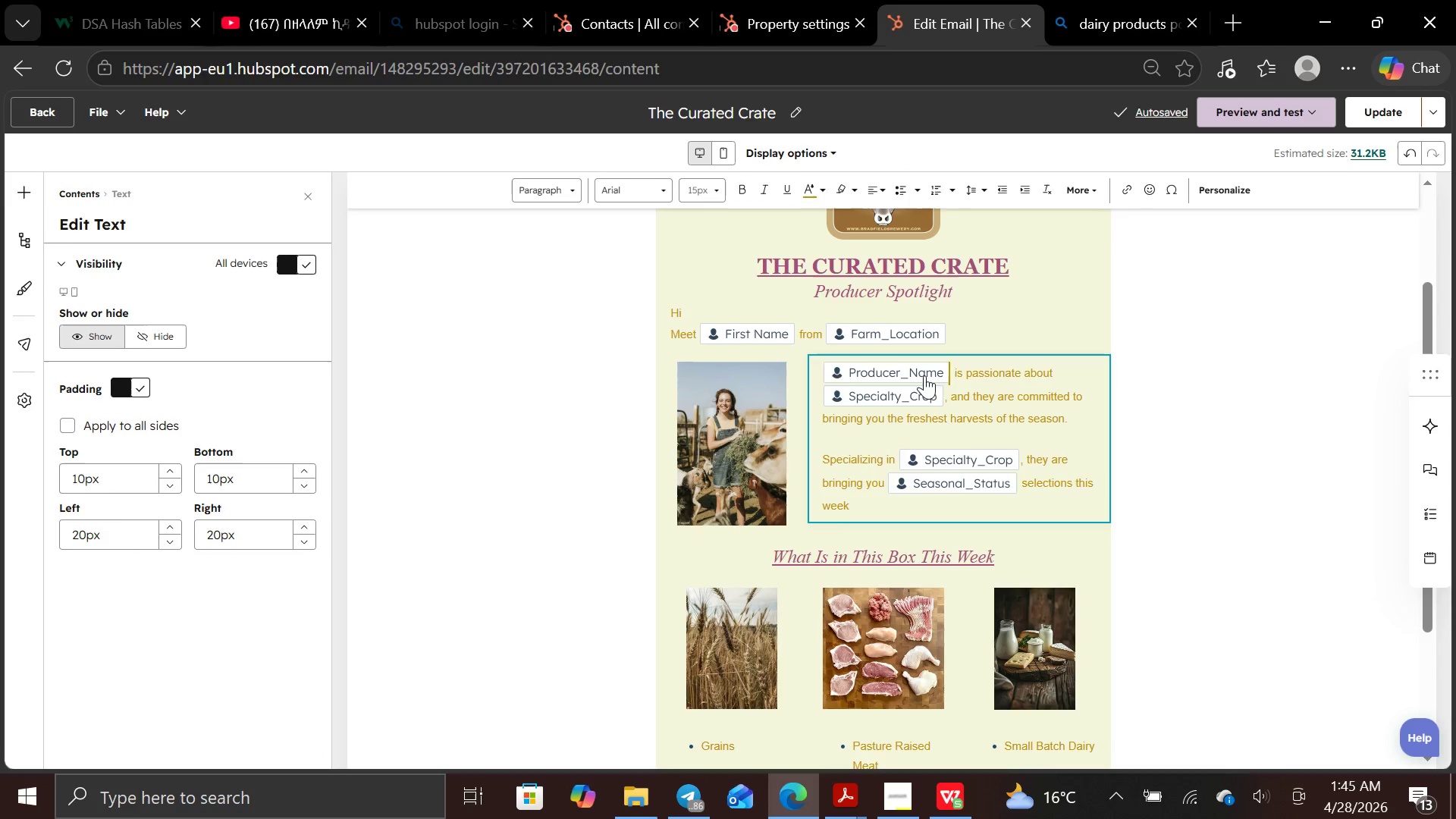 
left_click([918, 371])
 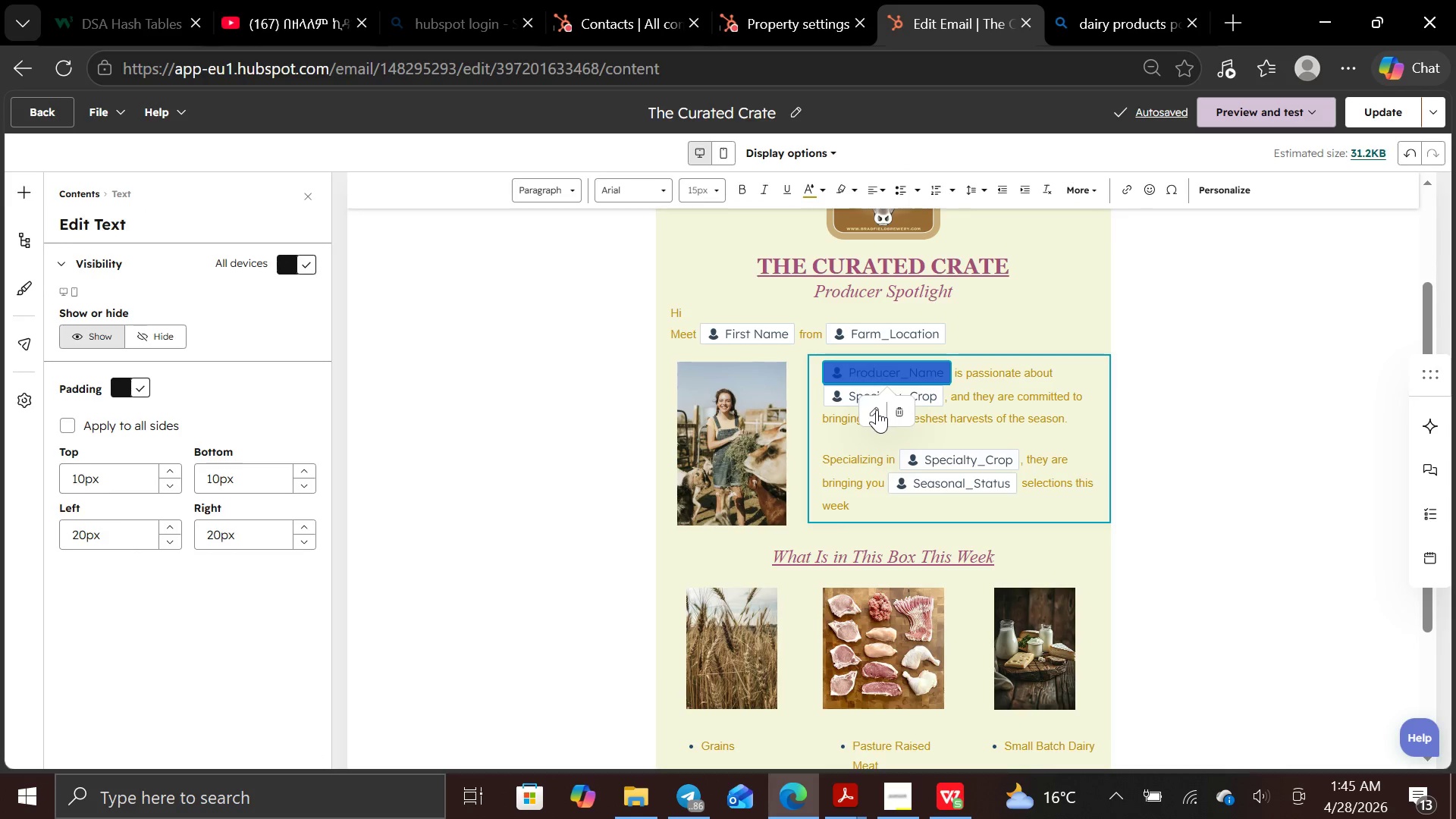 
left_click([876, 410])
 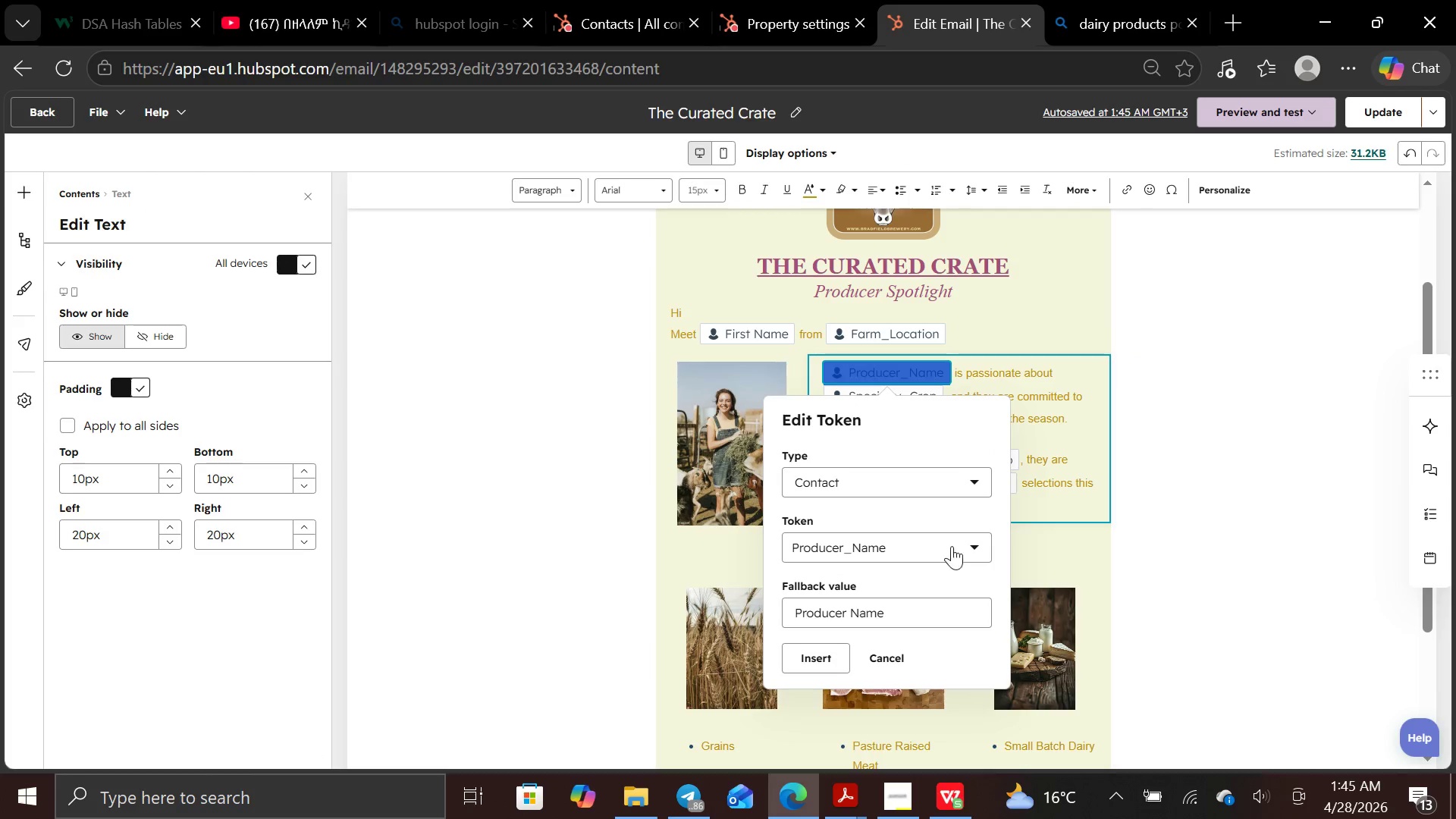 
left_click([971, 550])
 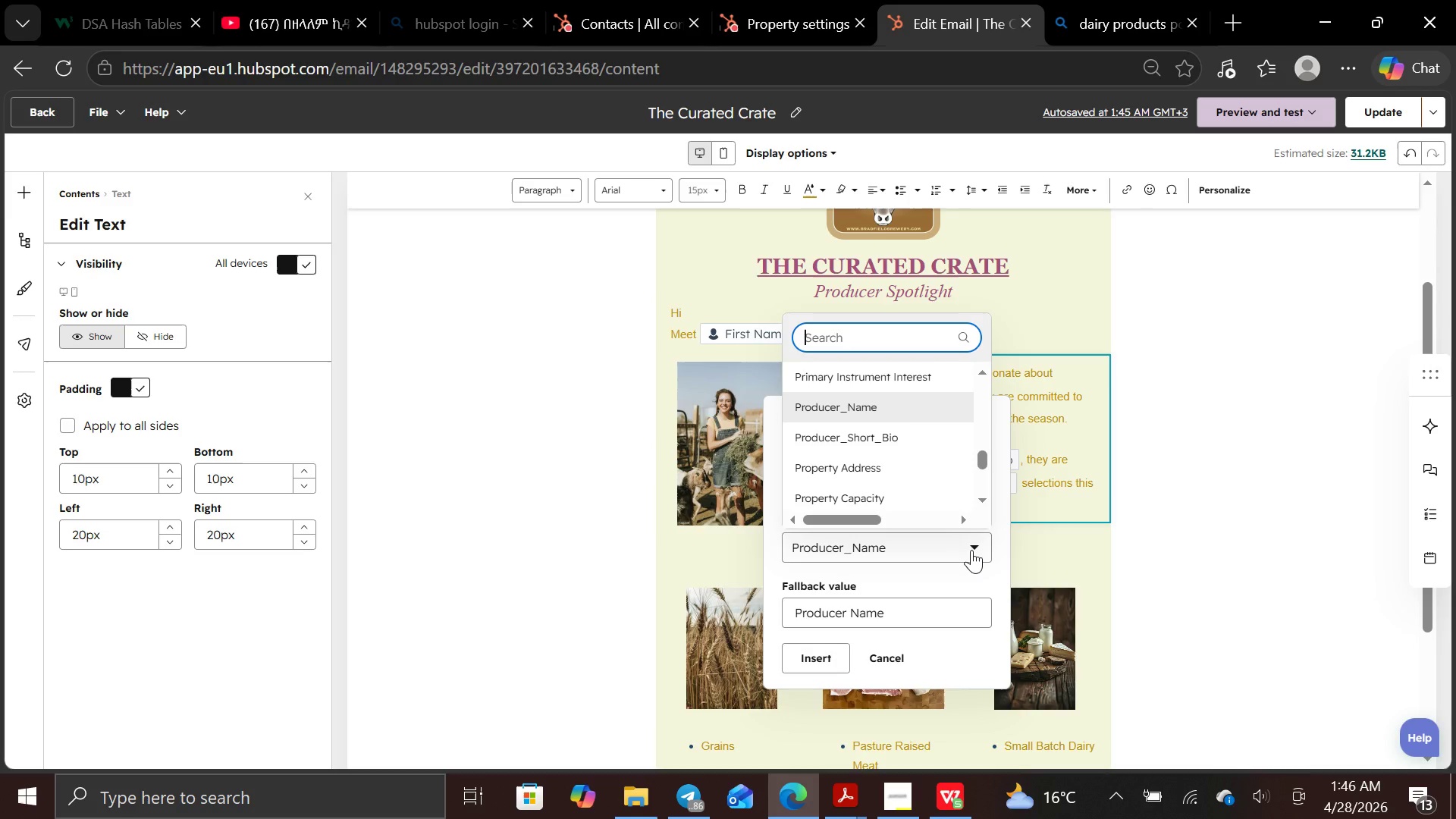 
type(first nam)
 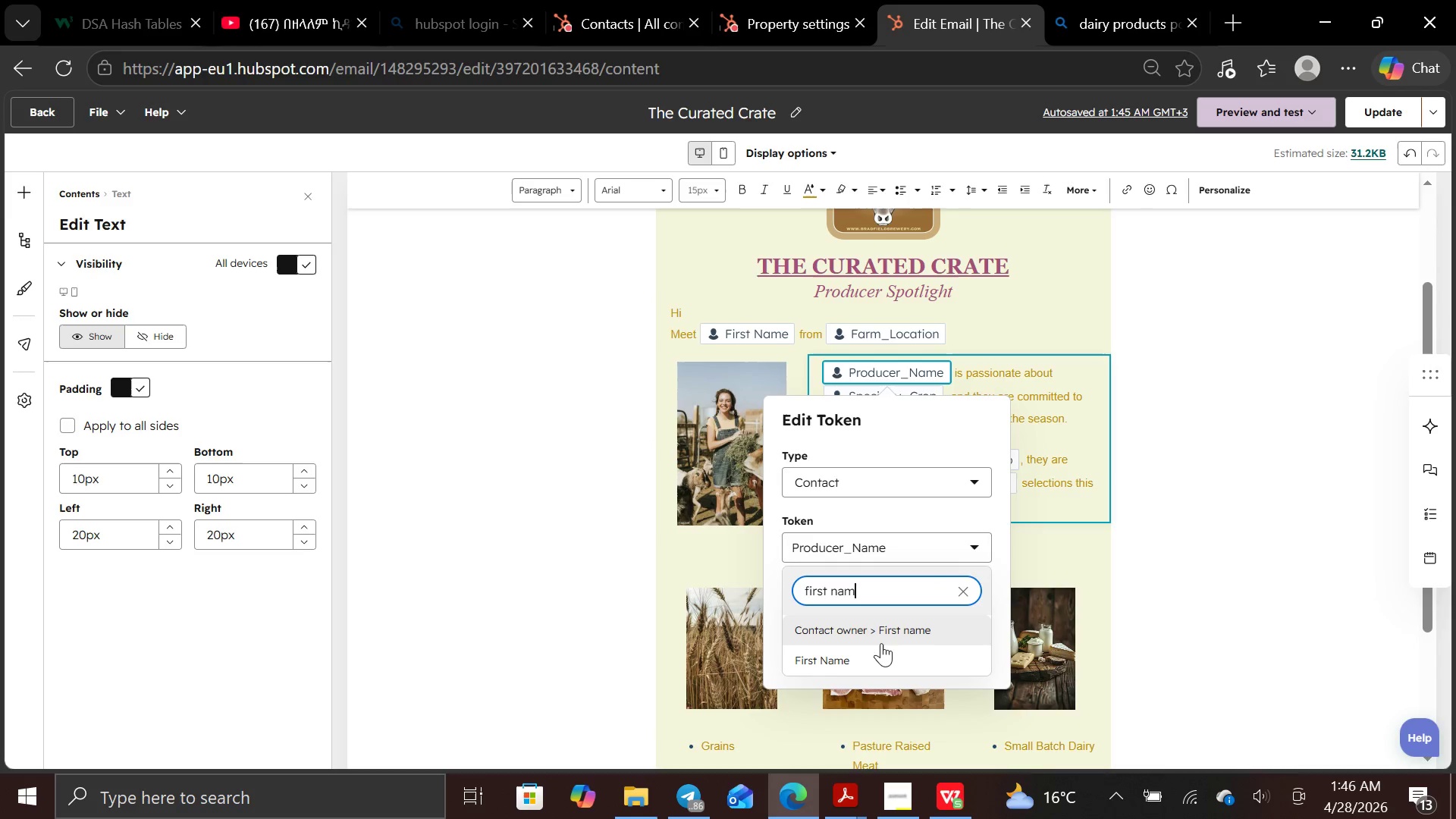 
left_click([872, 649])
 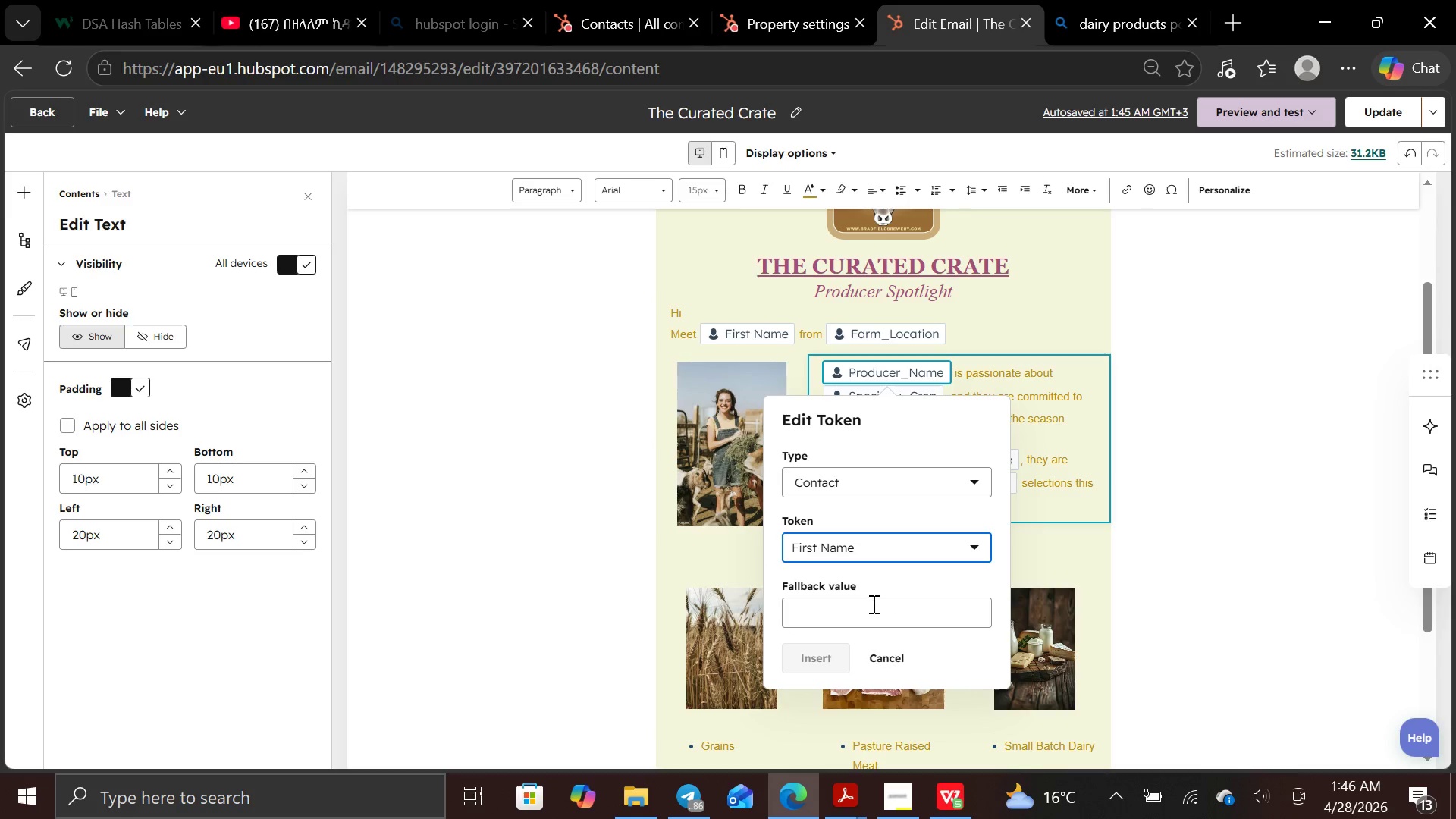 
left_click([872, 604])
 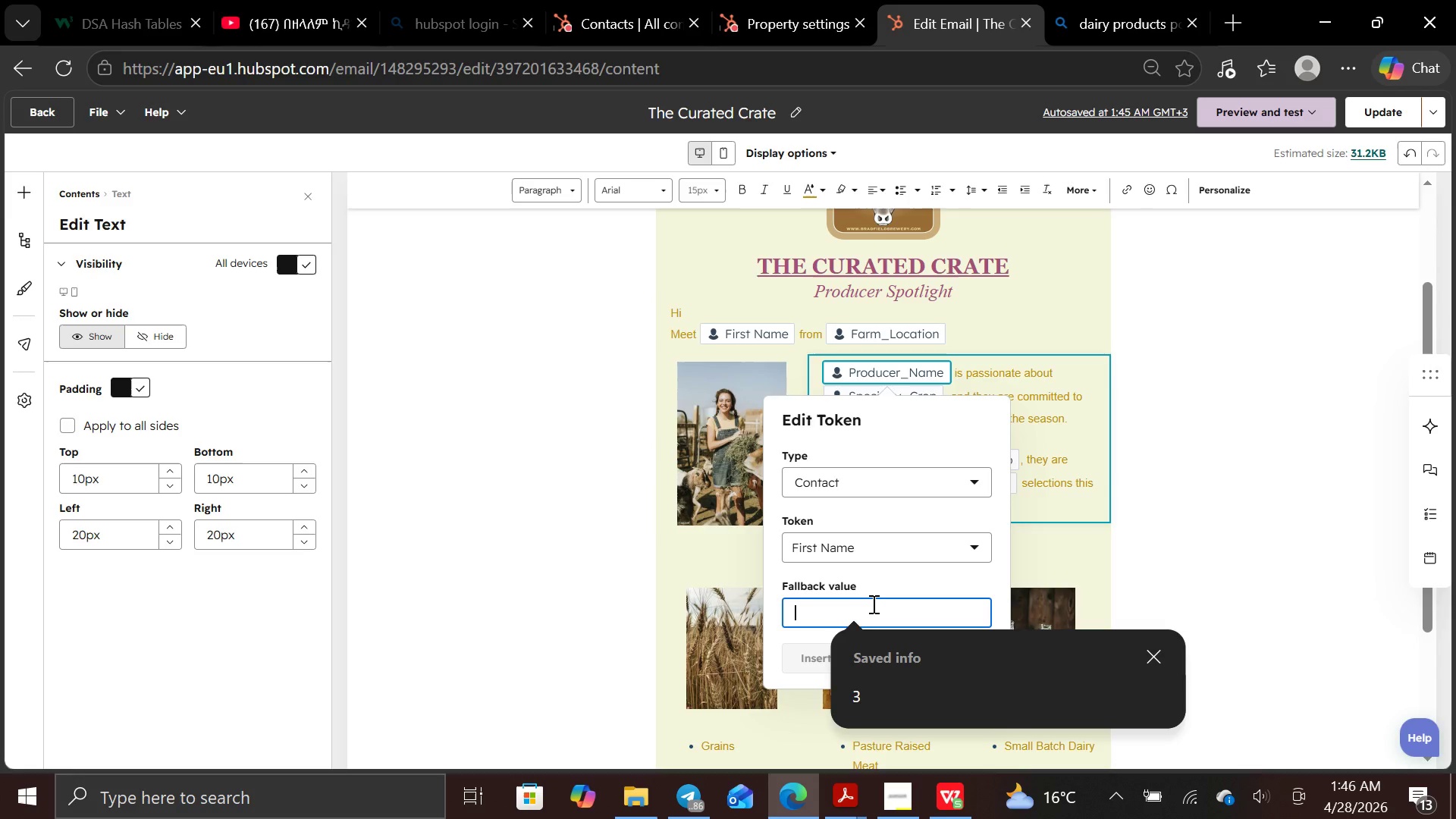 
type(prodi)
key(Backspace)
type(ucer name)
 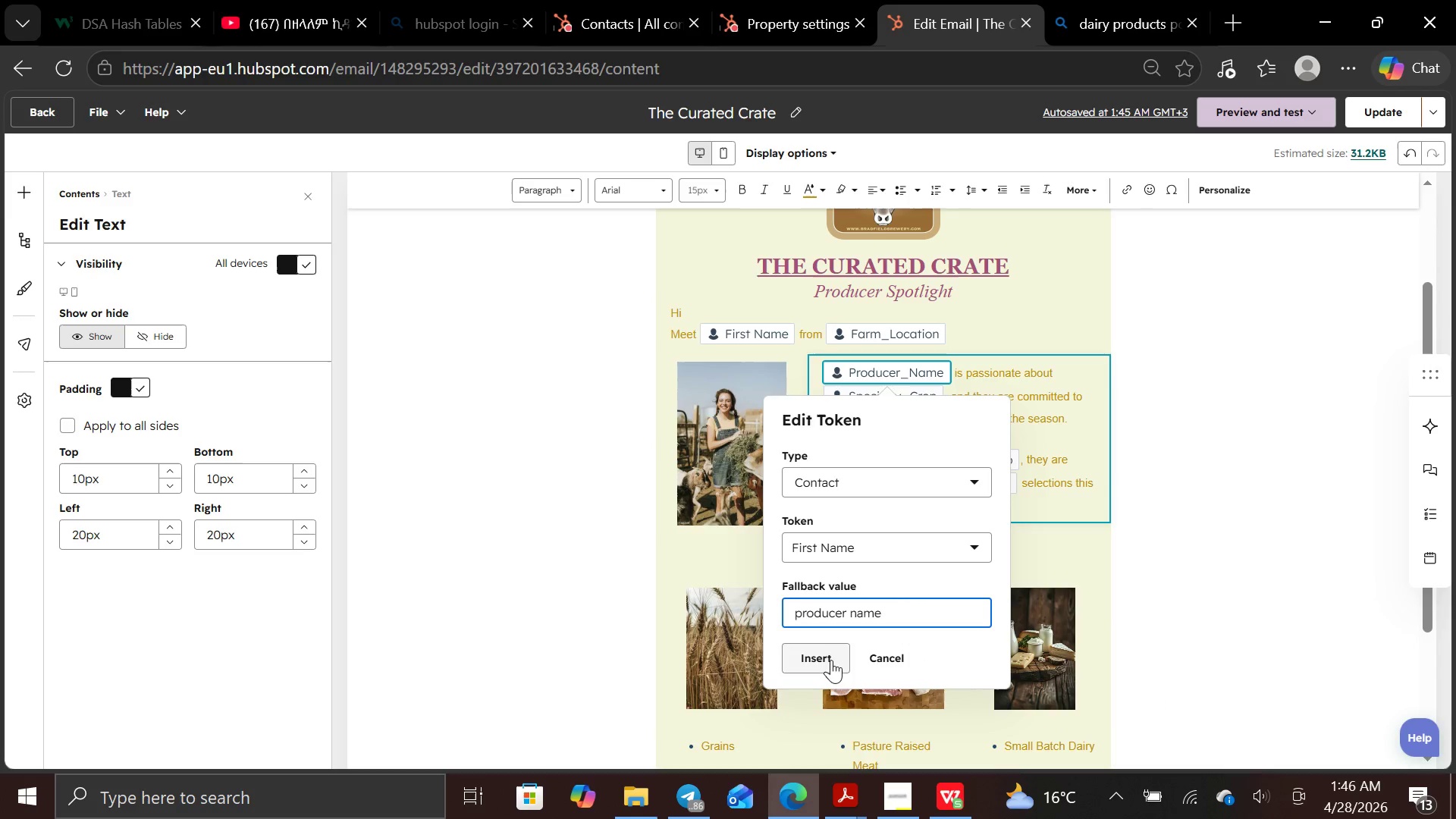 
left_click([826, 667])
 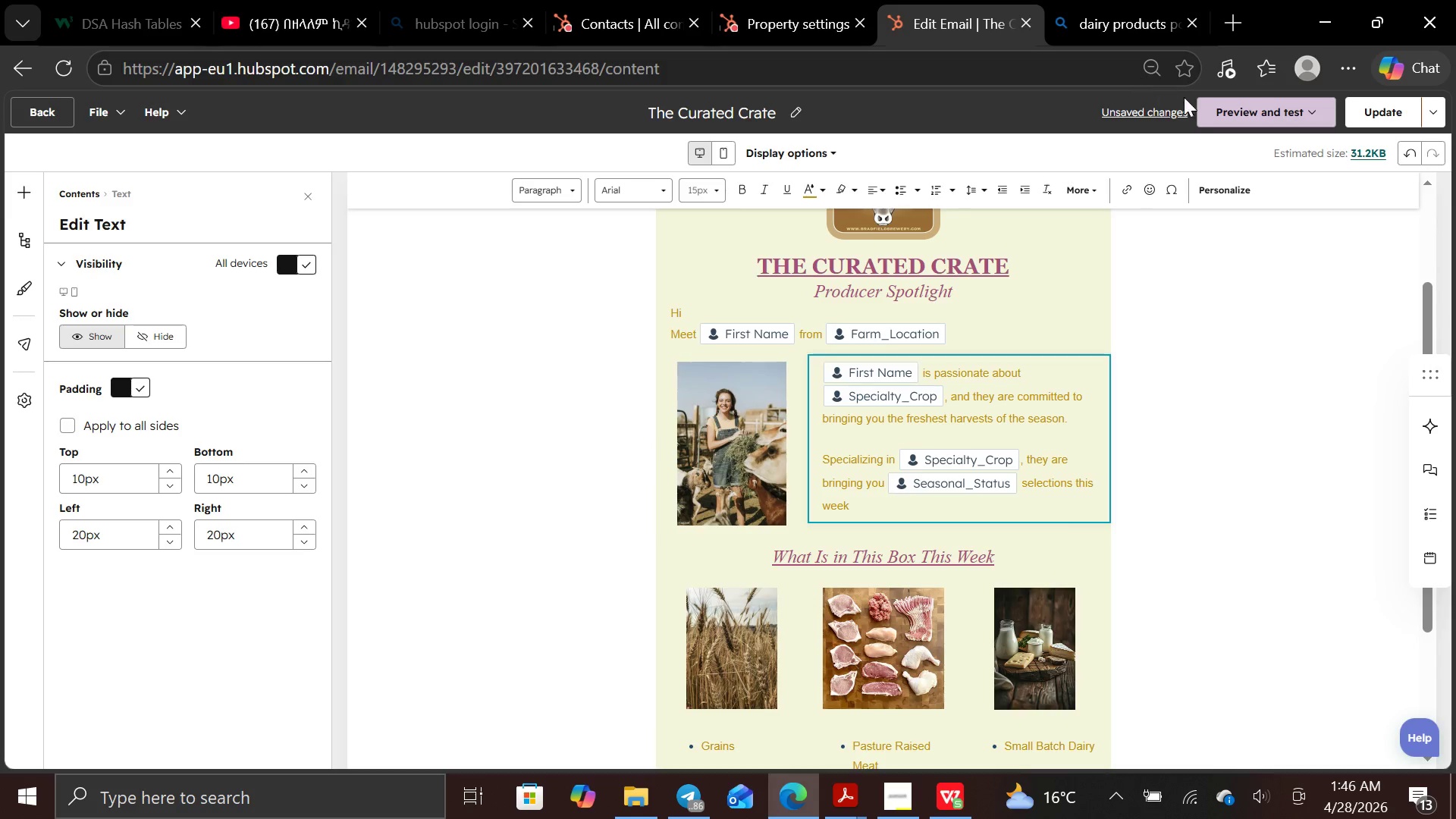 
left_click([1216, 106])
 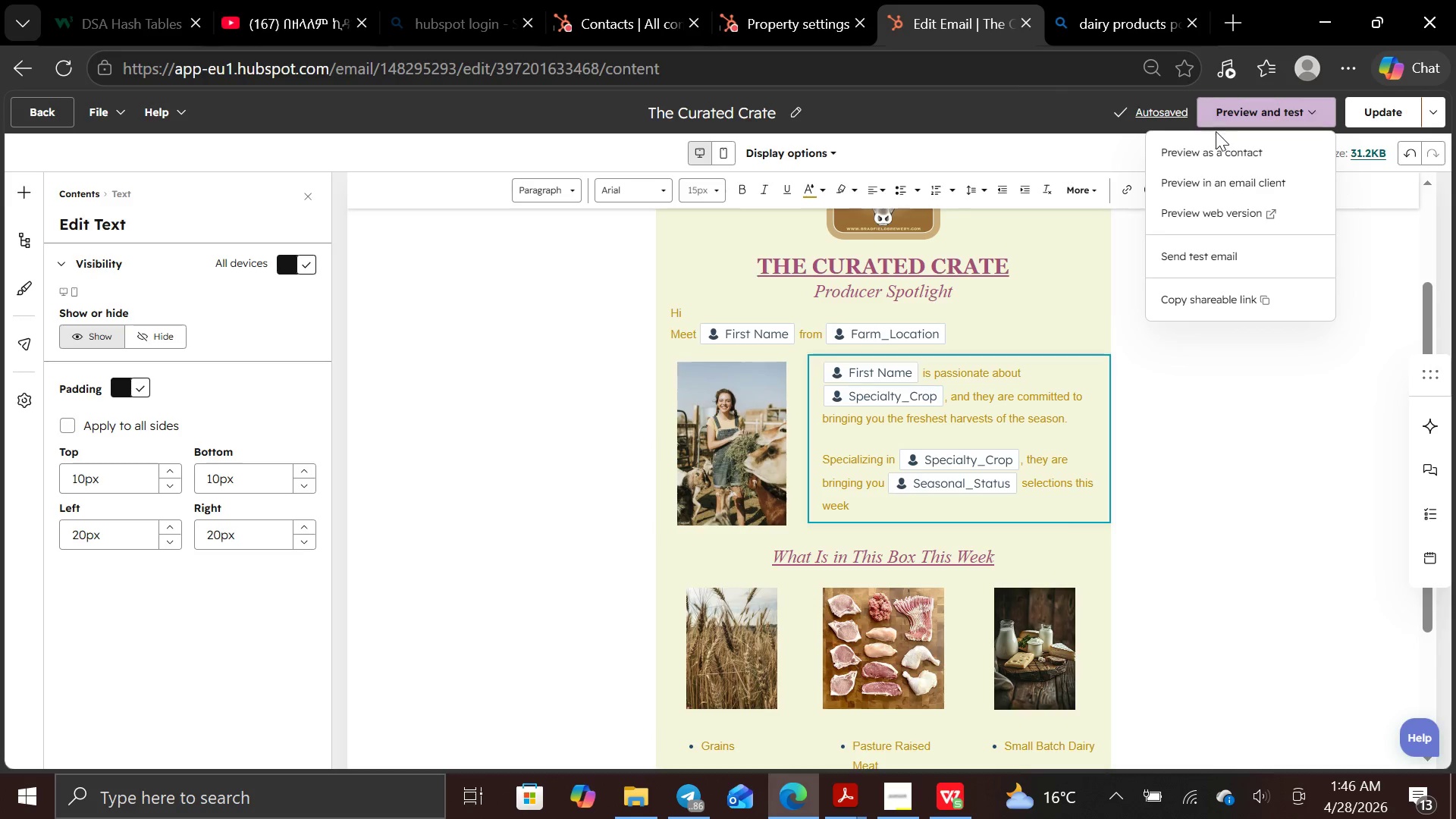 
left_click([1221, 143])
 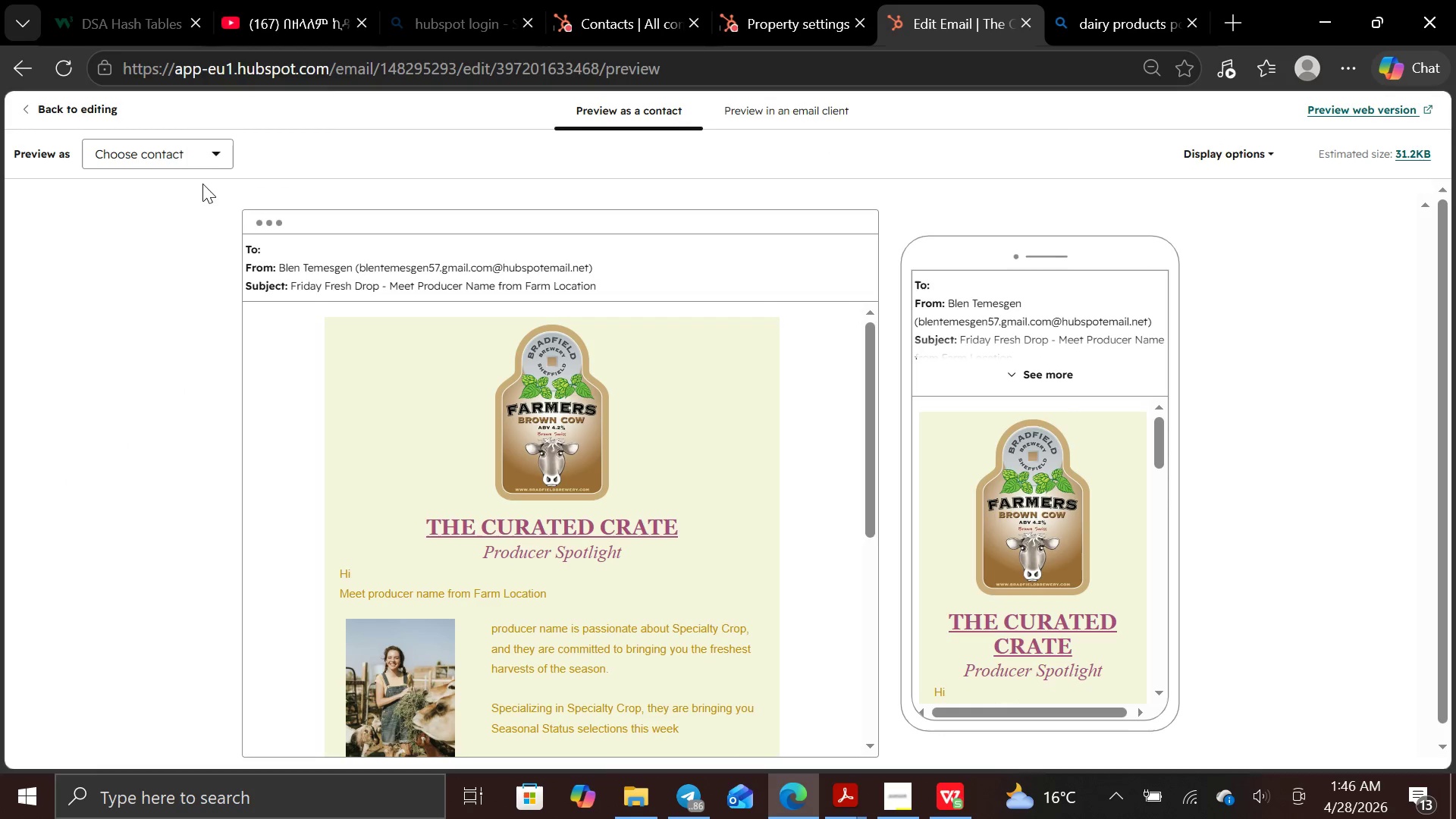 
left_click([215, 149])
 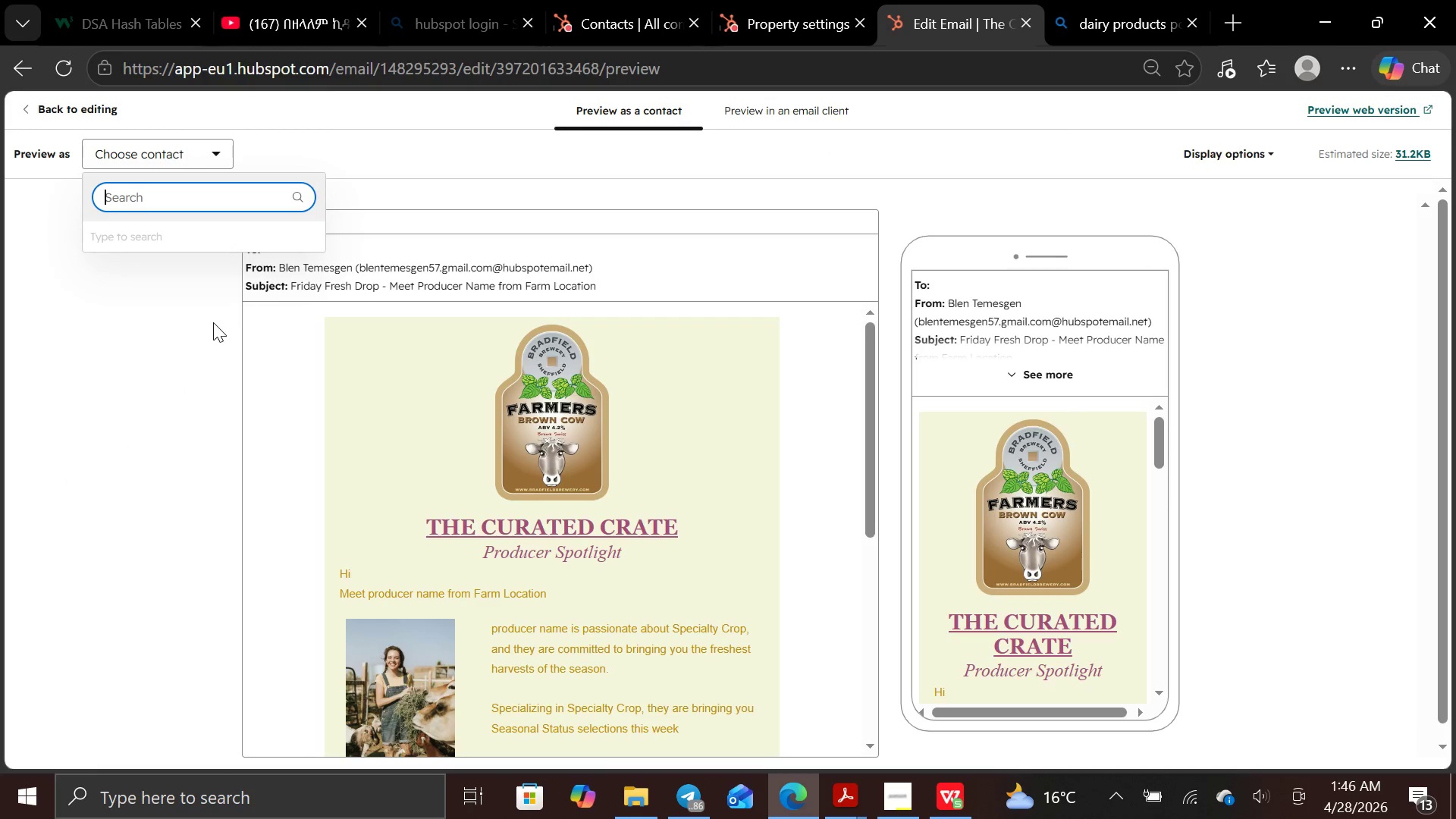 
left_click([213, 322])
 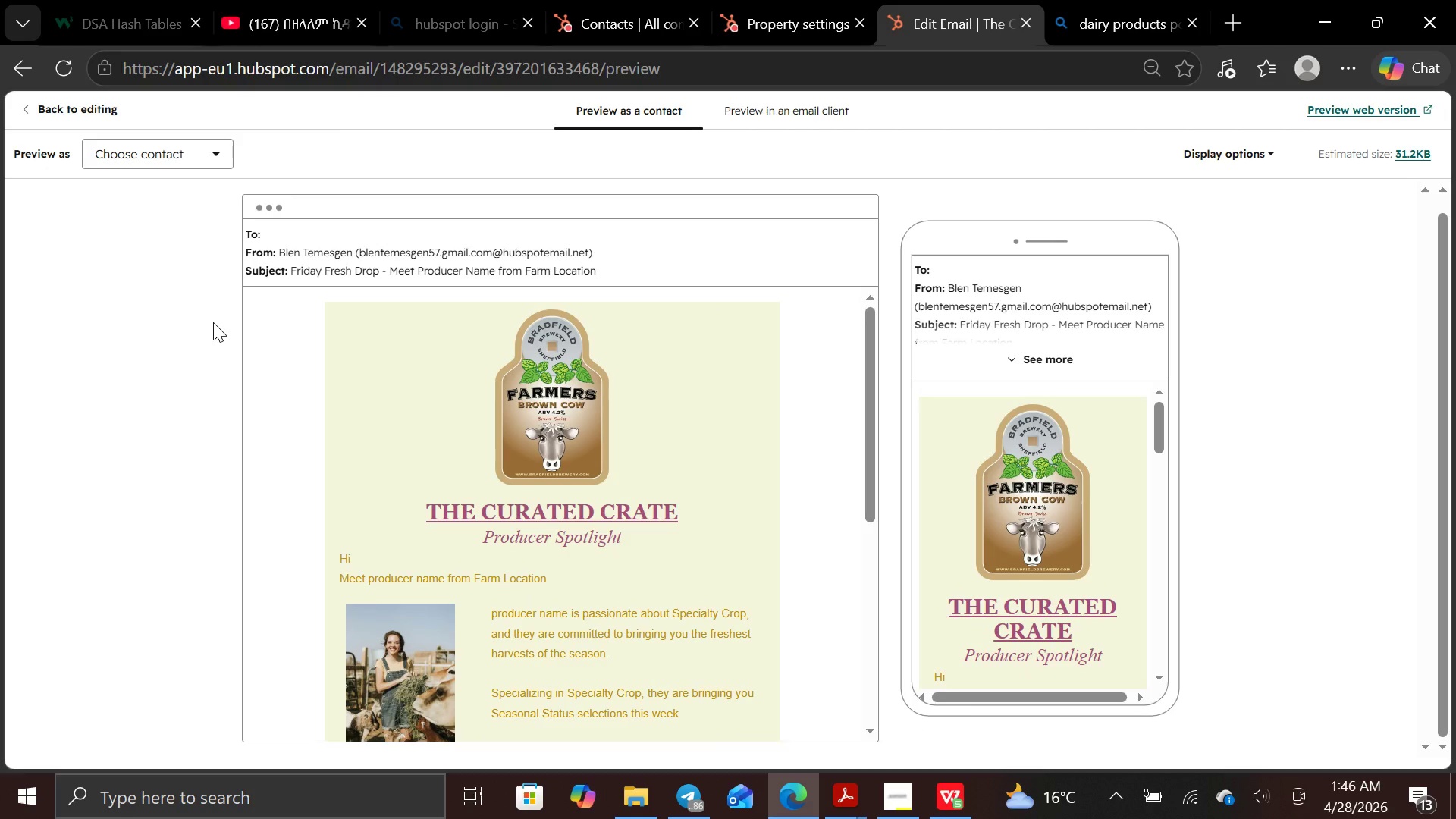 
wait(6.8)
 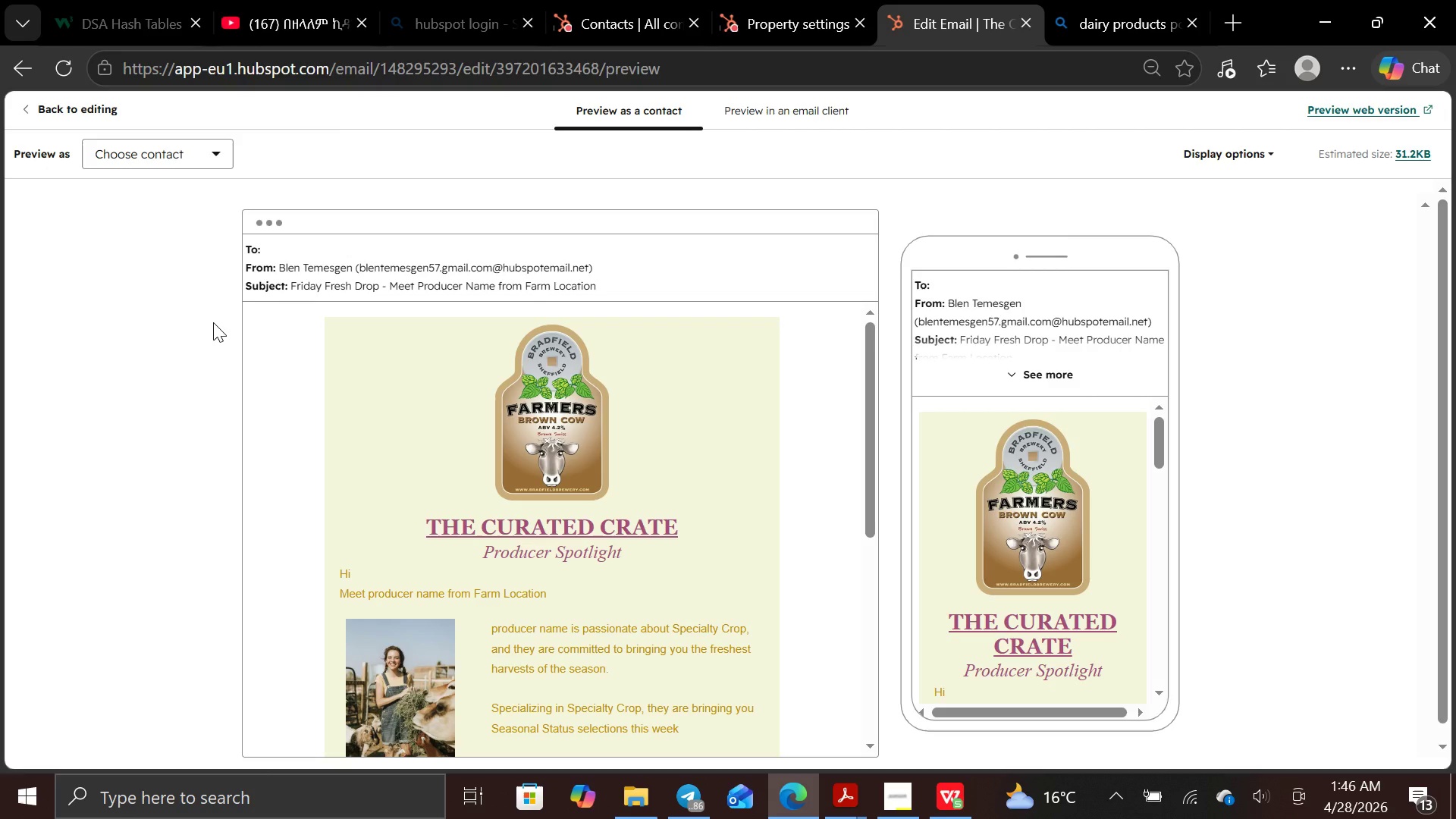 
left_click([30, 105])
 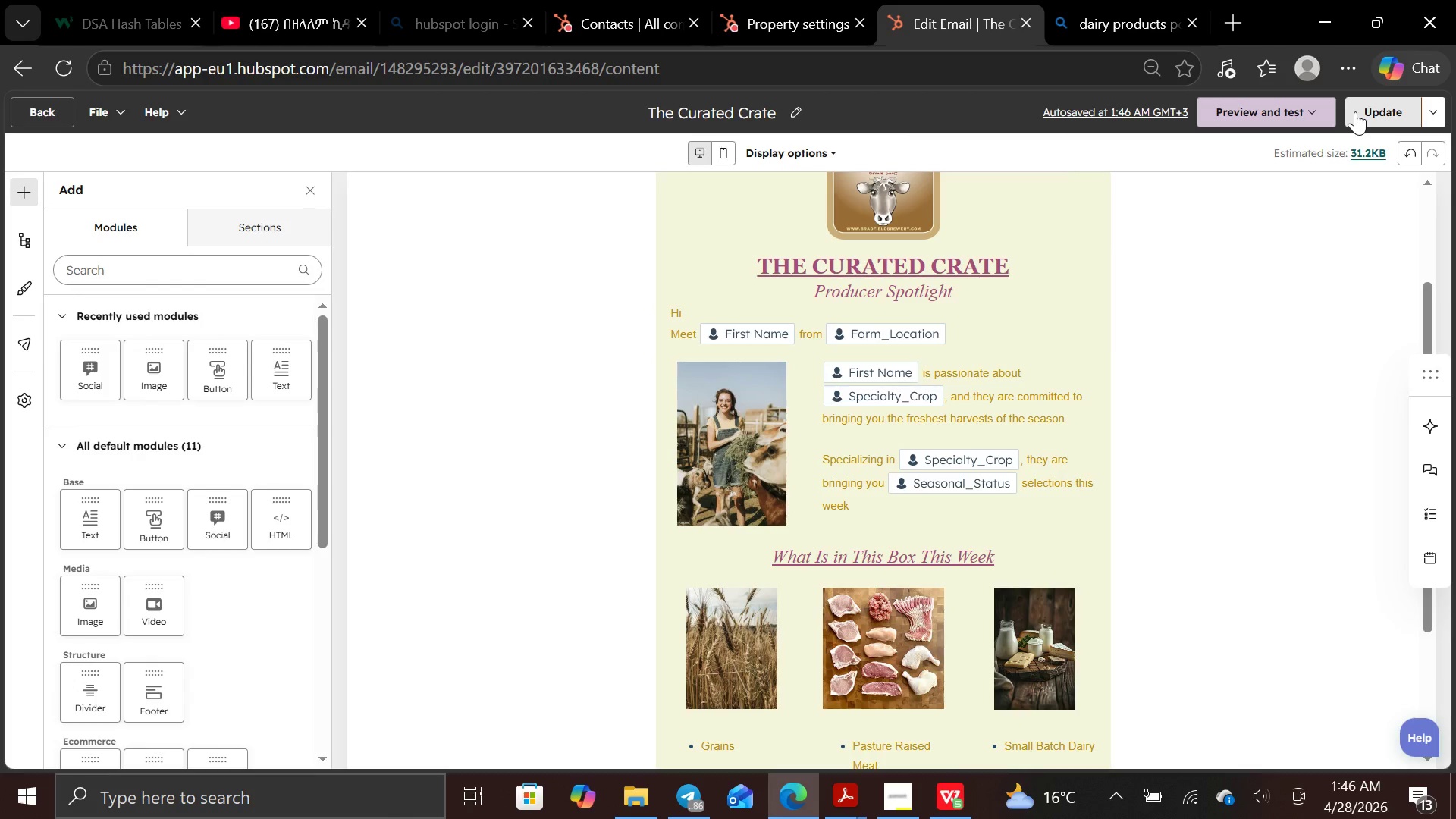 
left_click([1353, 112])
 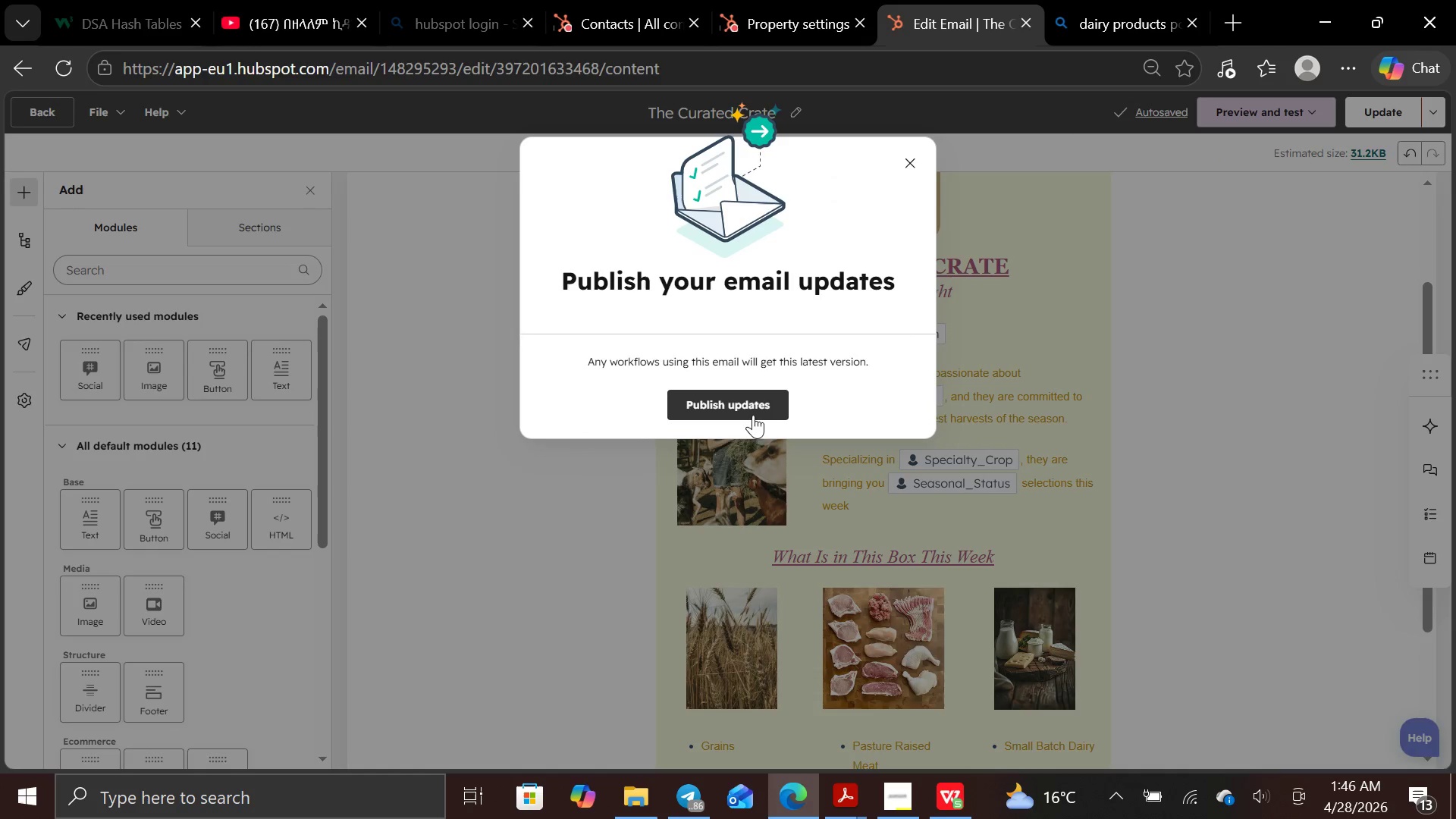 
left_click([913, 165])
 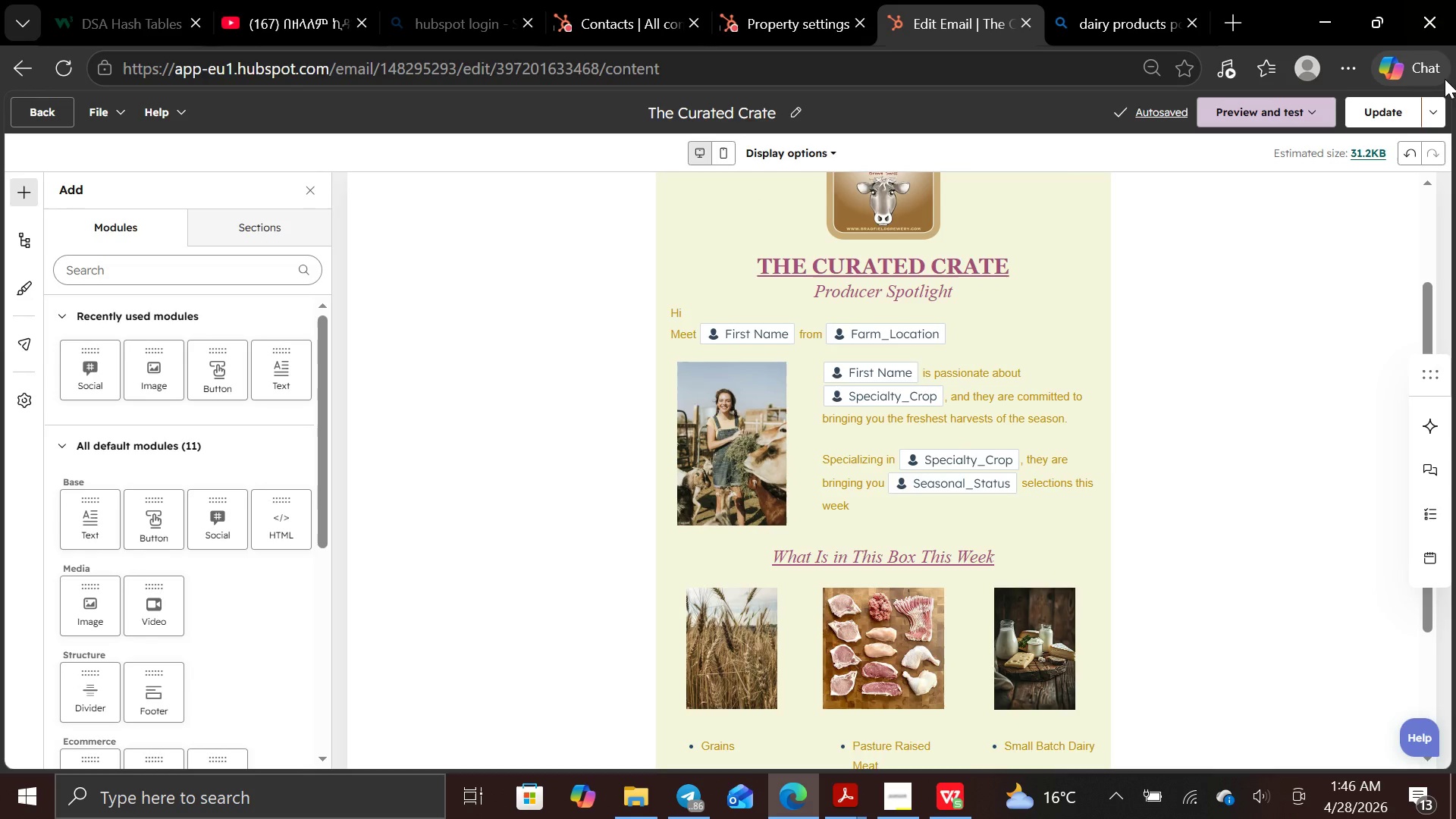 
left_click([1436, 98])
 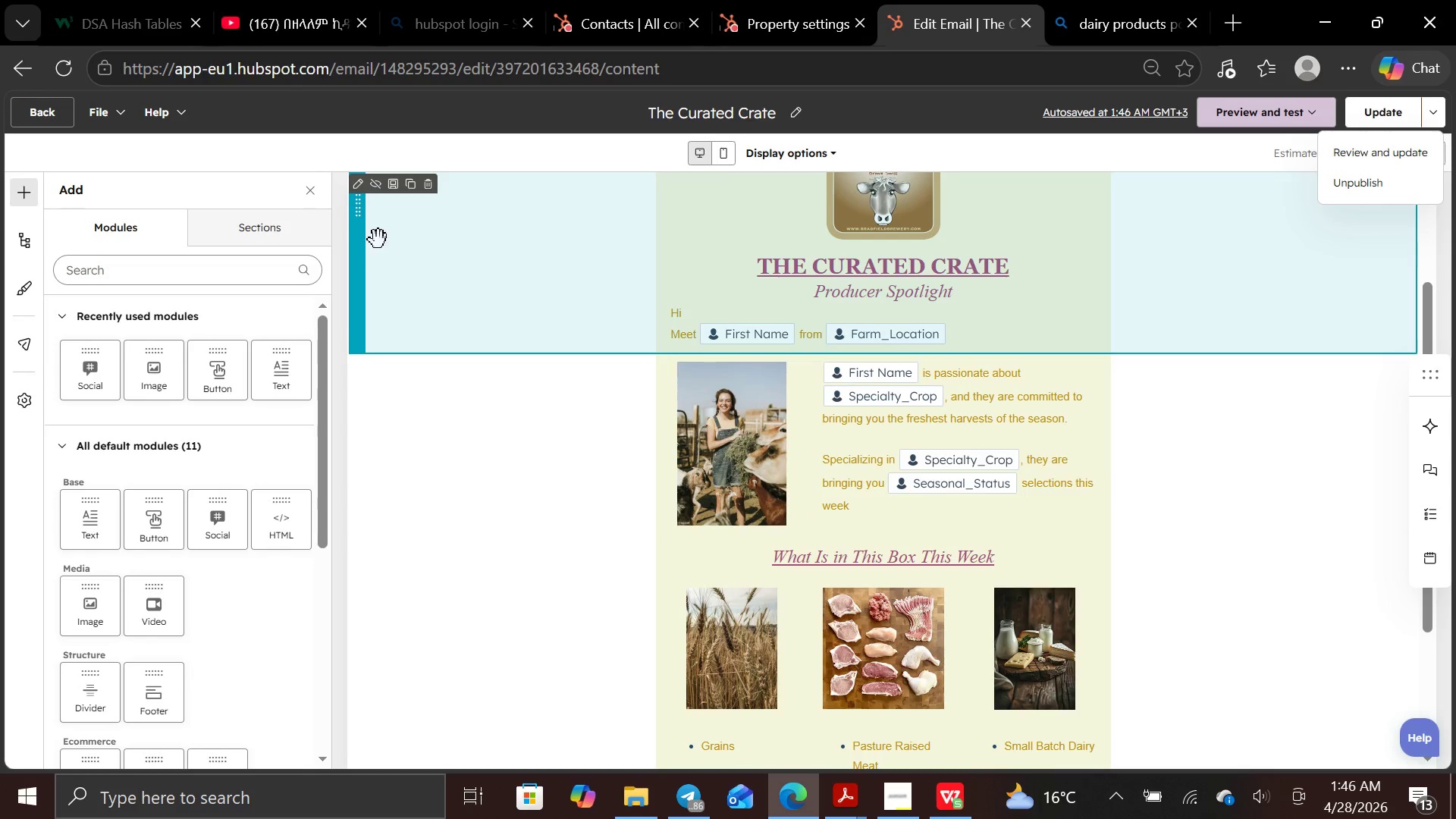 
left_click([290, 216])
 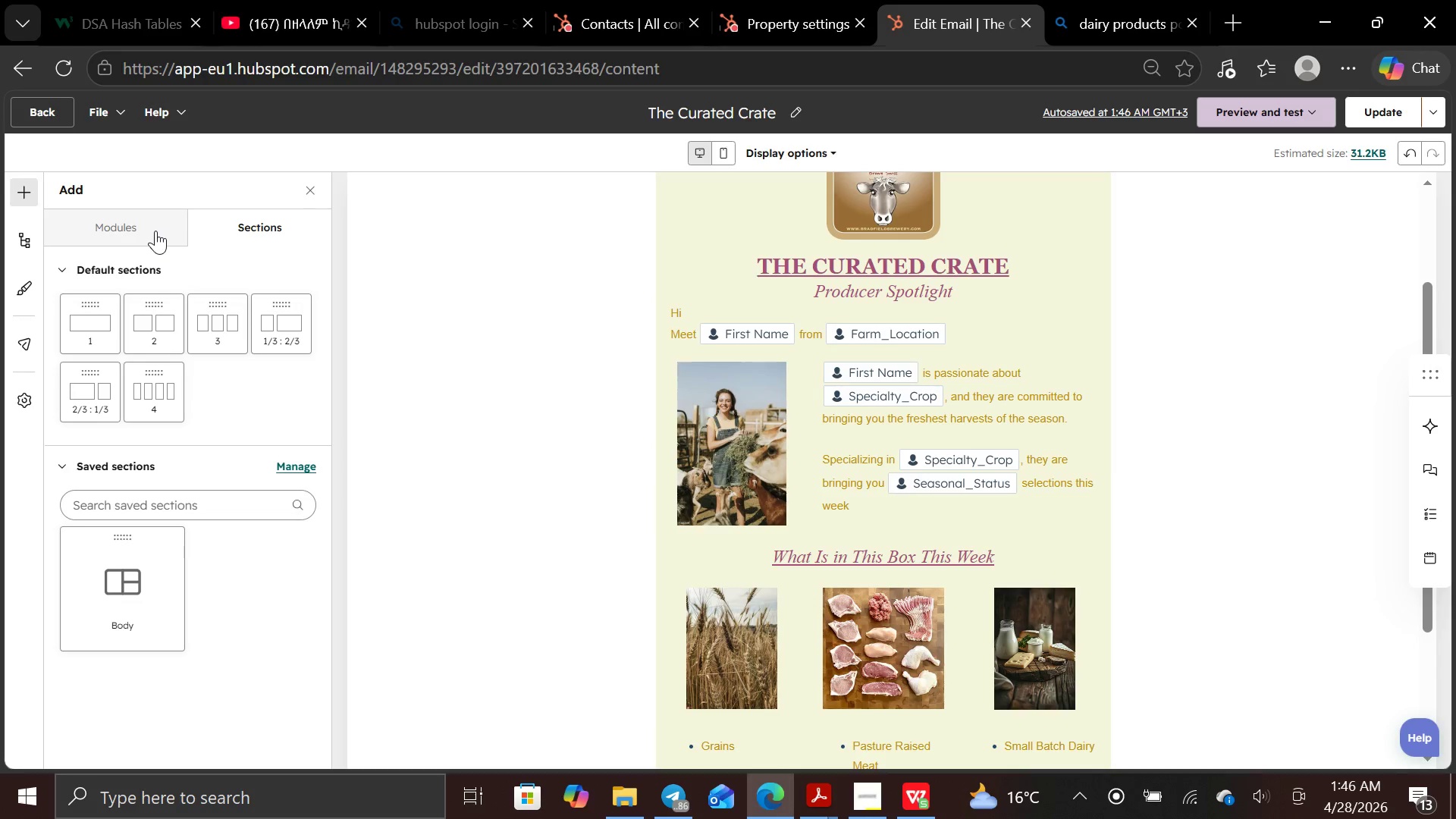 
left_click([155, 230])
 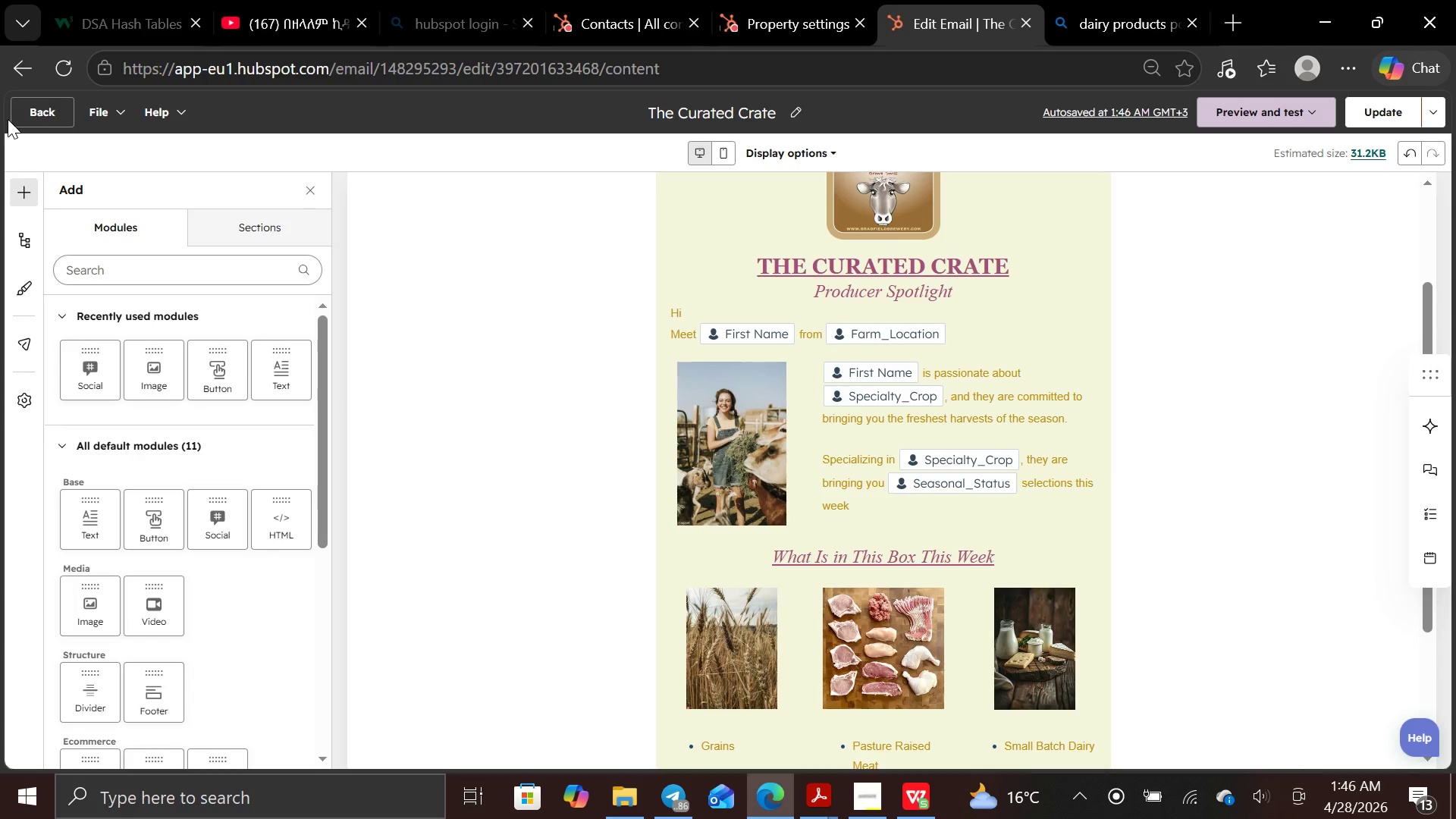 
left_click([21, 115])
 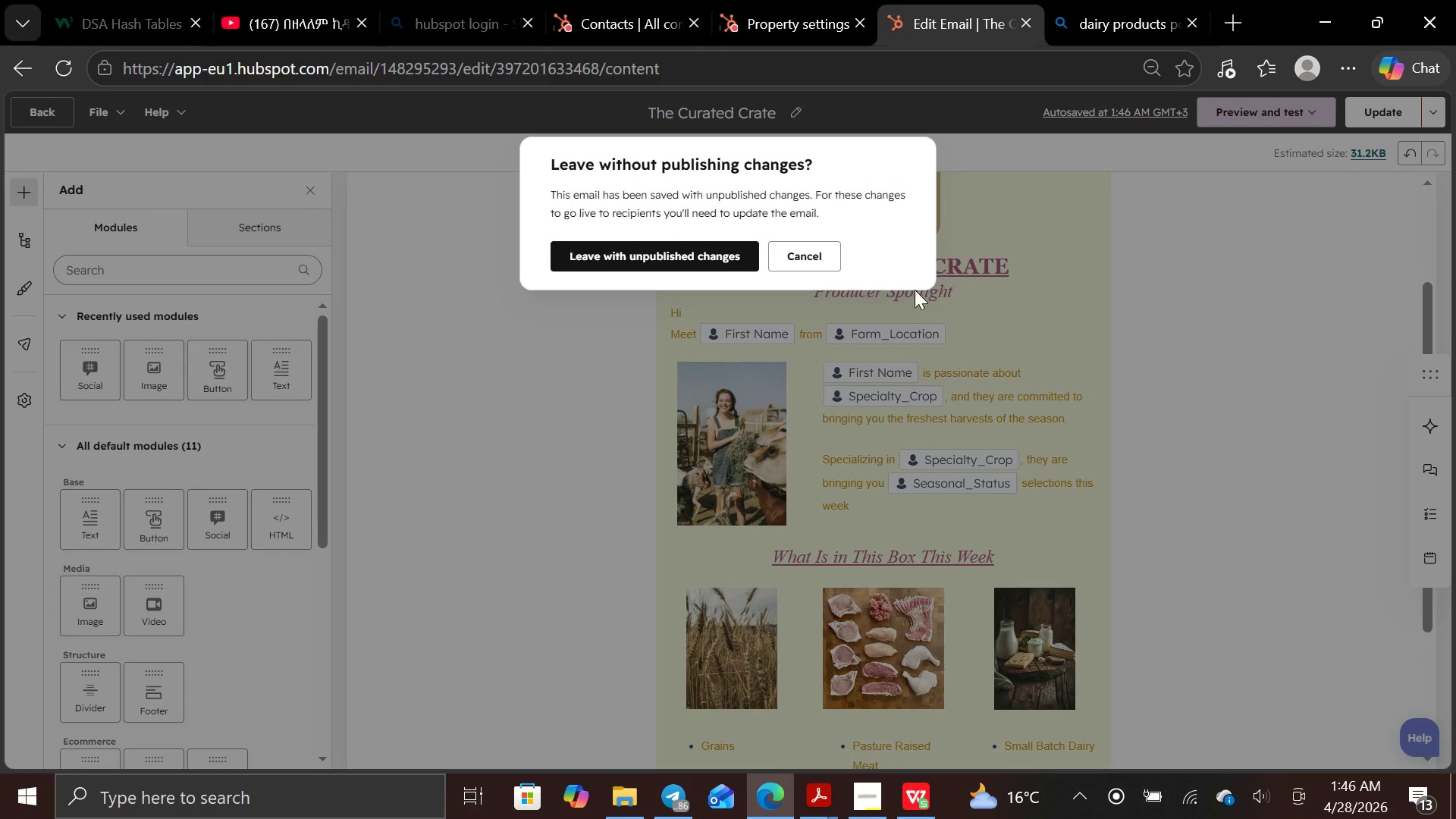 
left_click([814, 257])
 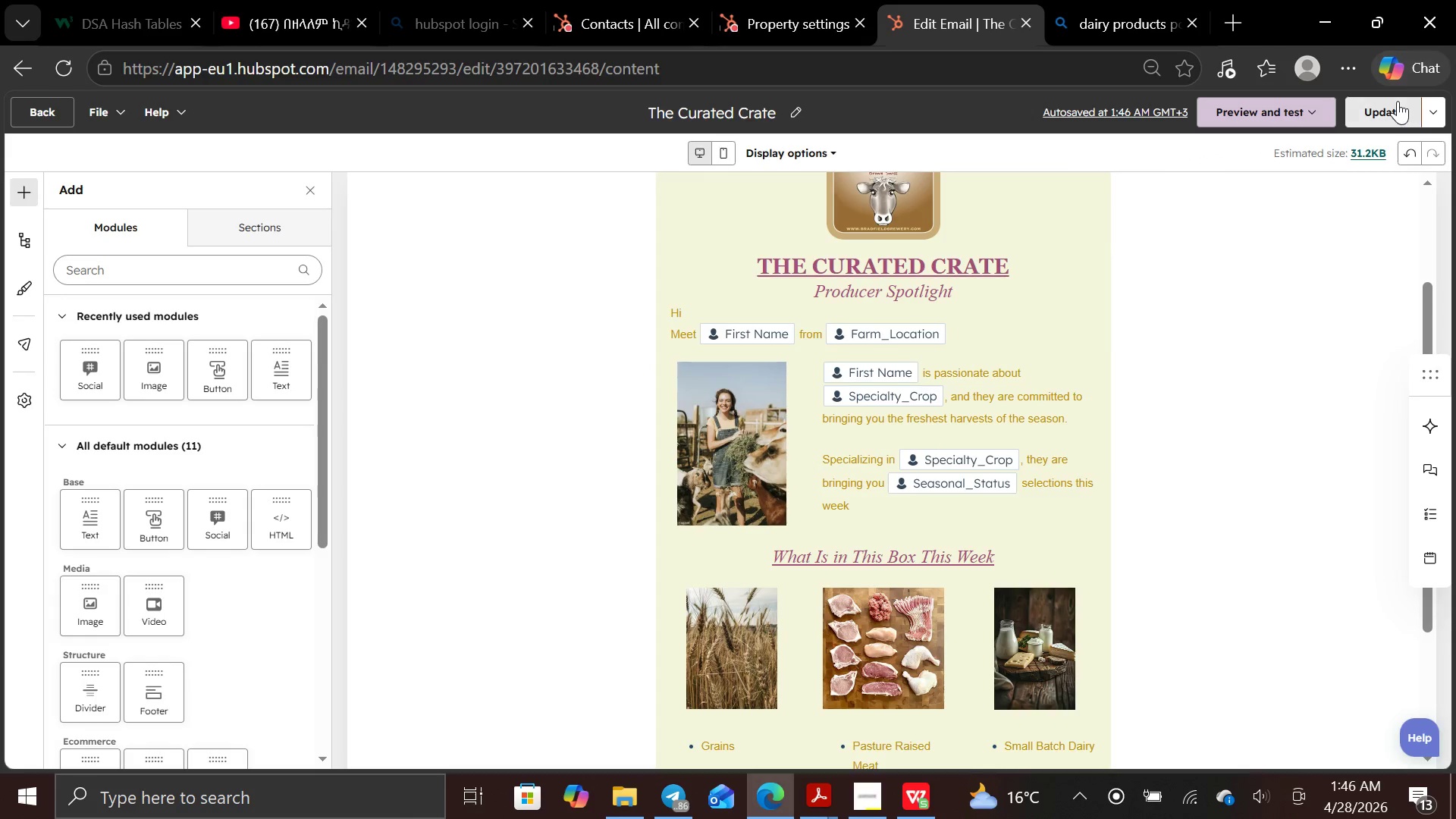 
left_click([1408, 109])
 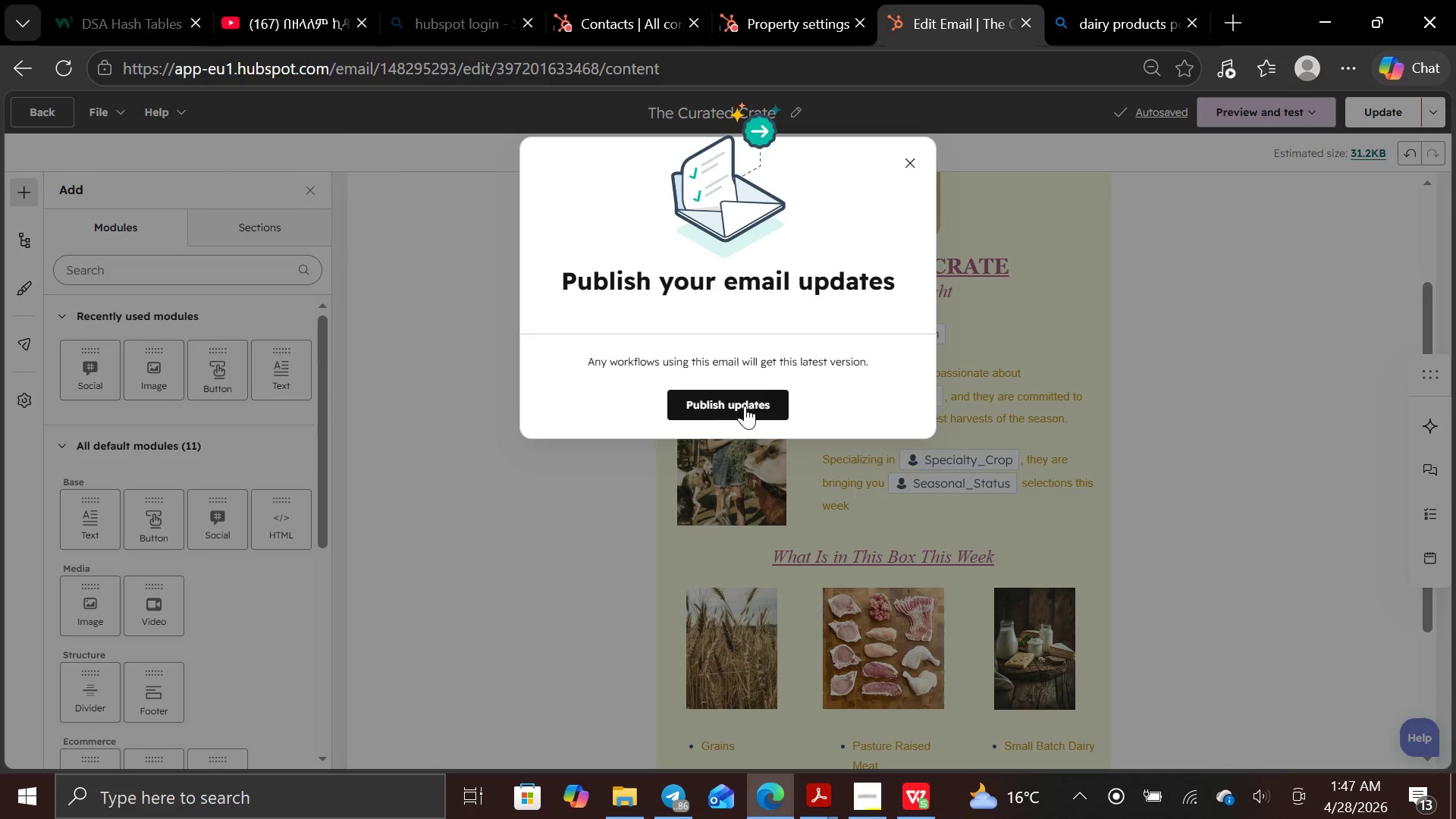 
left_click([742, 407])
 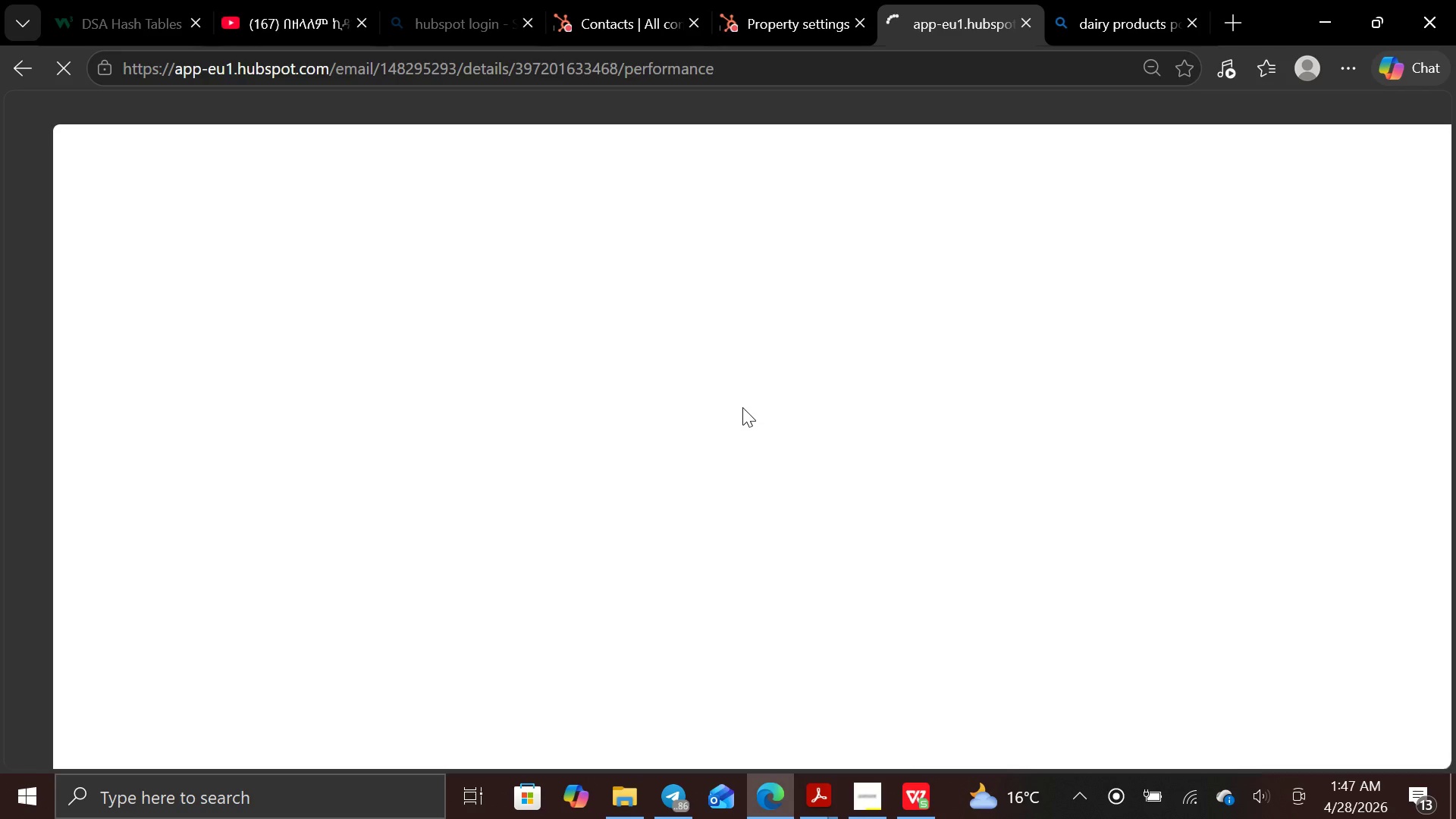 
wait(8.47)
 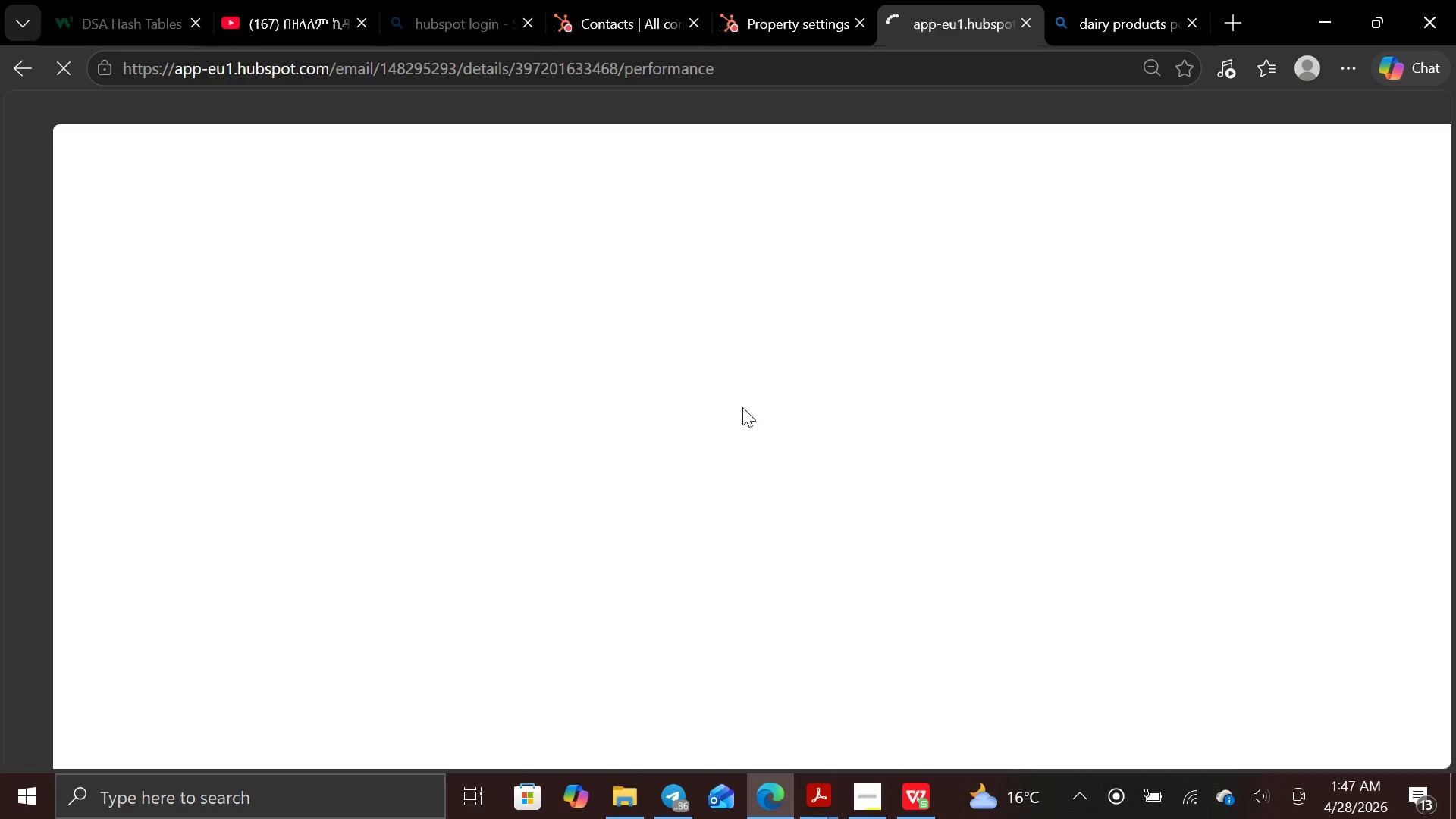 
left_click([1078, 190])
 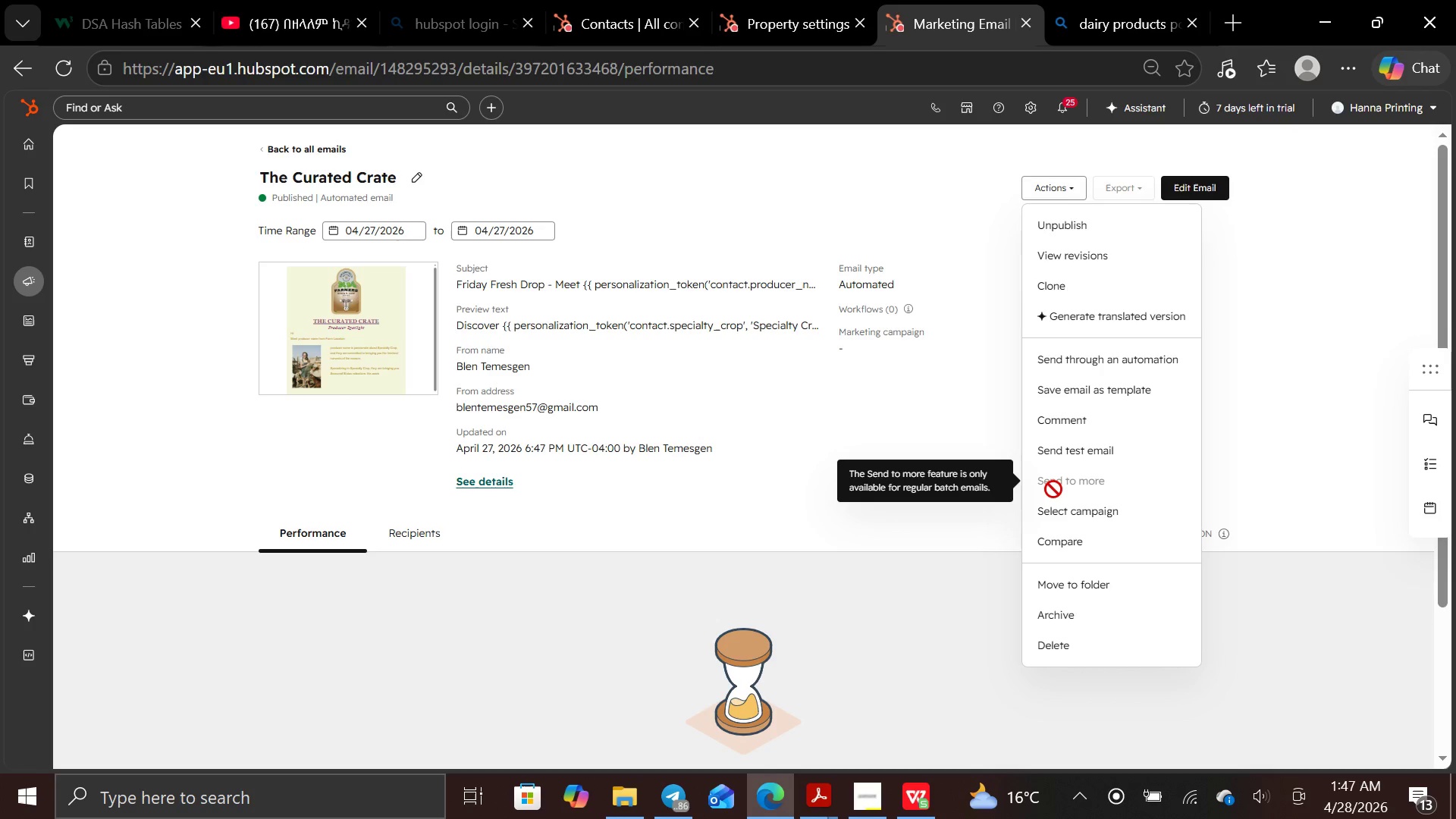 
wait(9.17)
 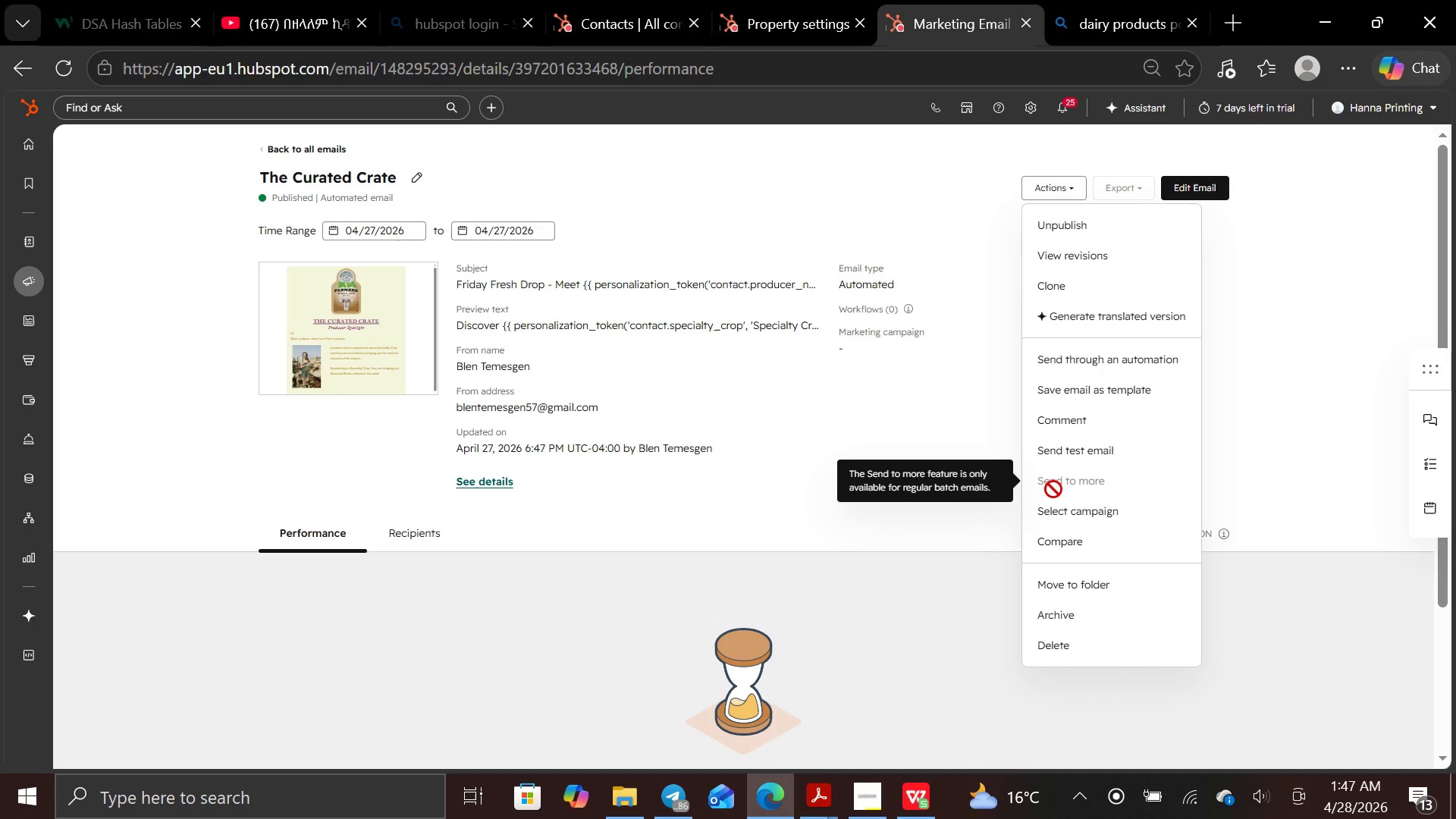 
left_click([1087, 441])
 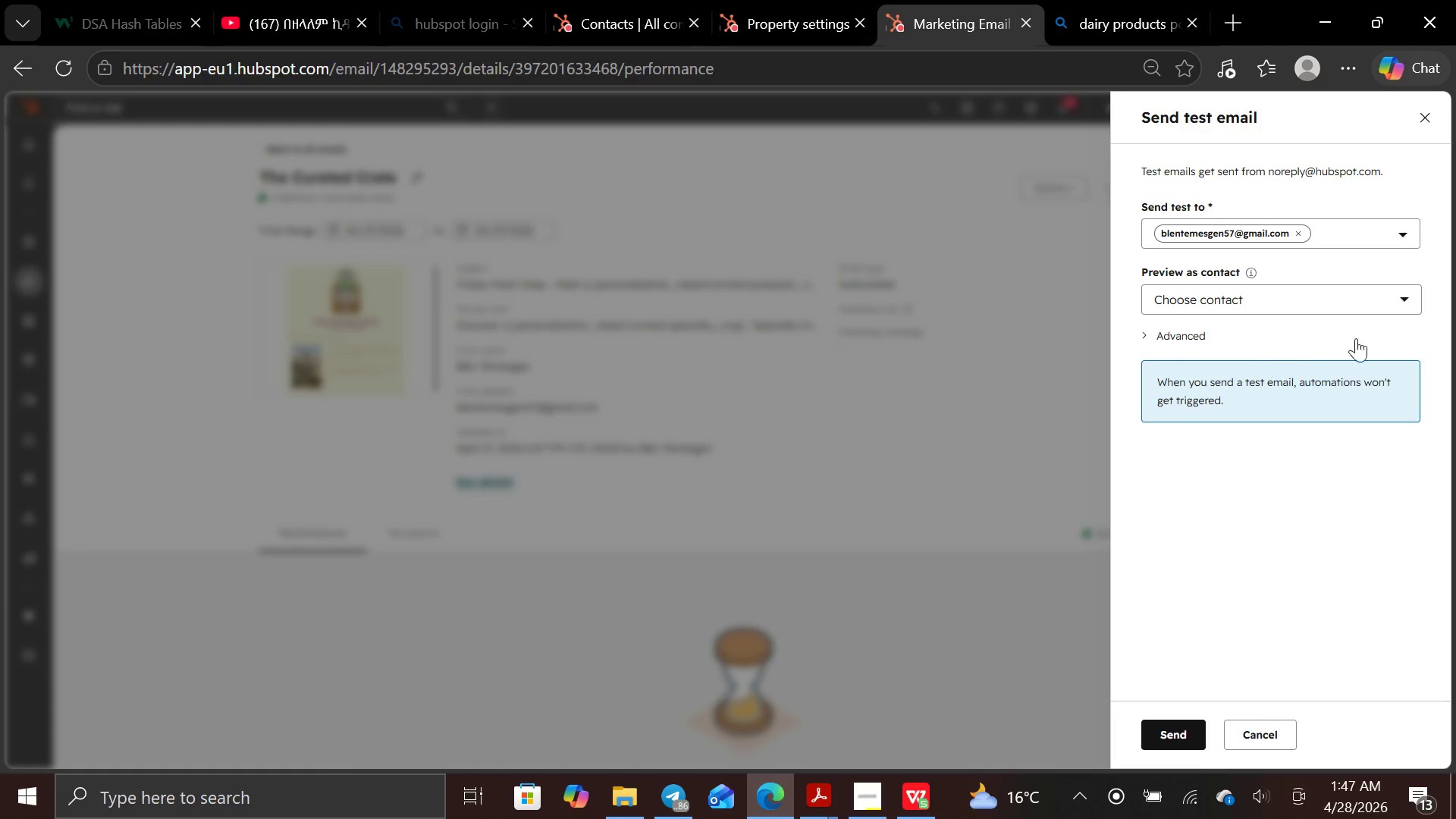 
left_click([1395, 303])
 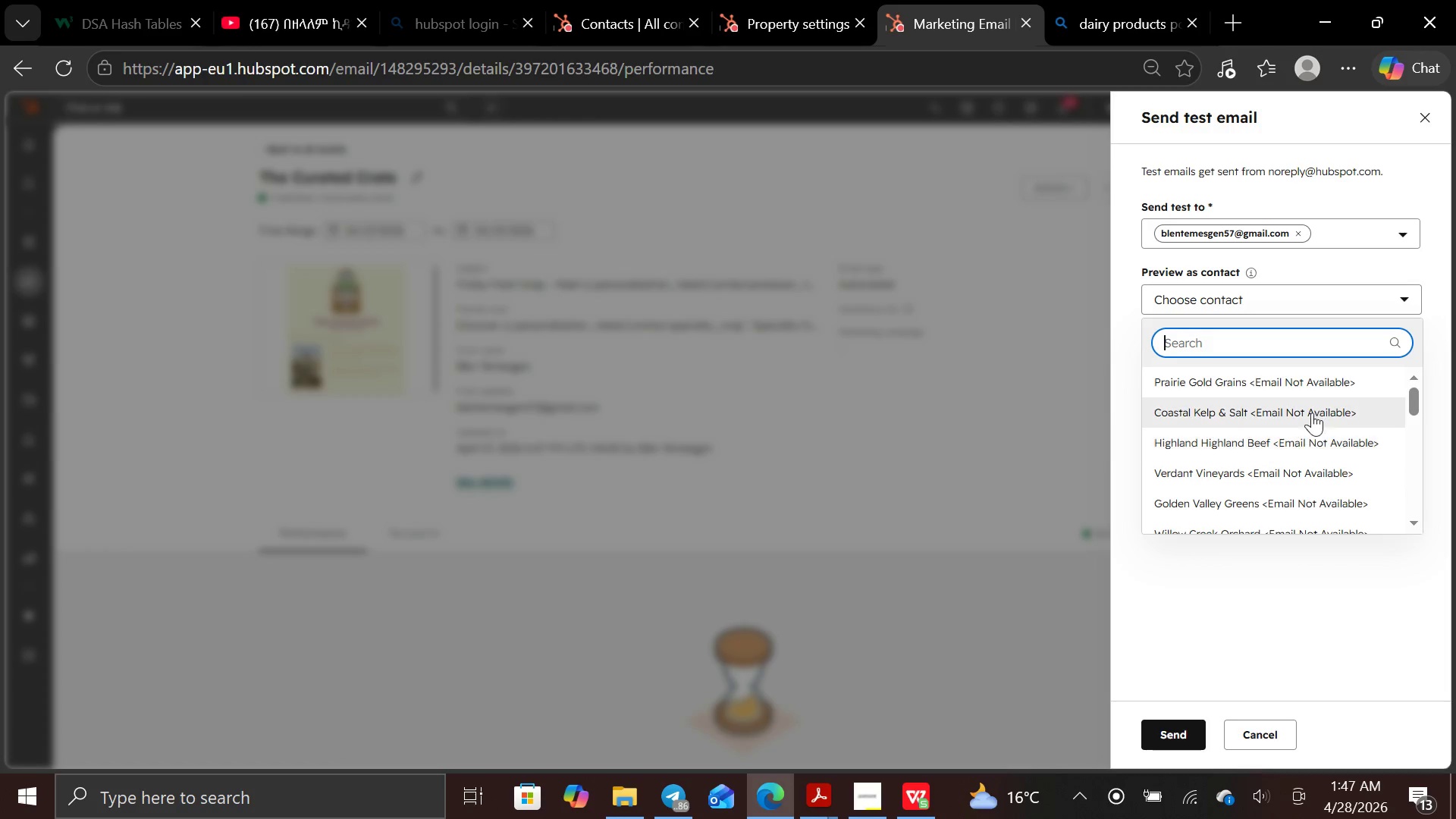 
wait(5.08)
 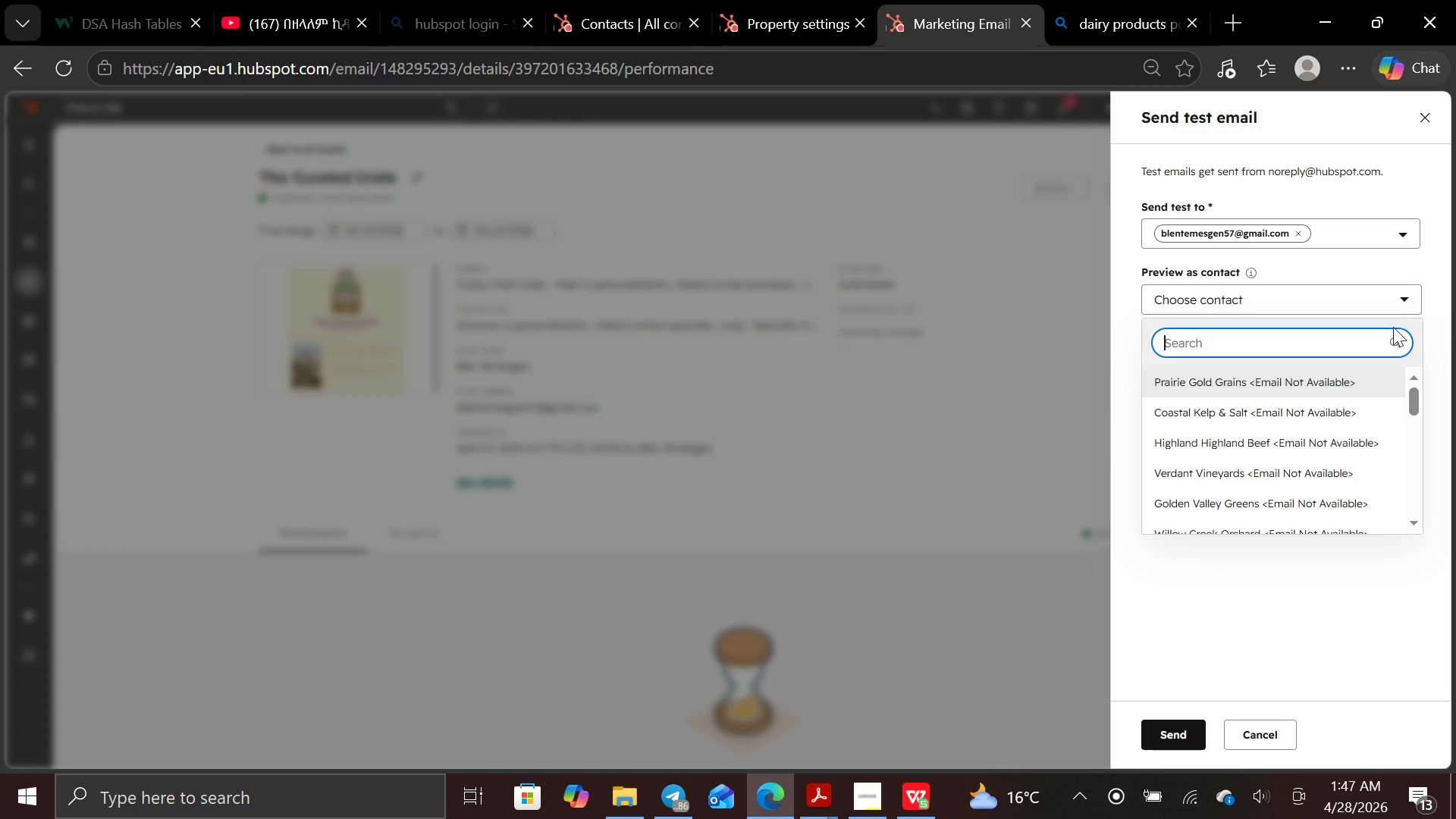 
left_click([1320, 381])
 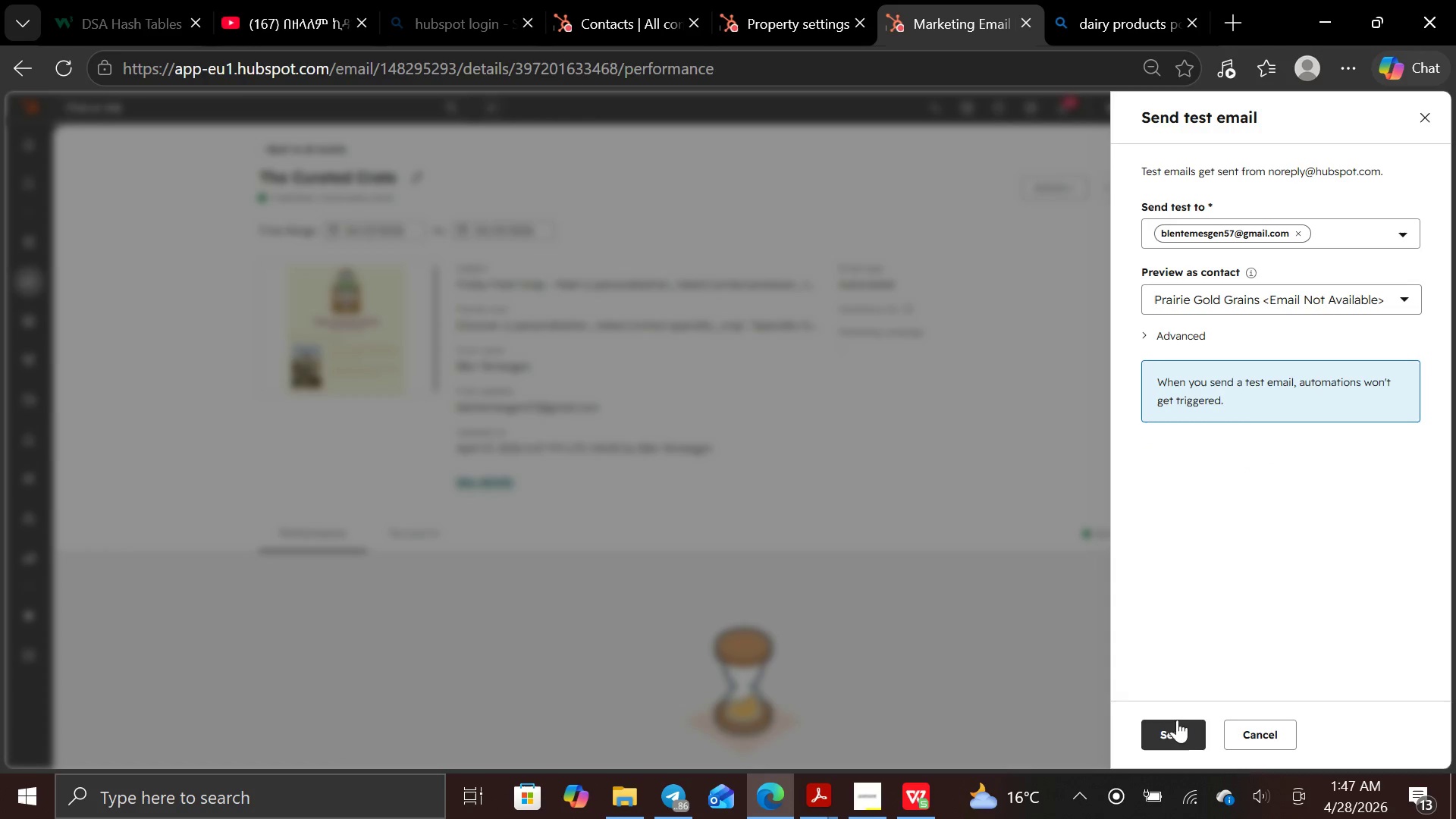 
left_click([1178, 728])
 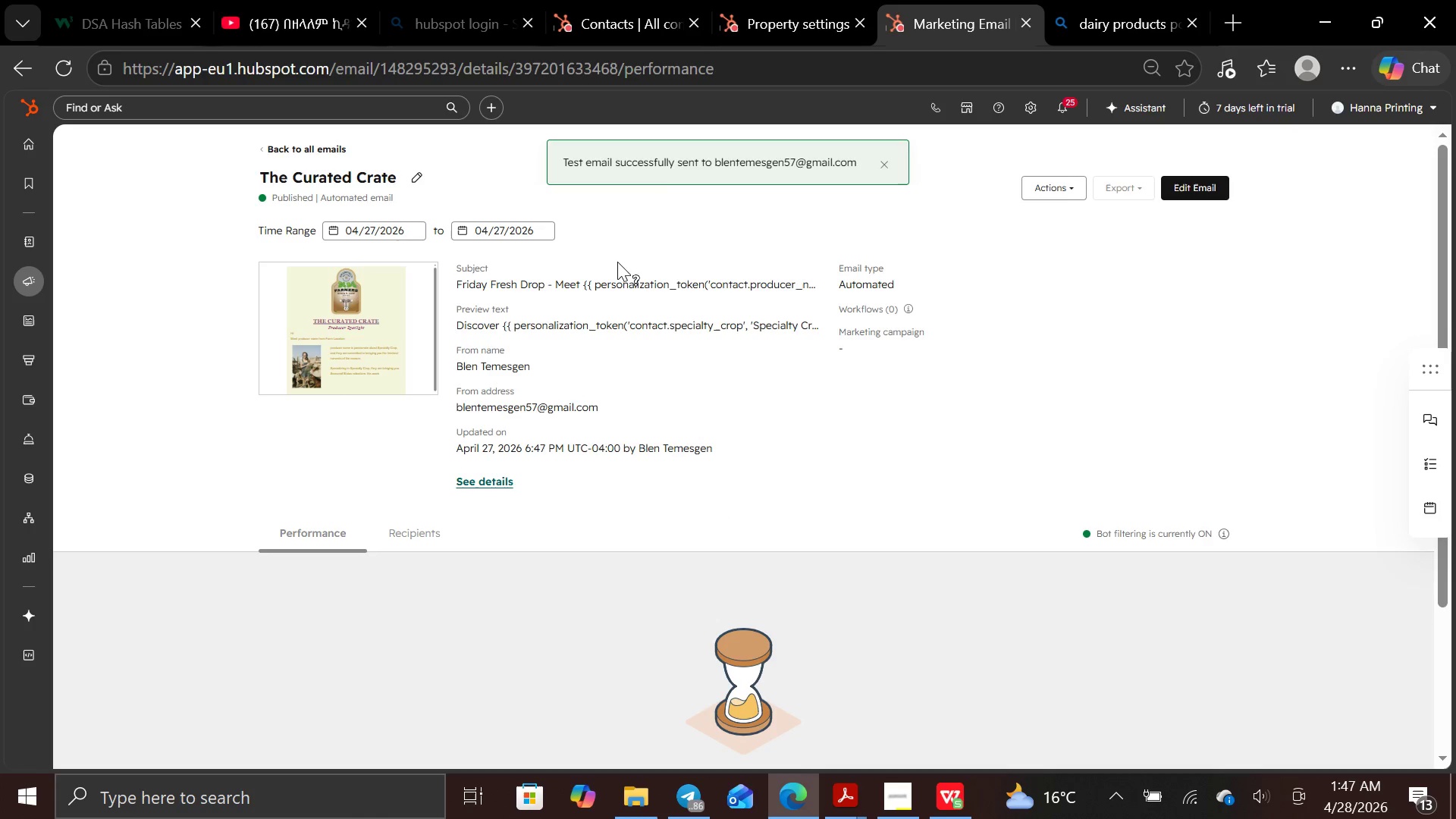 
wait(10.86)
 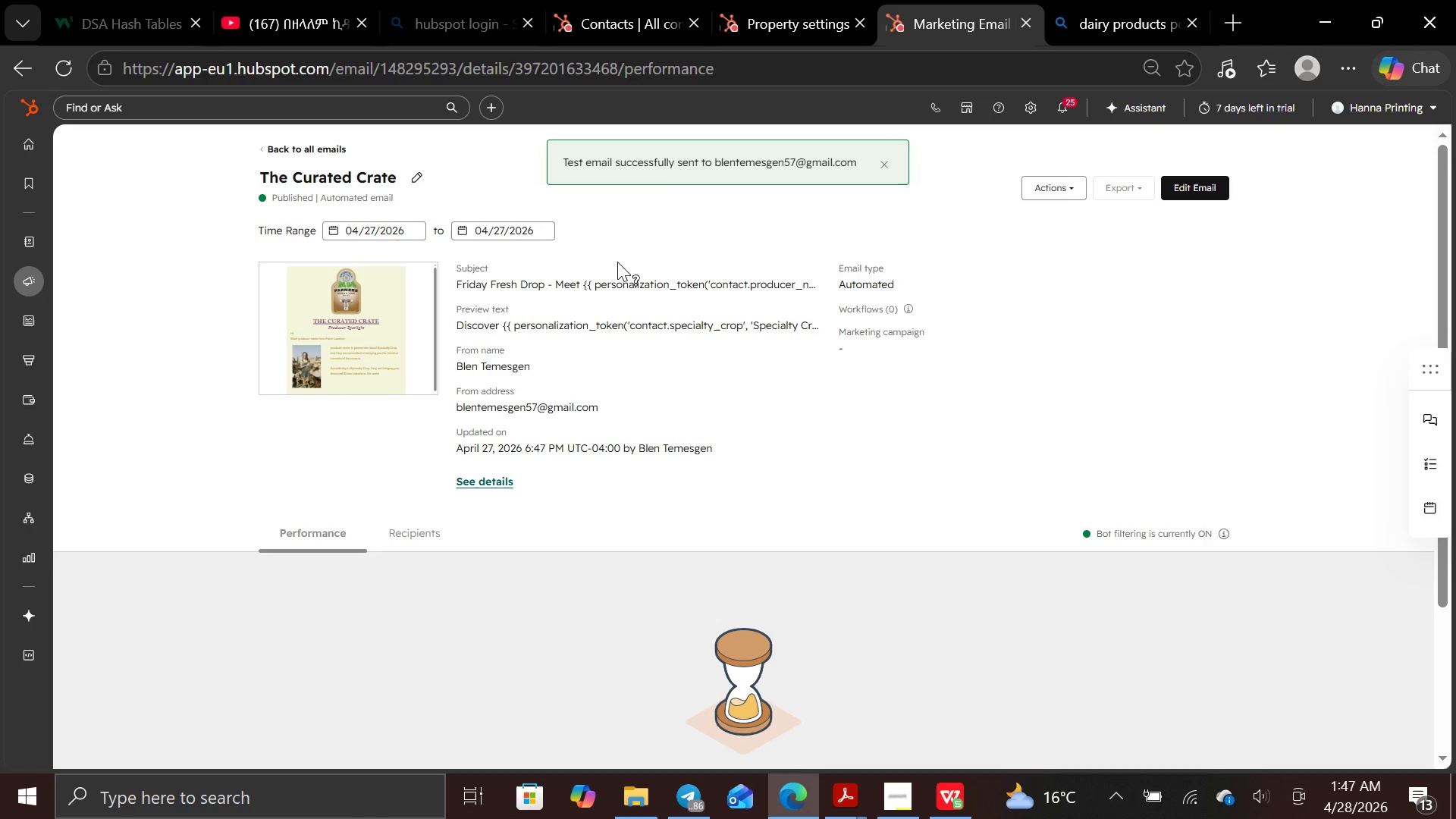 
left_click([743, 810])
 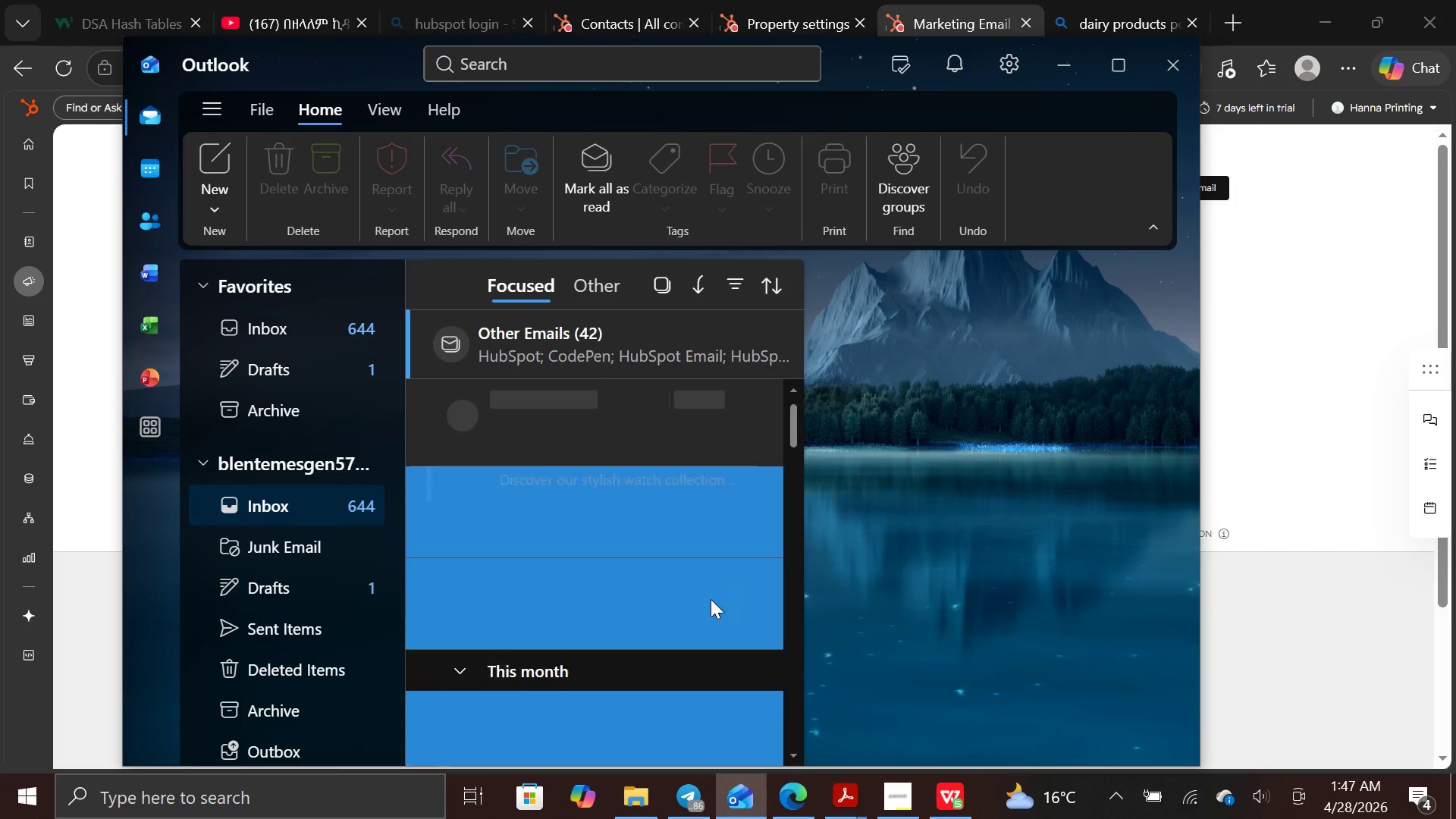 
wait(7.66)
 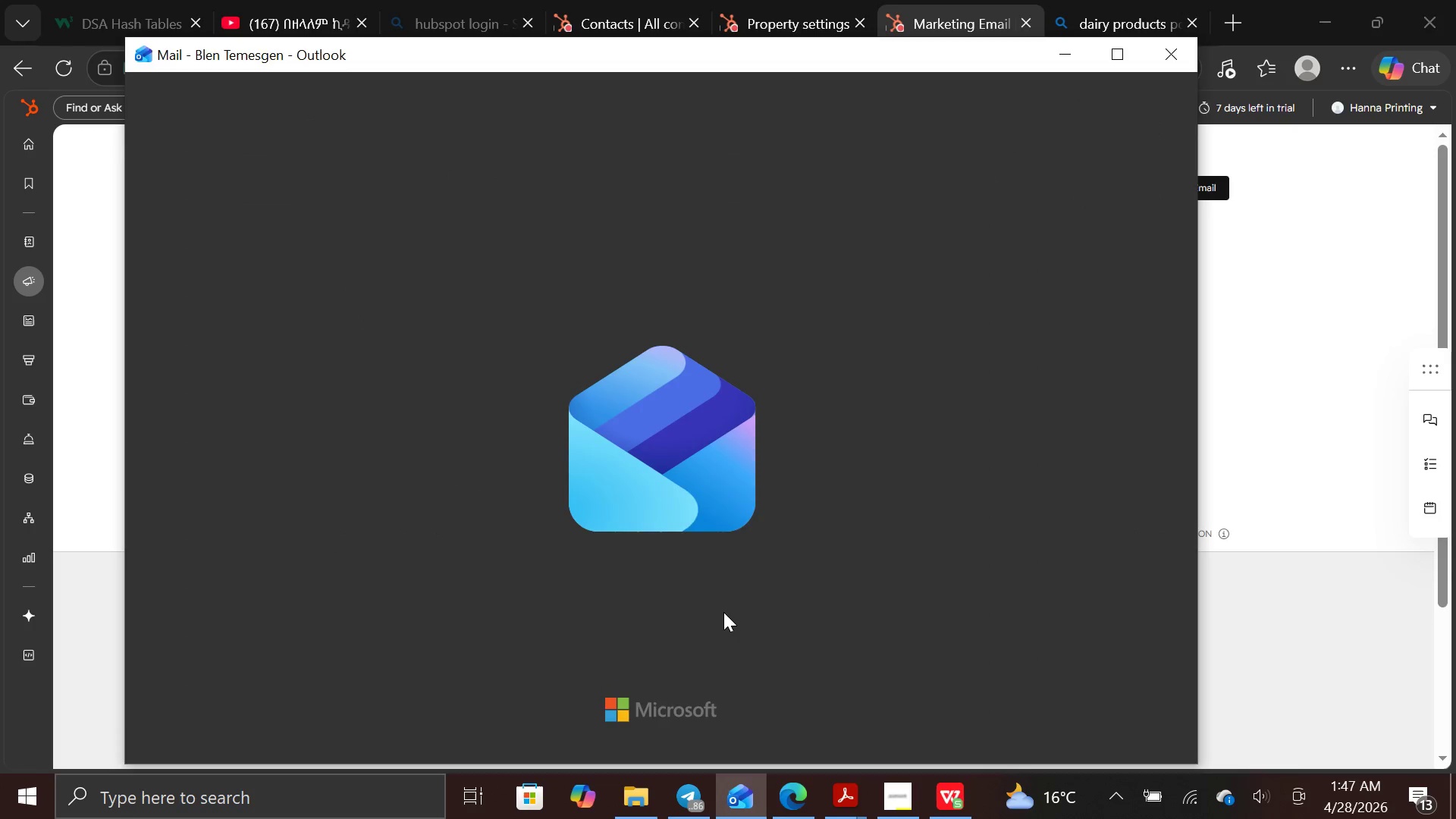 
mouse_move([622, 435])
 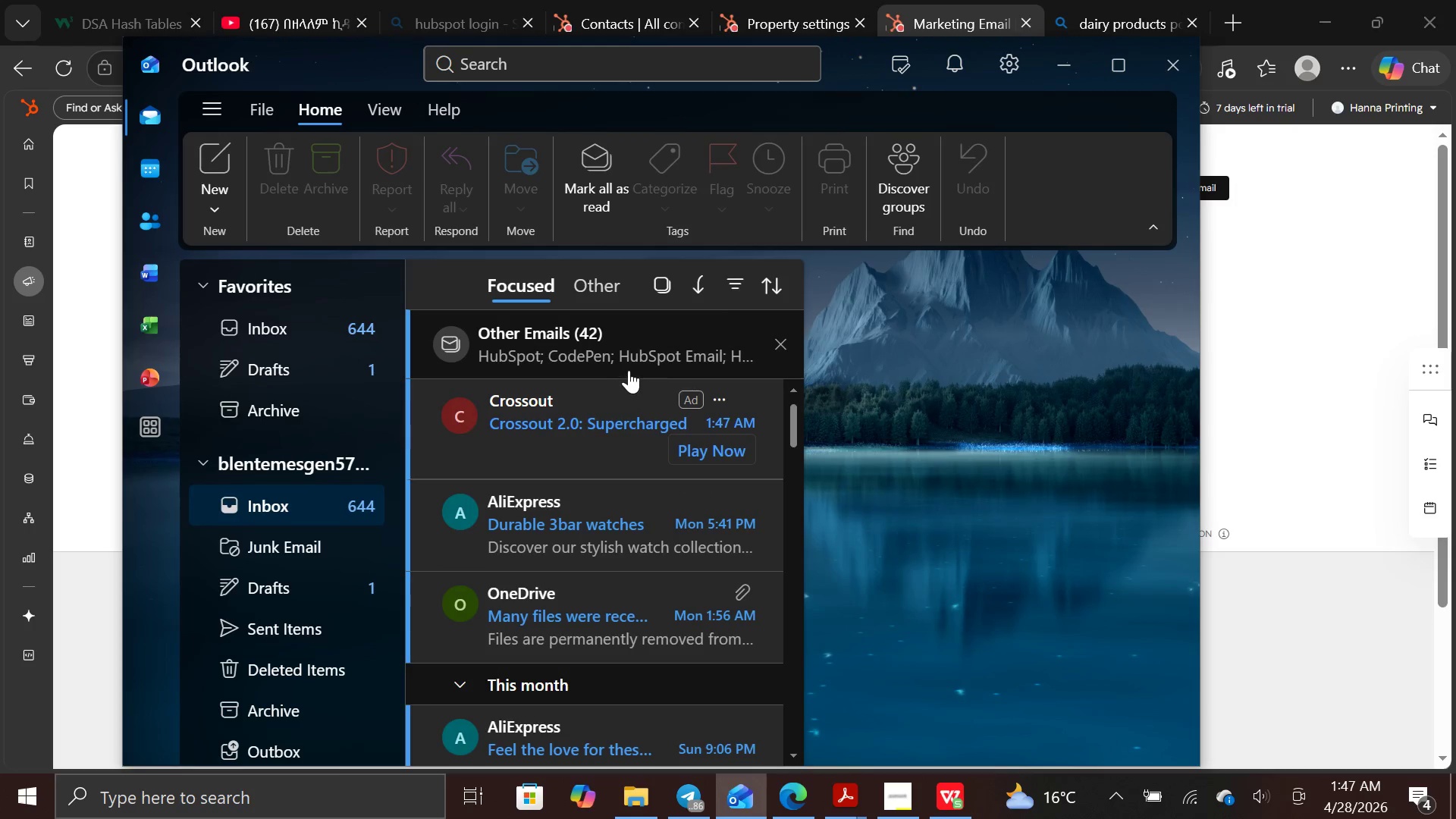 
left_click([629, 370])
 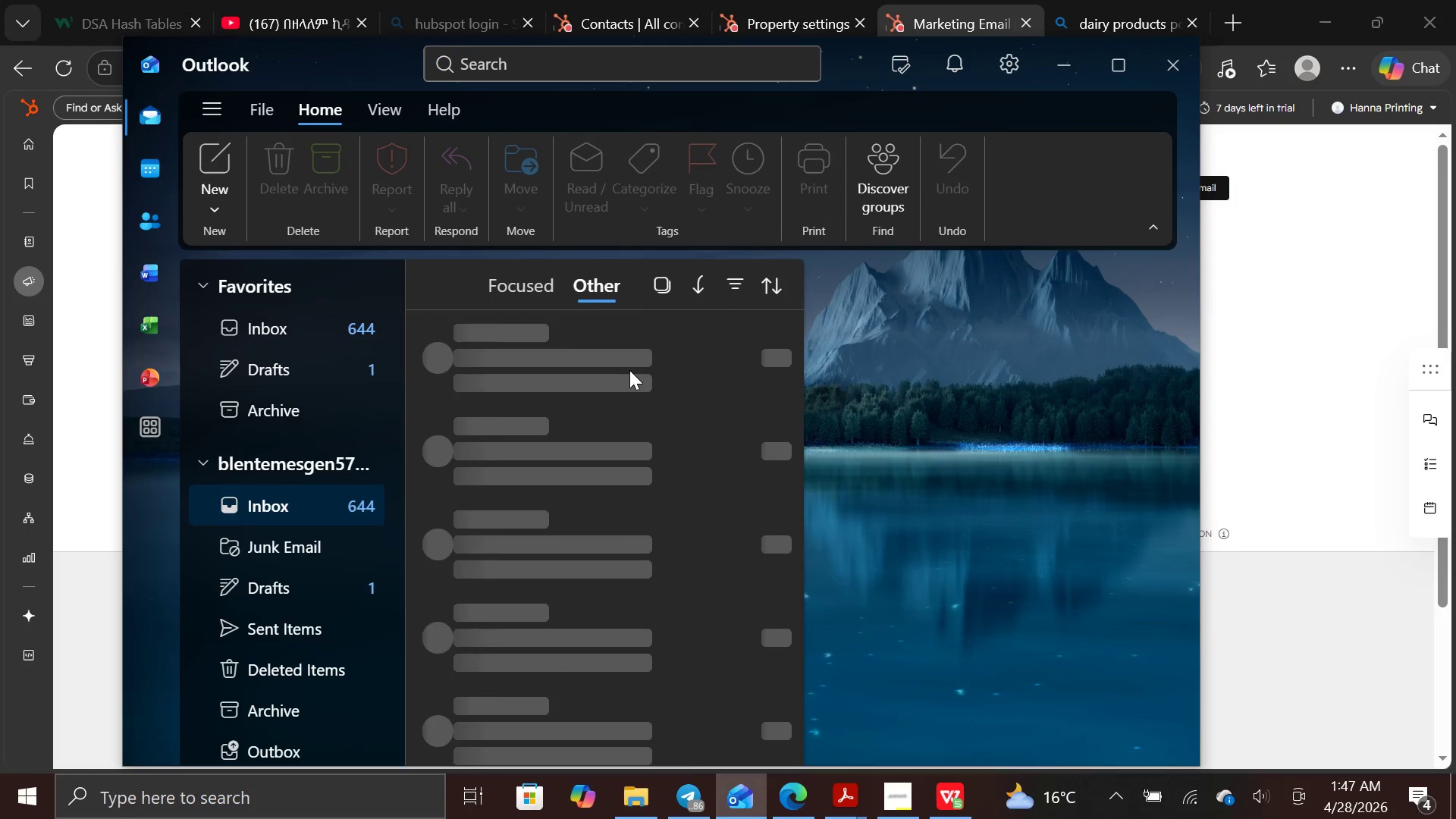 
mouse_move([626, 385])
 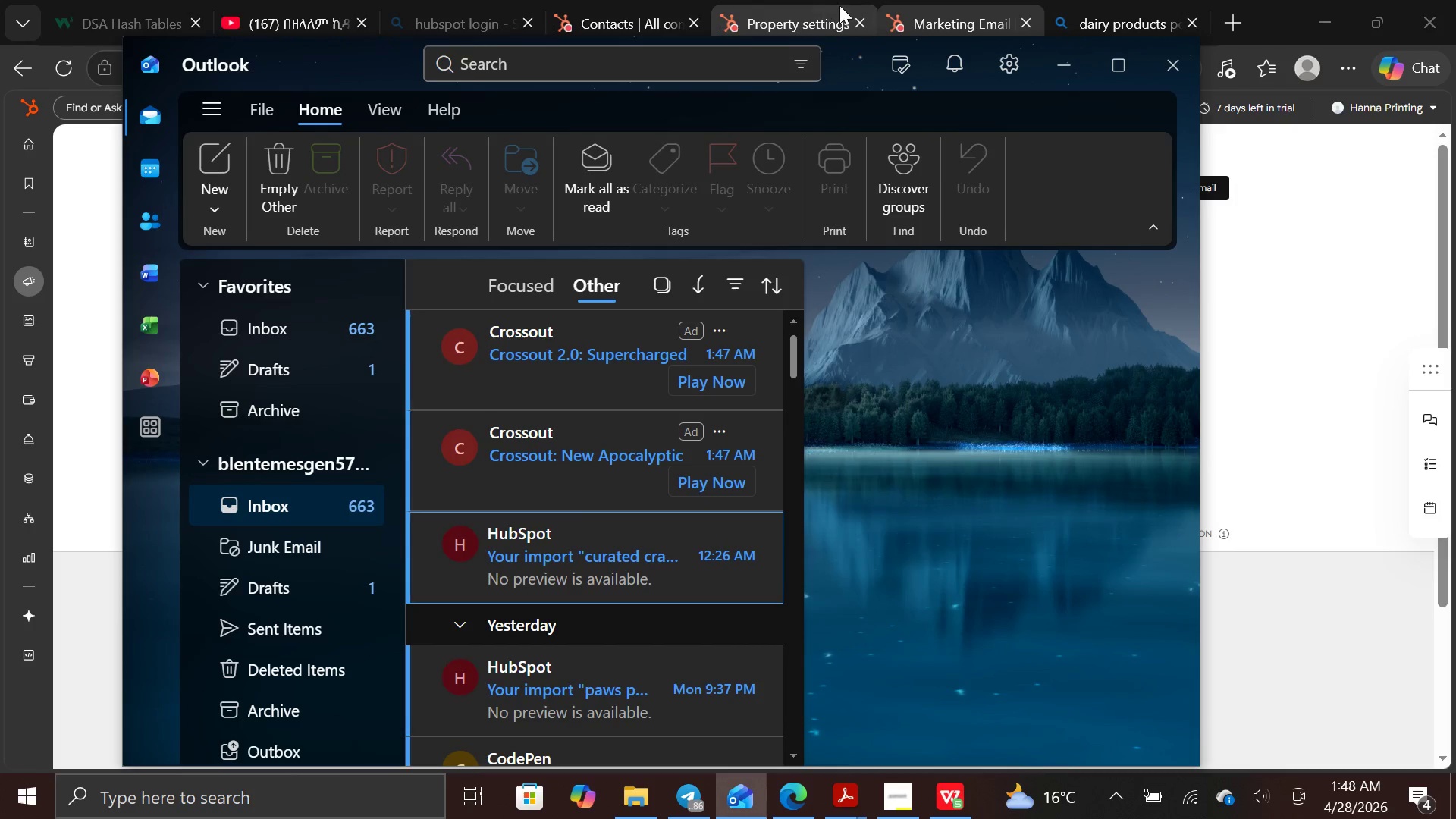 
wait(5.87)
 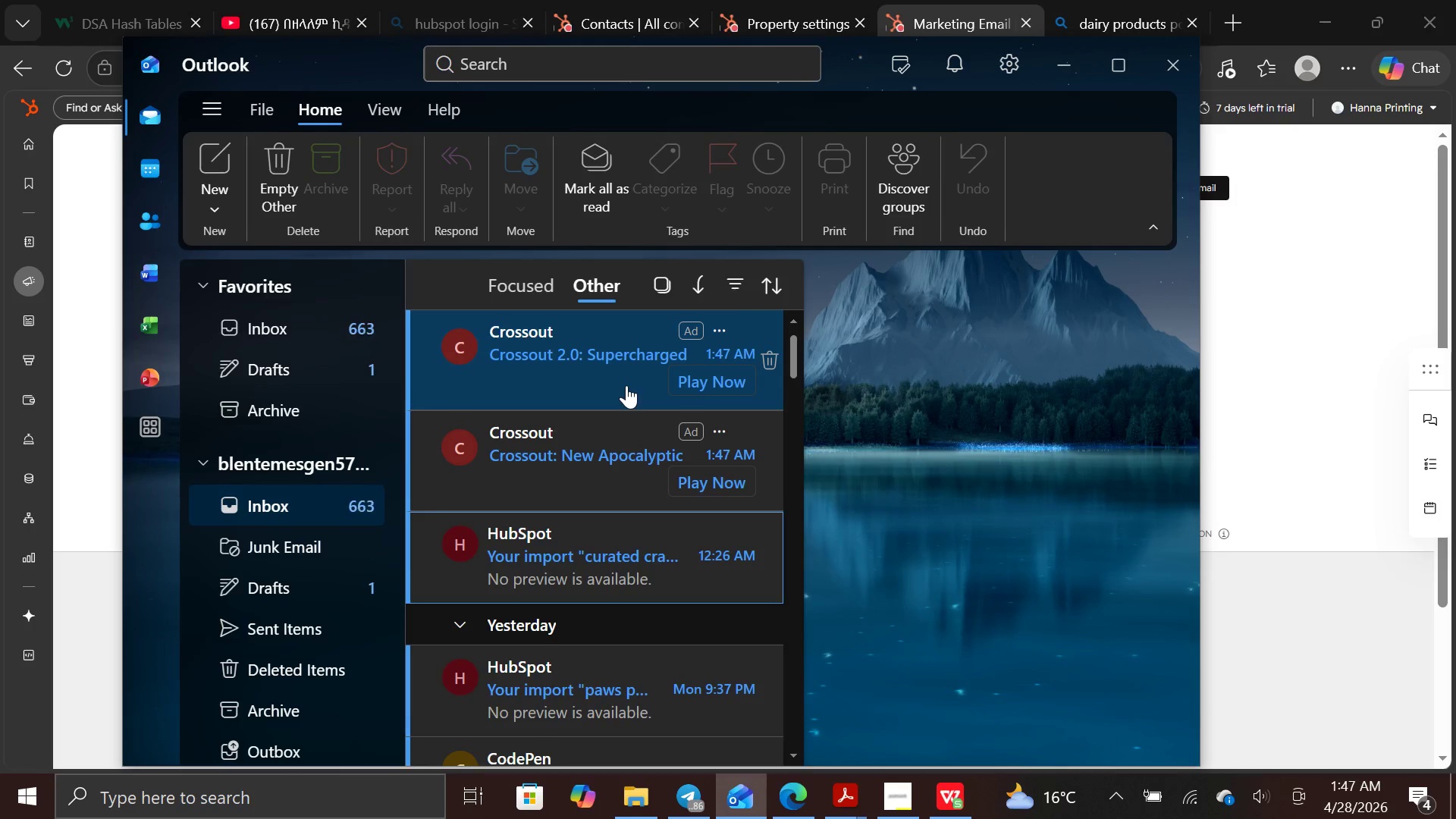 
left_click([1068, 57])
 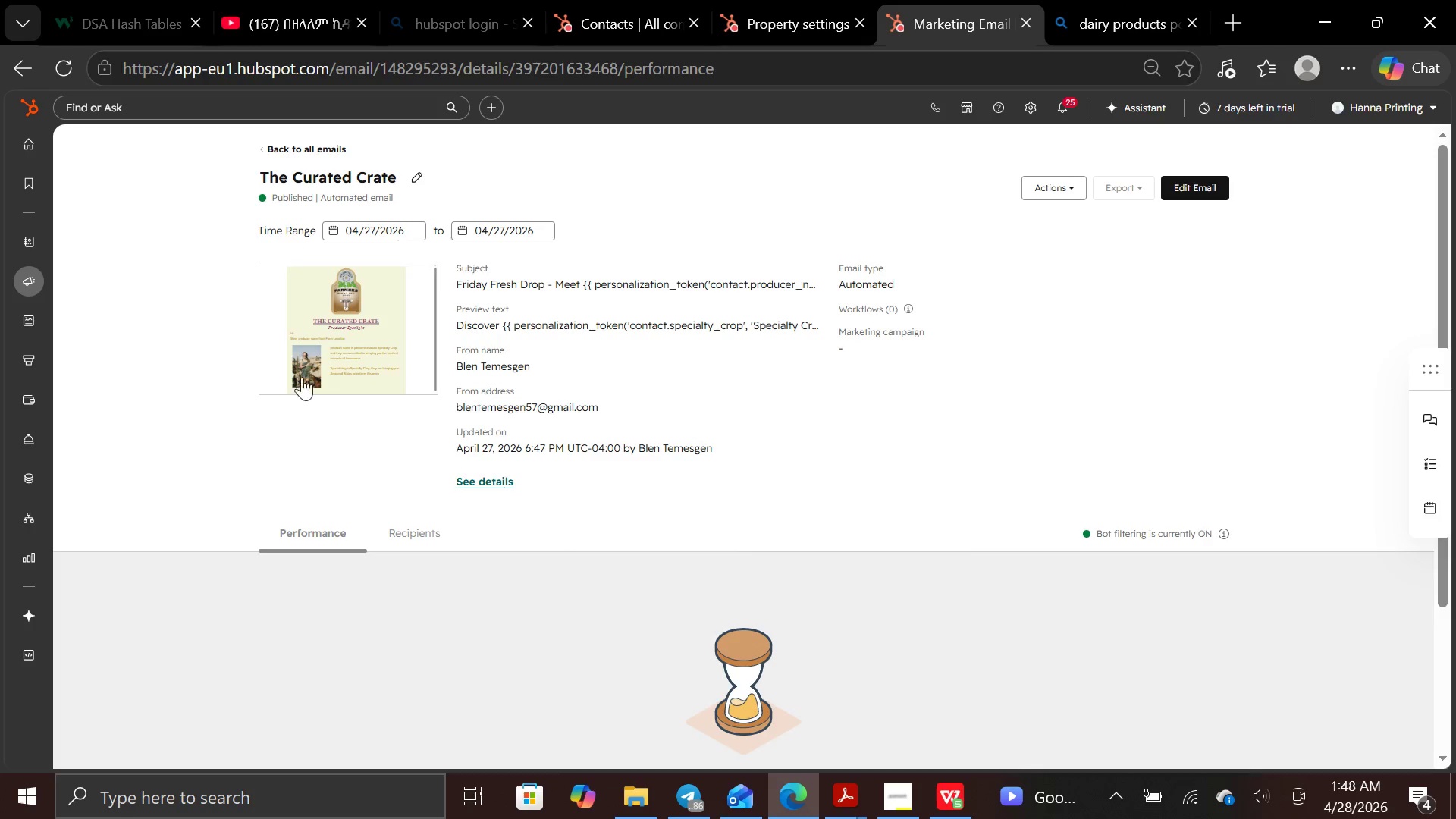 
left_click([343, 325])
 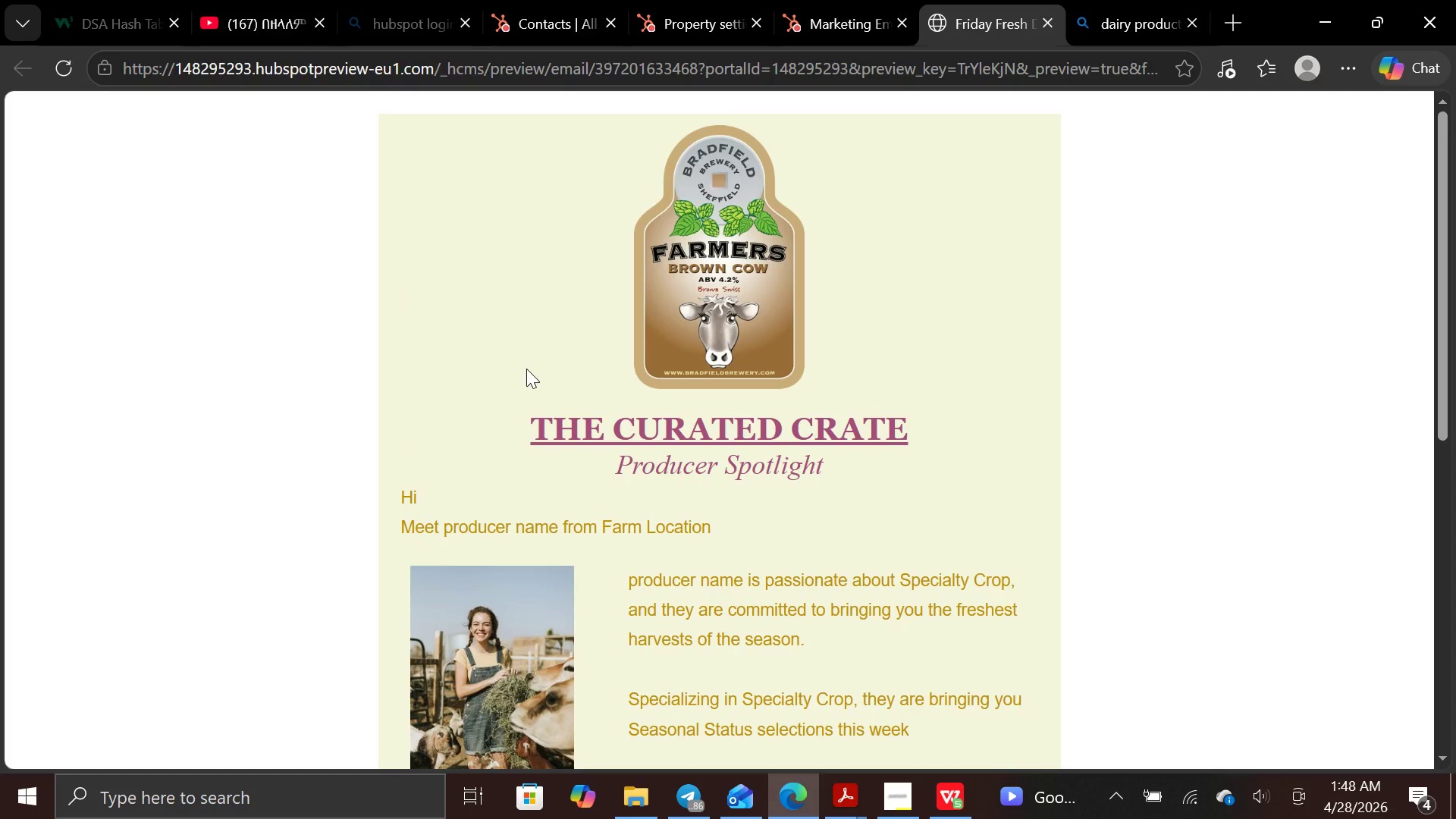 
wait(12.98)
 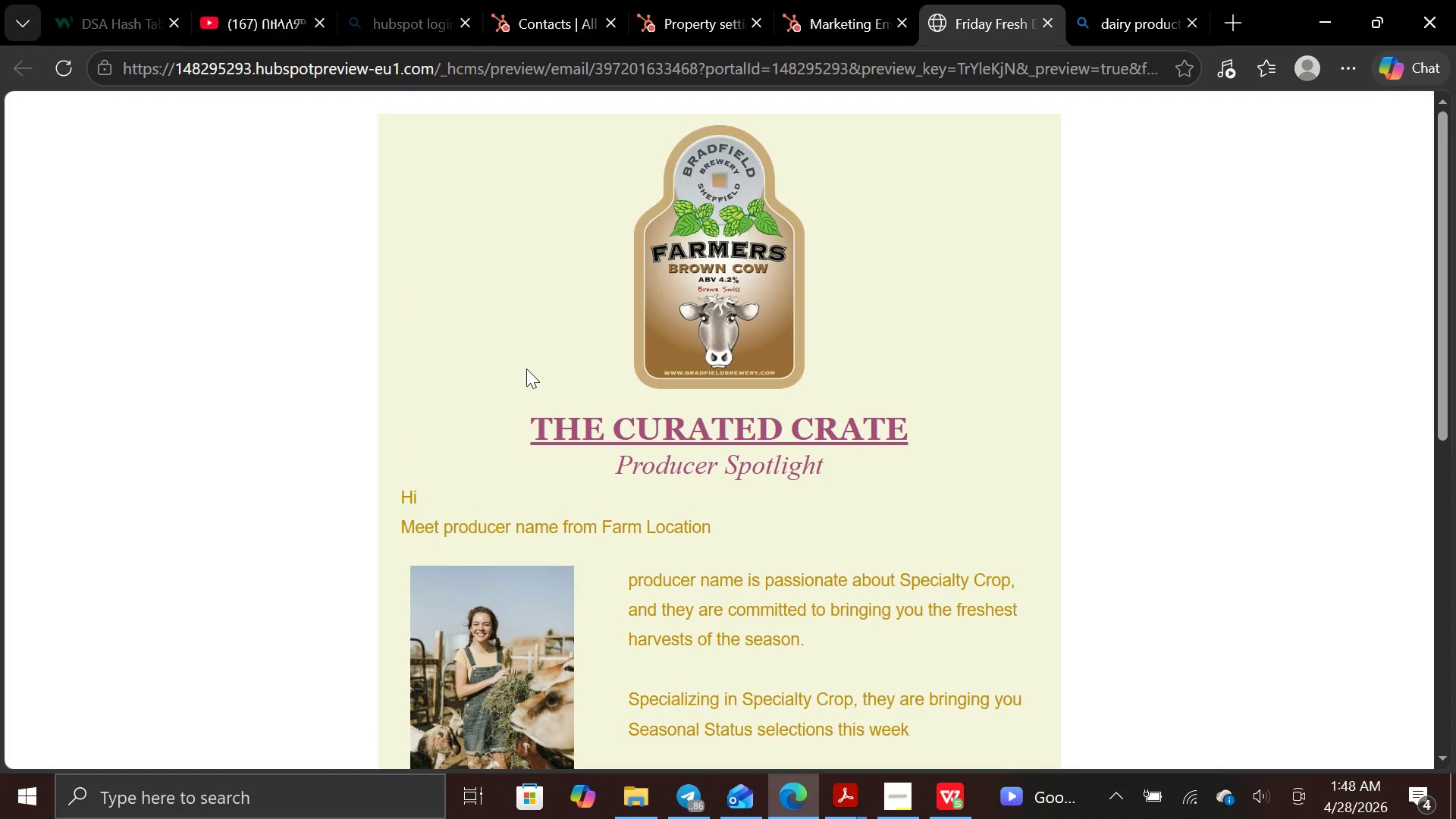 
key(Control+Minus)
 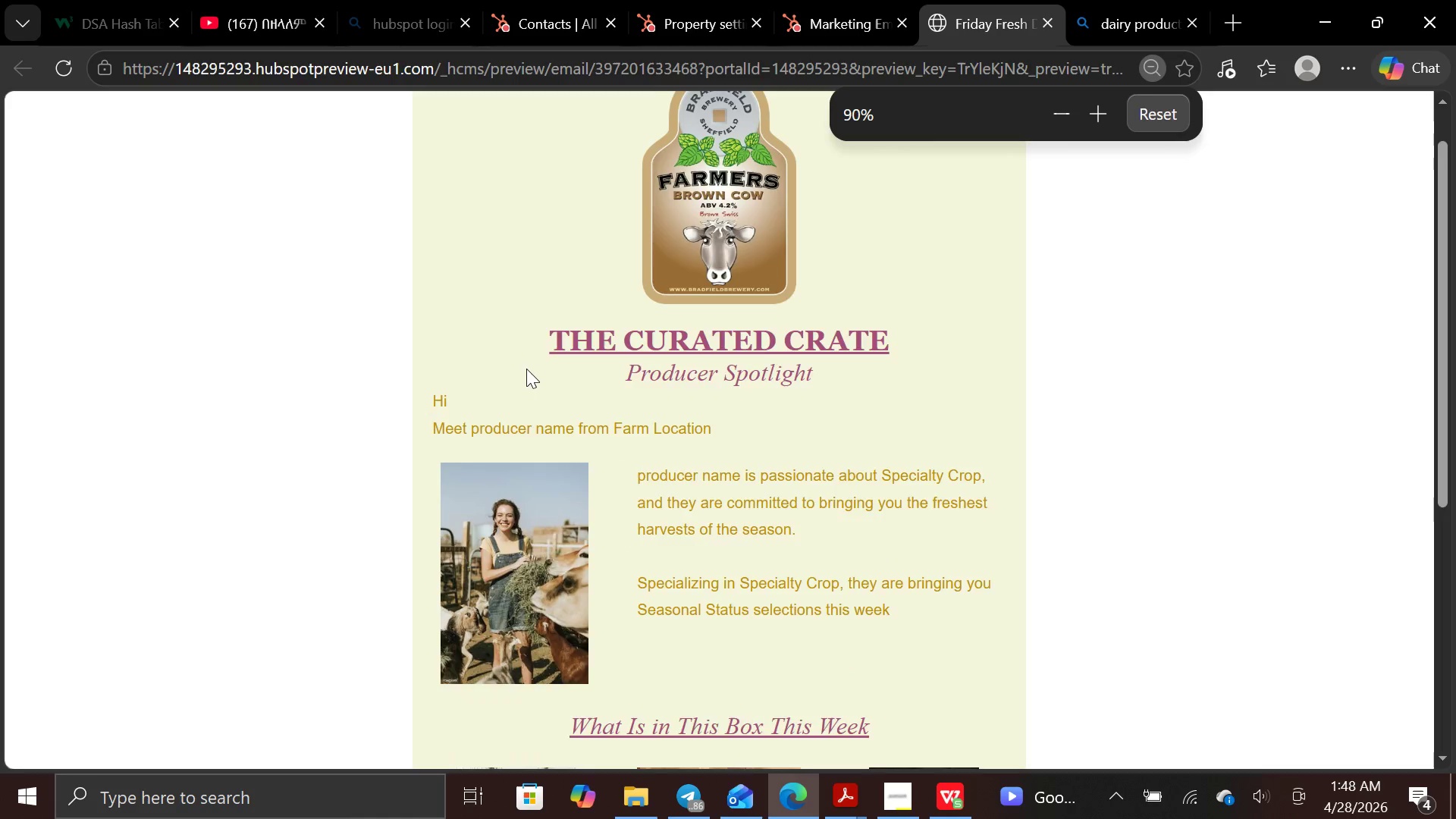 
key(Control+Minus)
 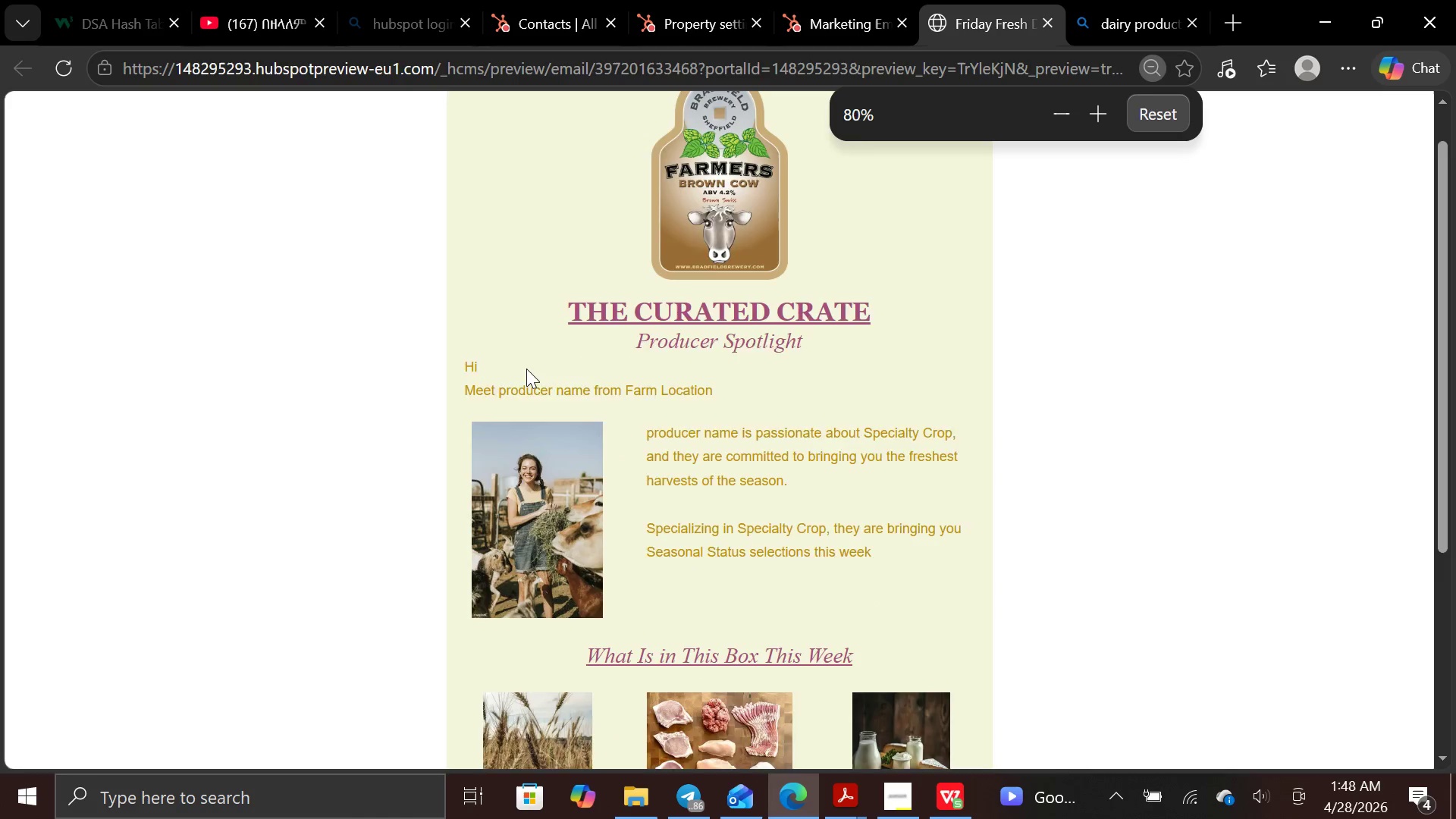 
key(Control+Minus)
 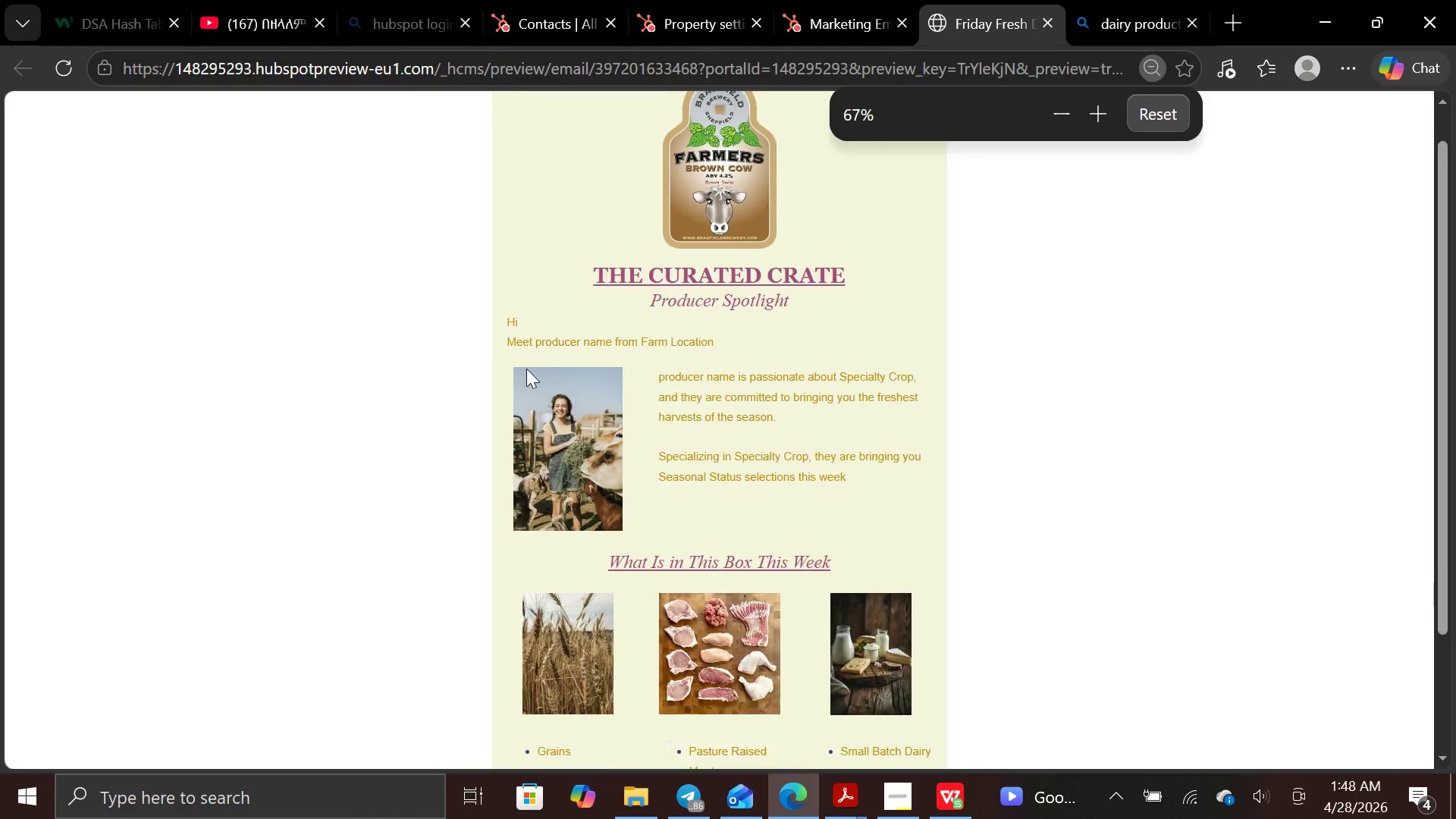 
key(Control+Minus)
 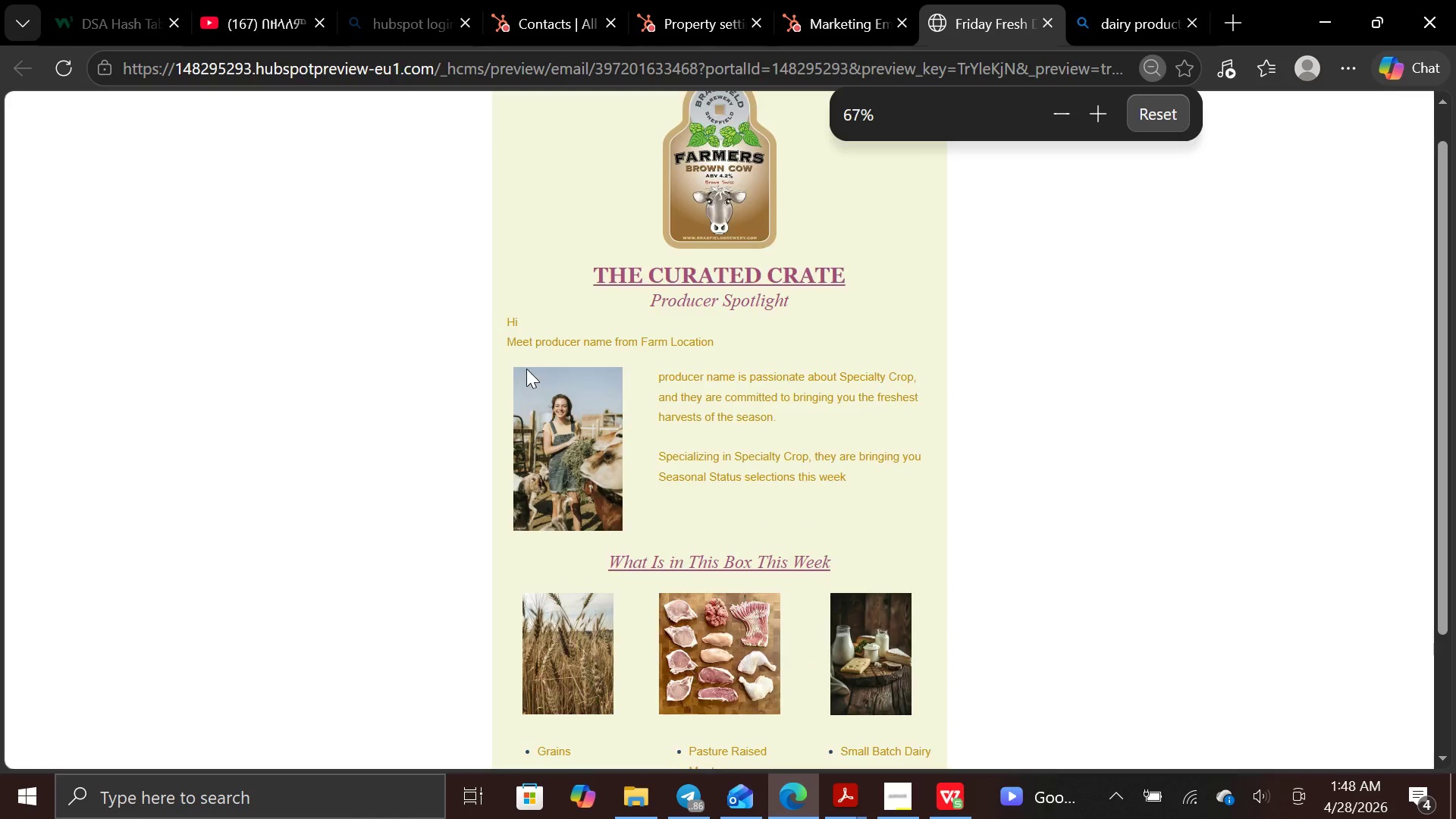 
key(Control+Minus)
 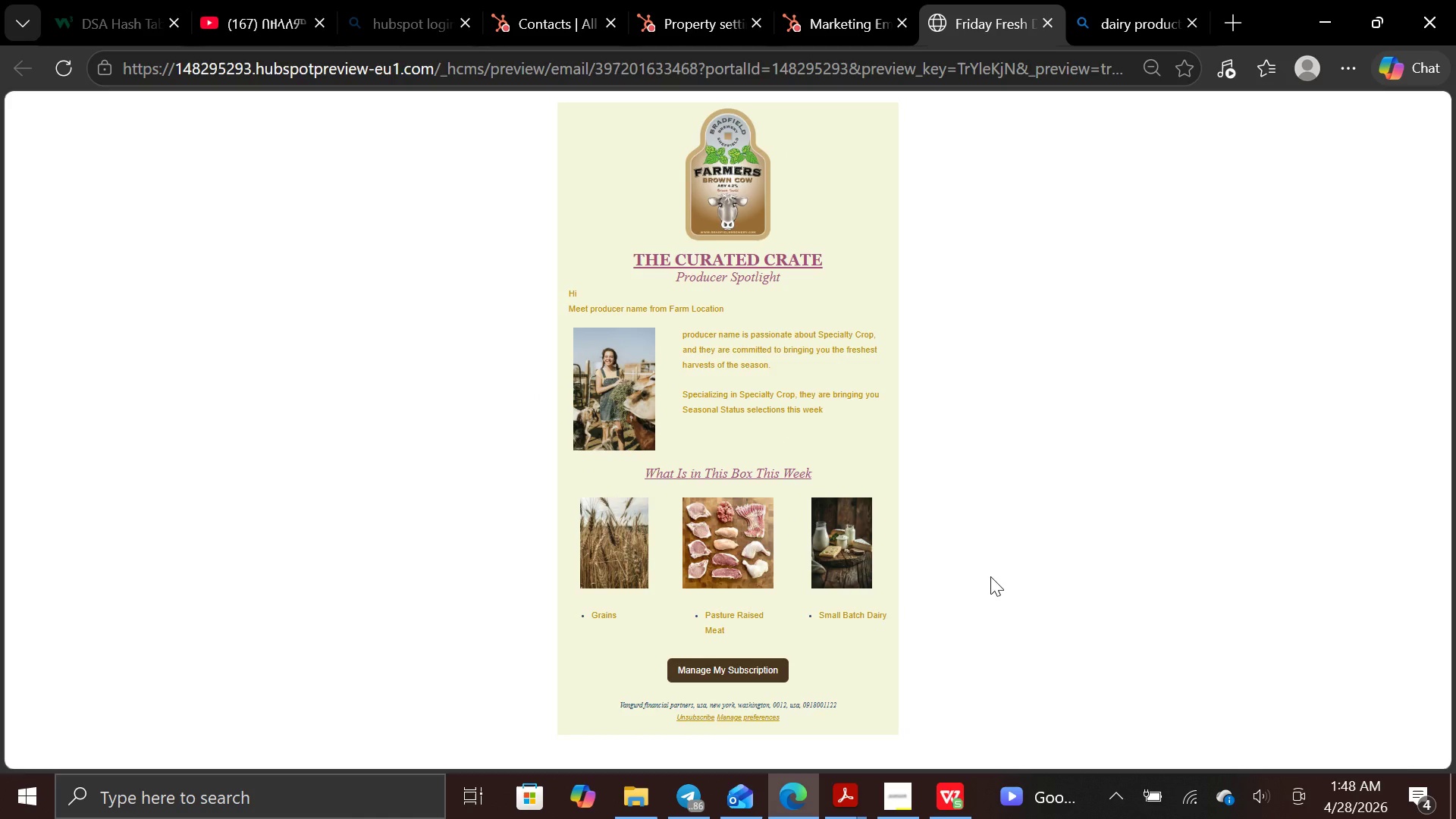 
wait(6.05)
 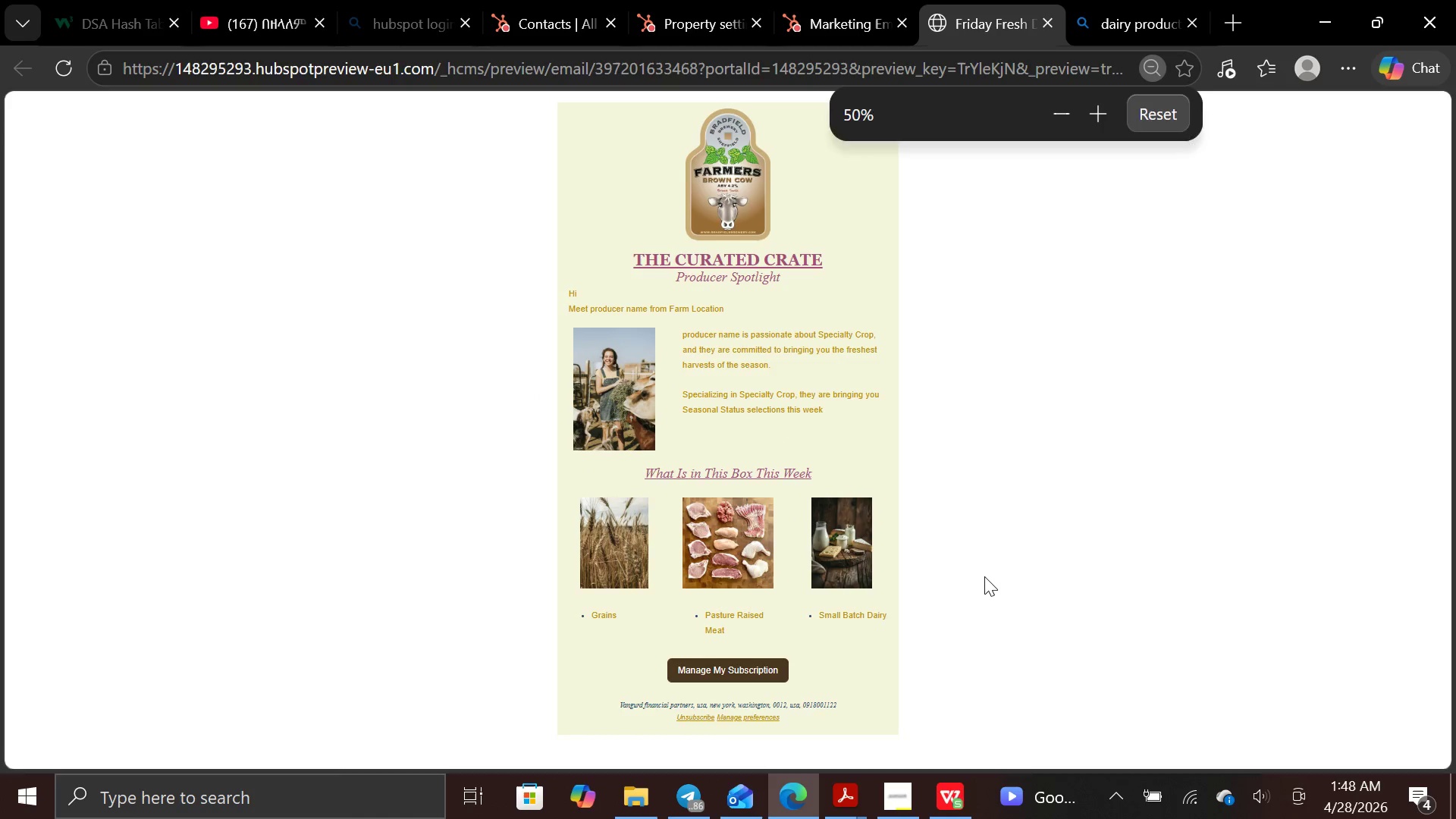 
key(PrintScreen)
 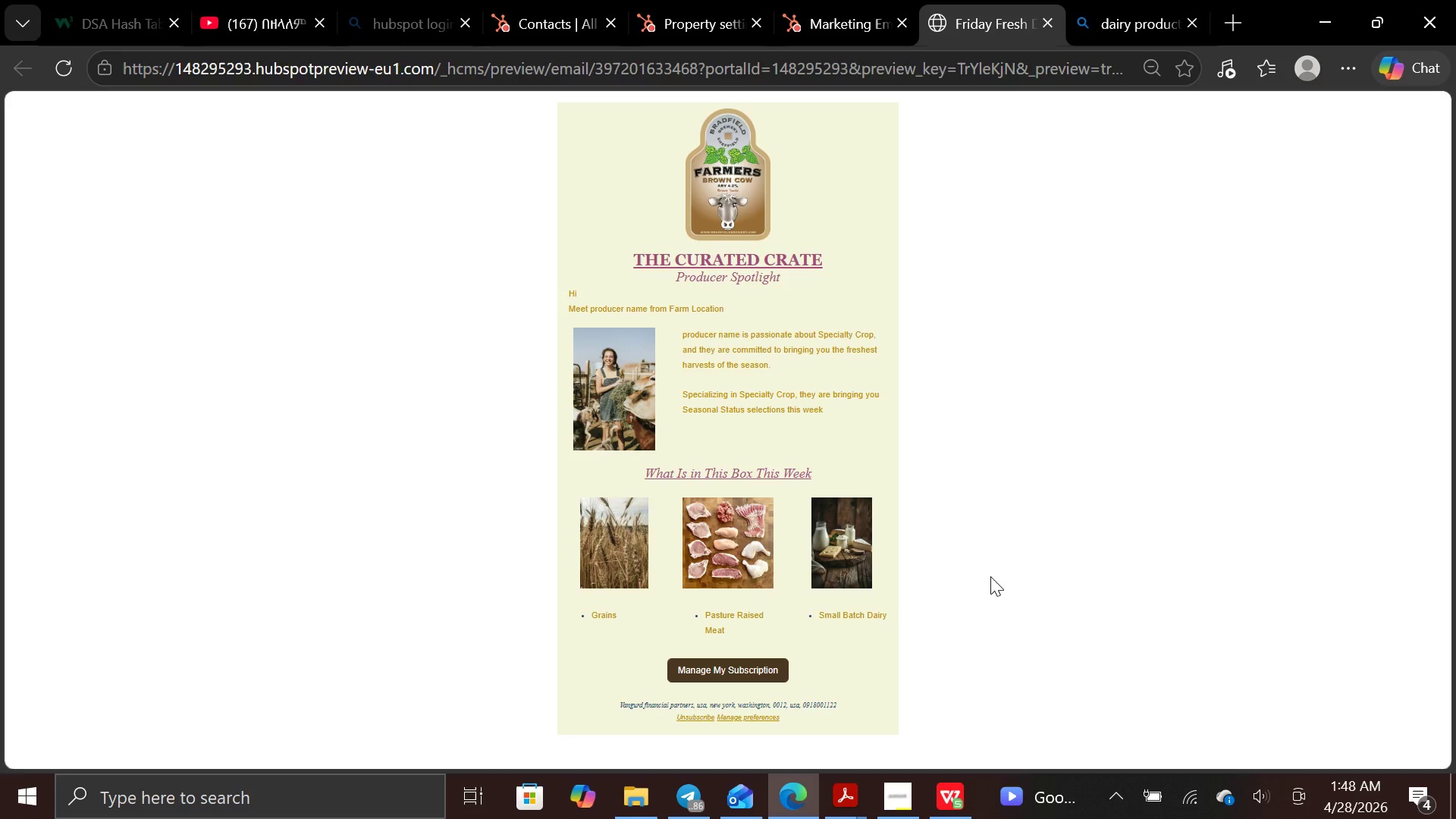 
wait(37.05)
 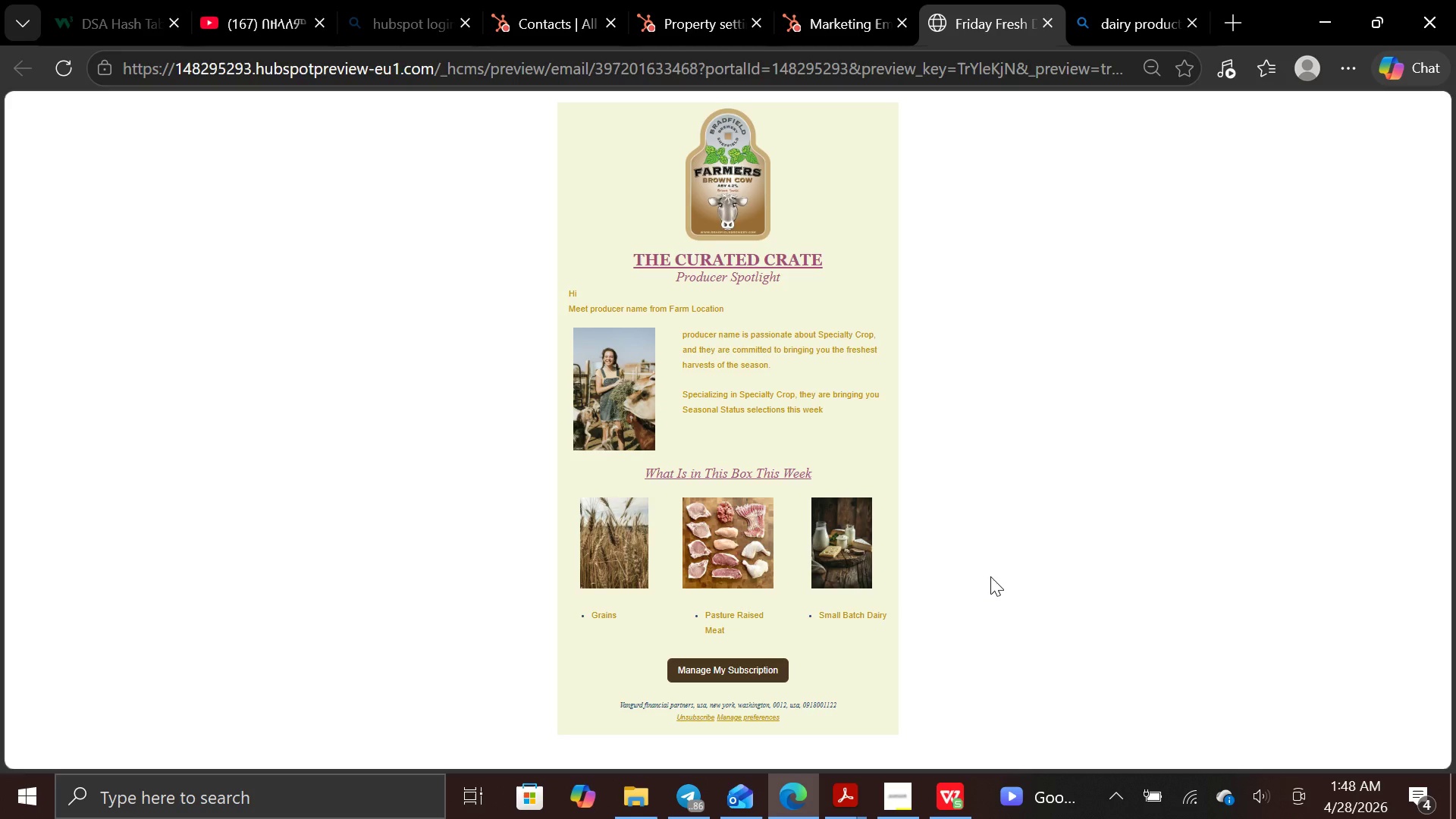 
left_click([810, 24])
 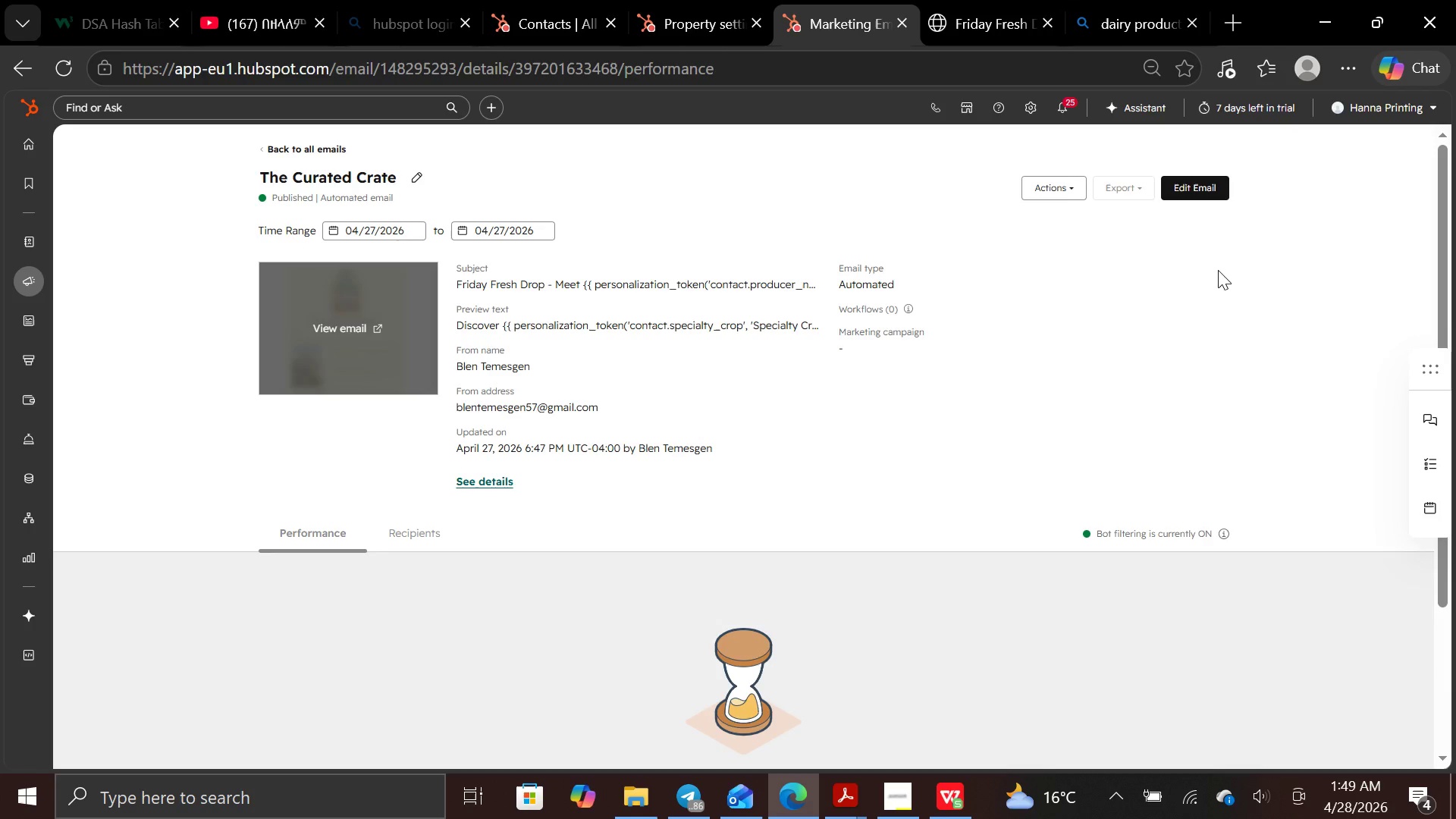 
wait(16.44)
 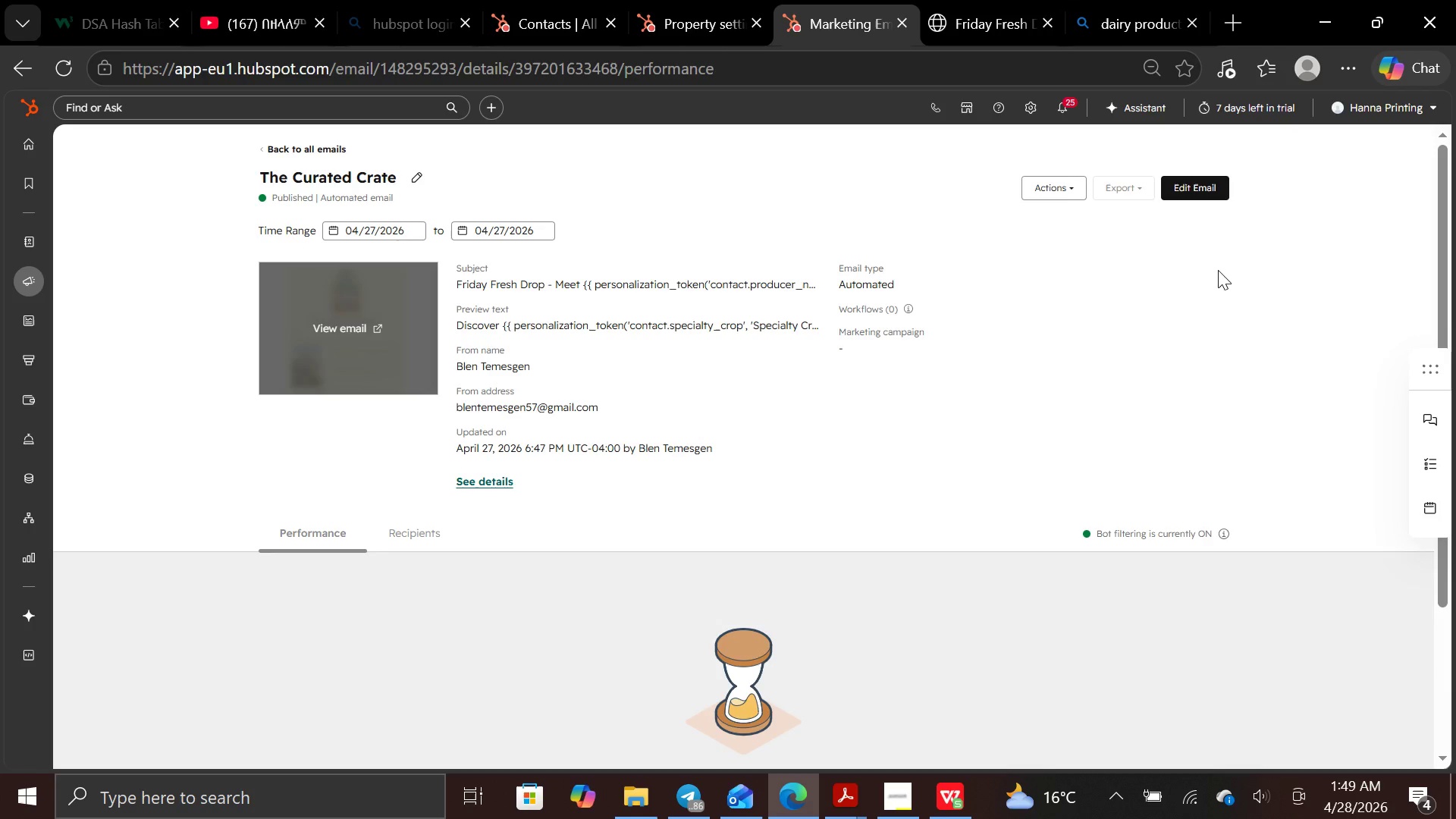 
left_click([1206, 190])
 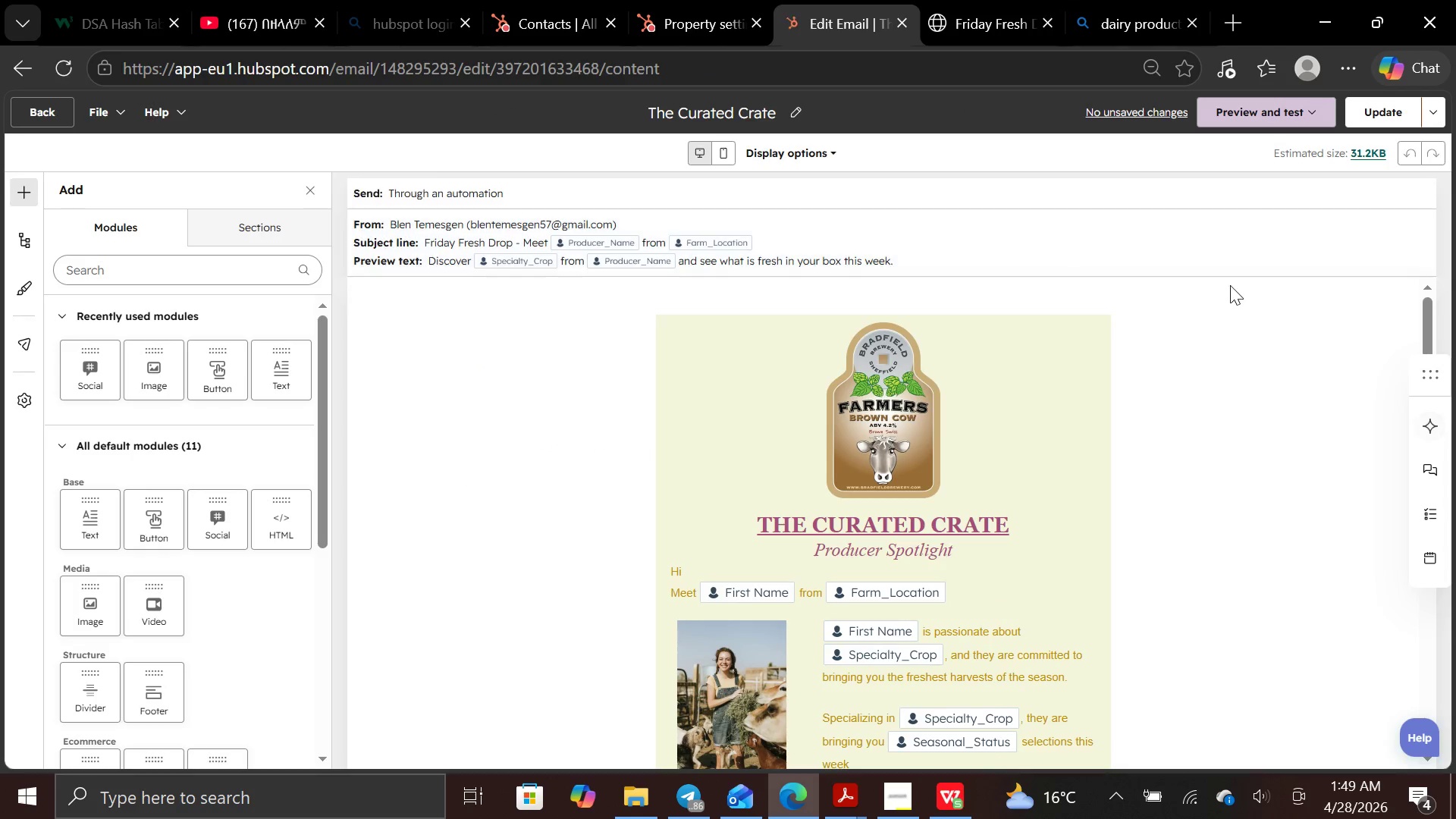 
wait(5.8)
 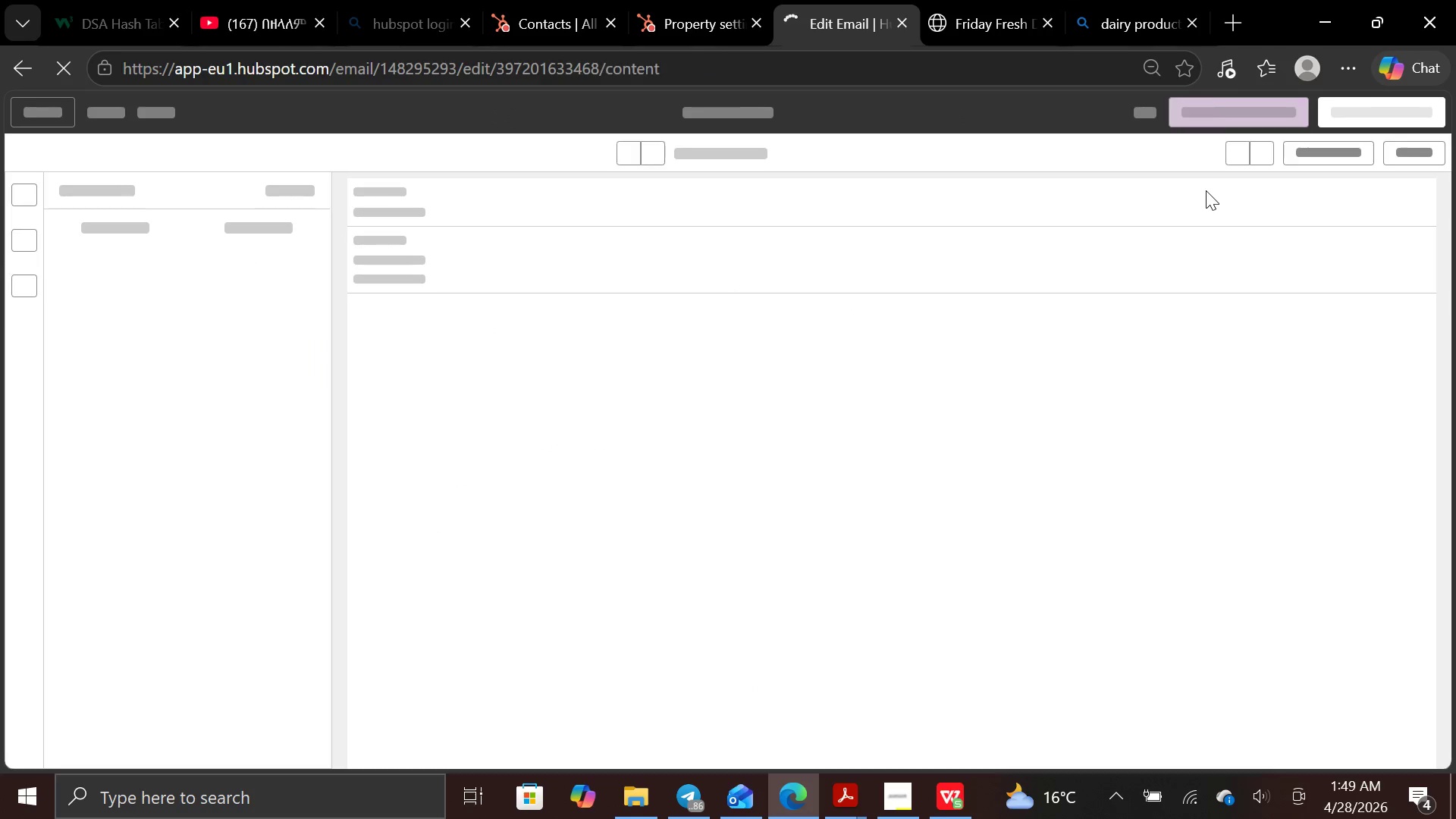 
left_click([1290, 105])
 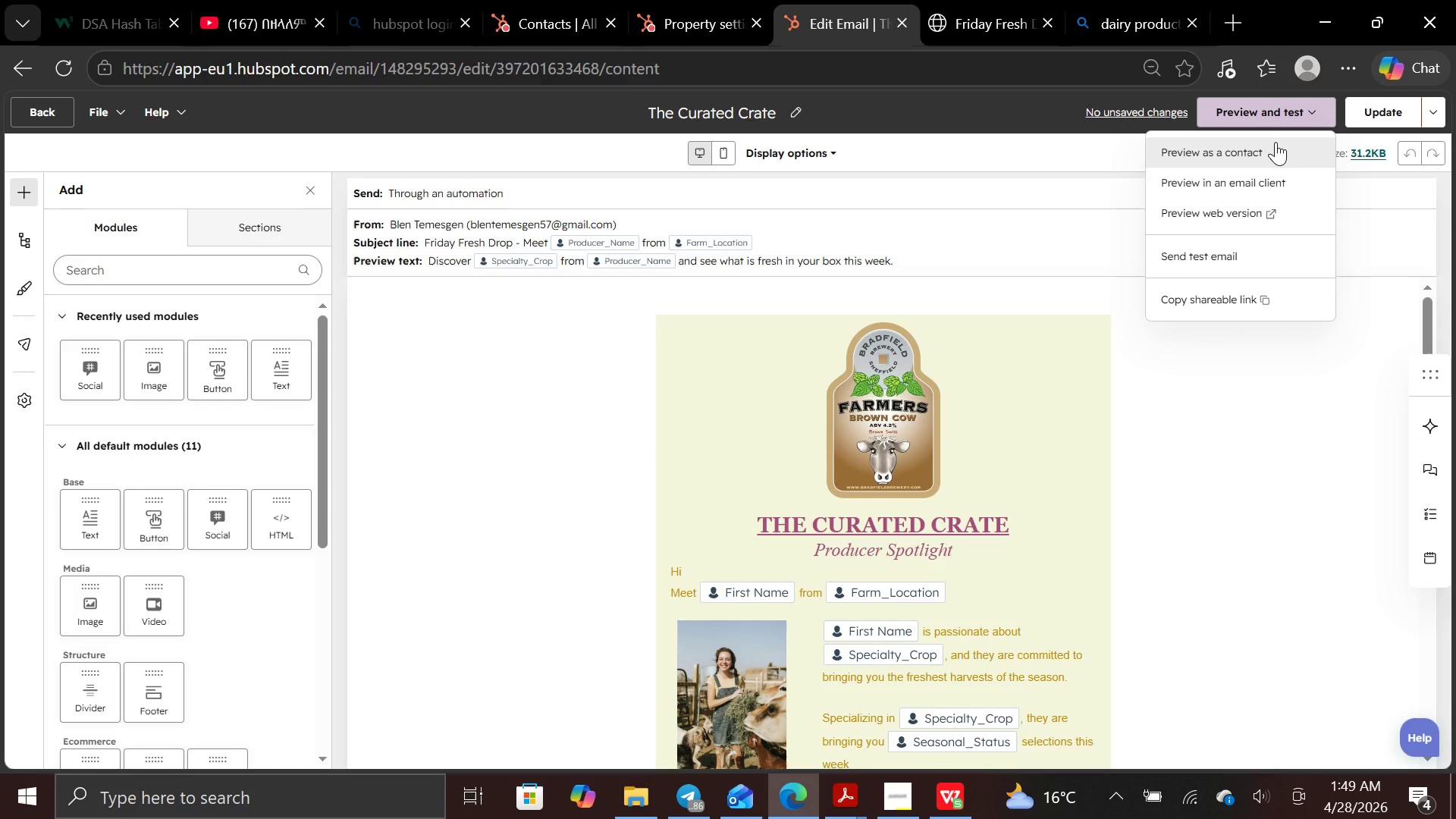 
left_click([1276, 142])
 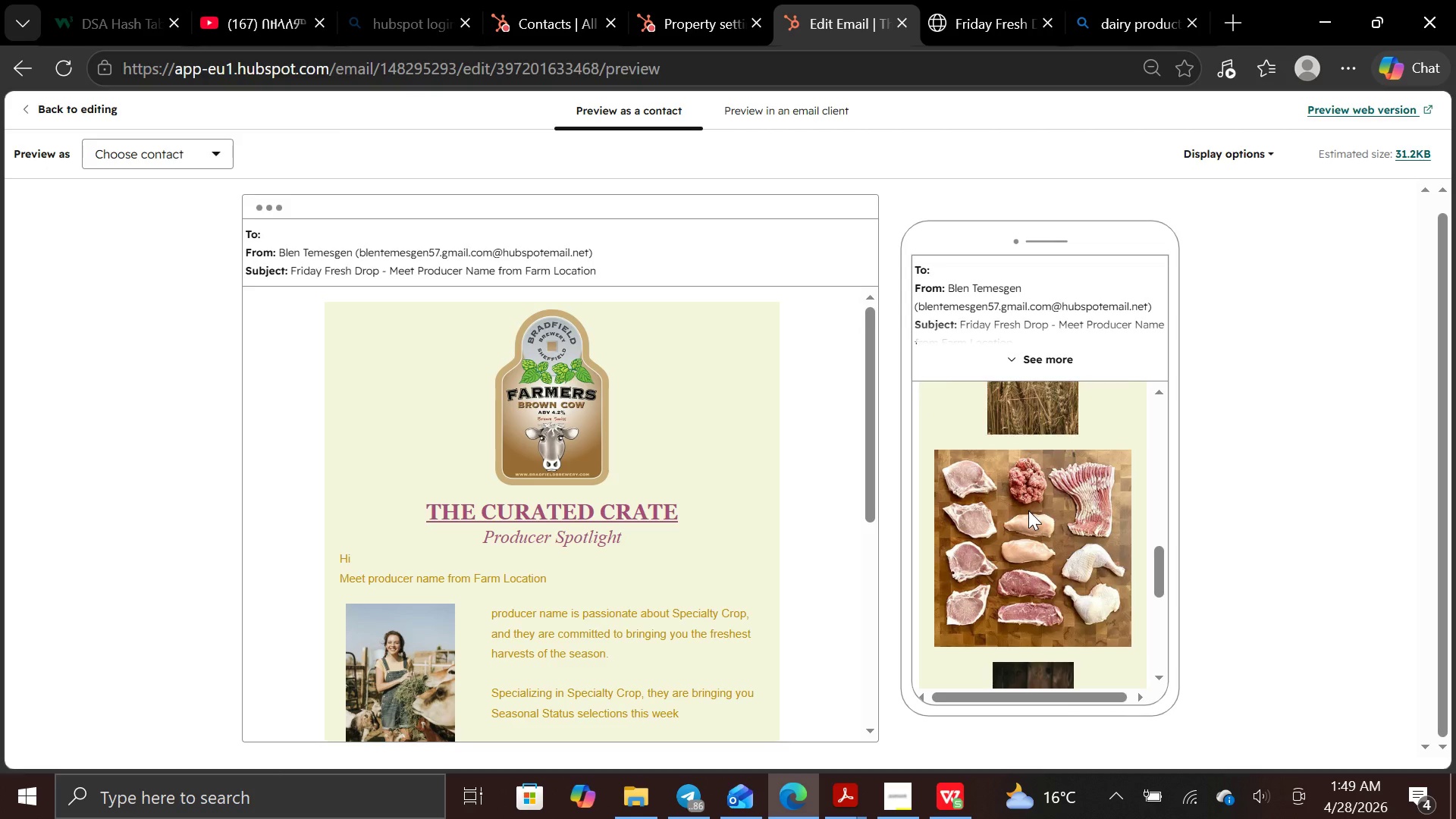 
wait(20.56)
 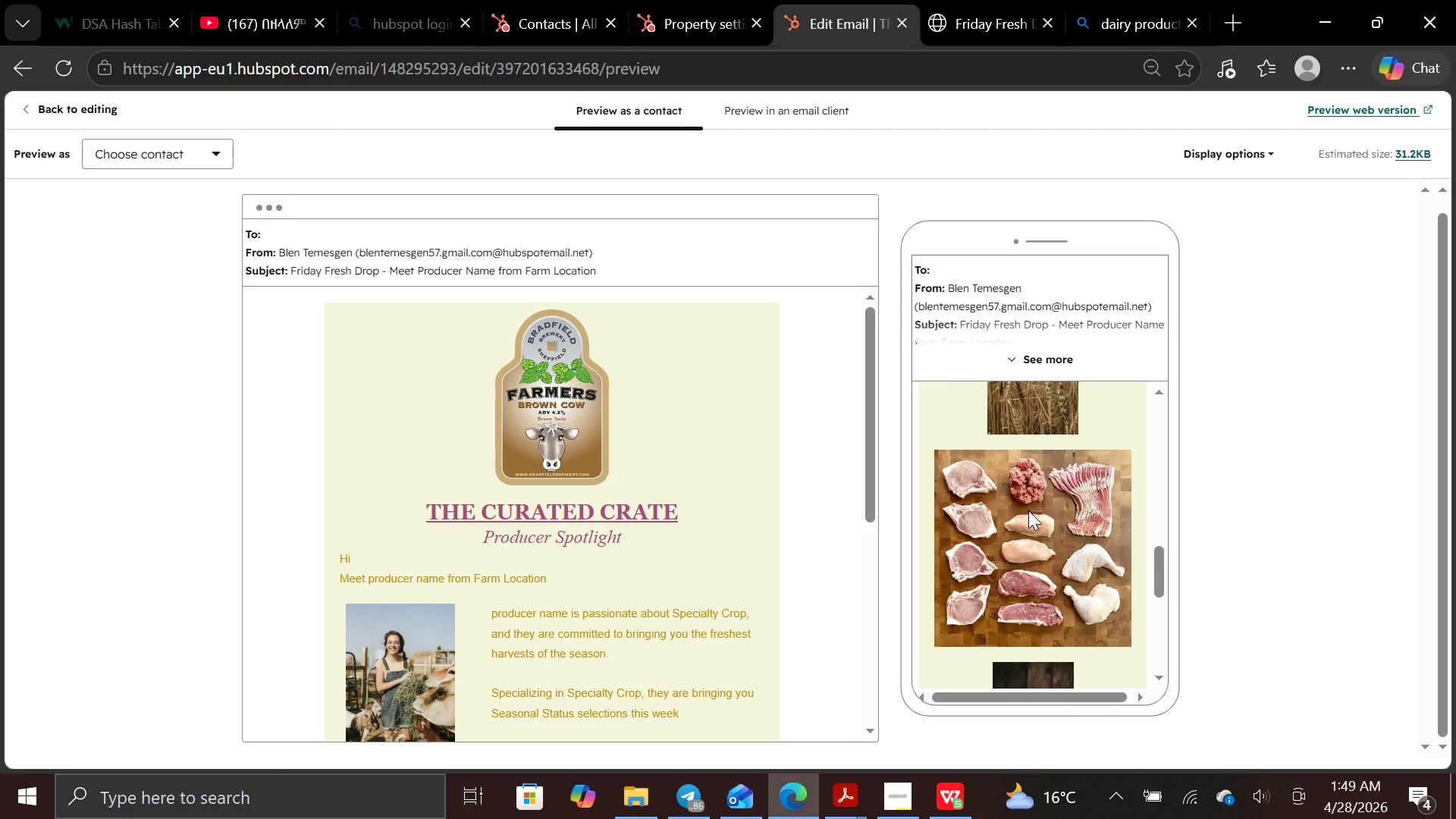 
mouse_move([498, 622])
 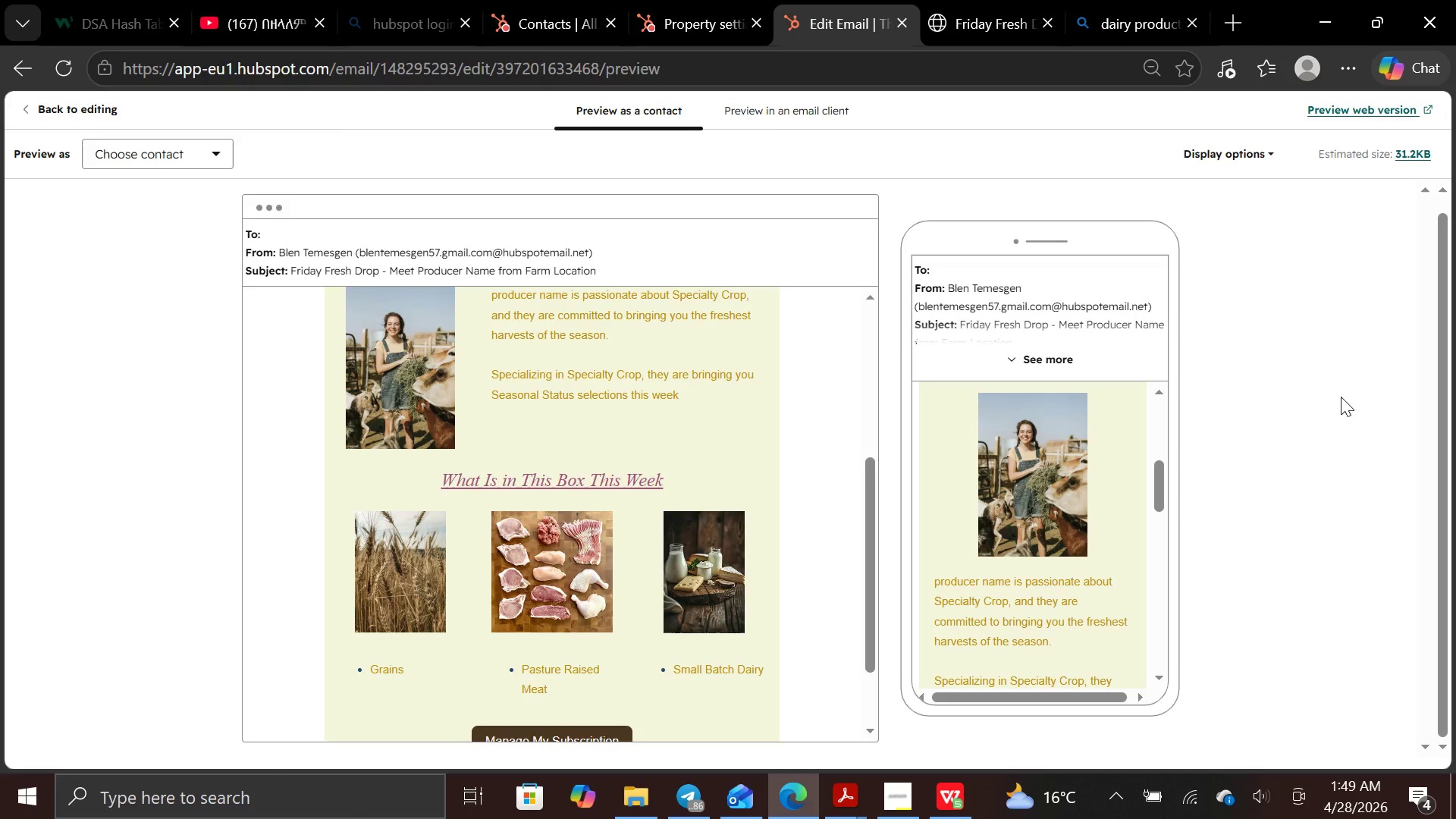 
key(PrintScreen)
 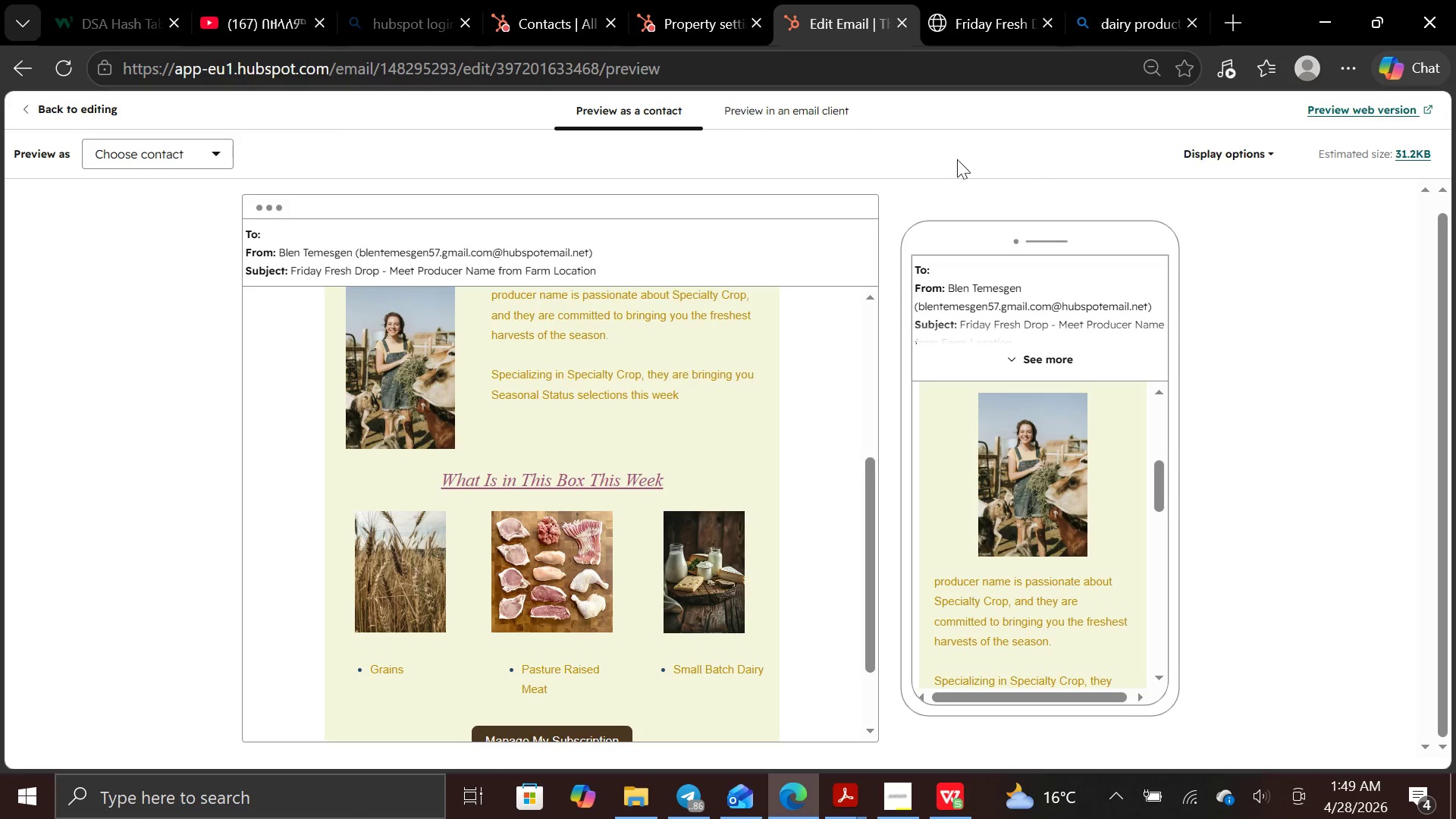 
wait(5.27)
 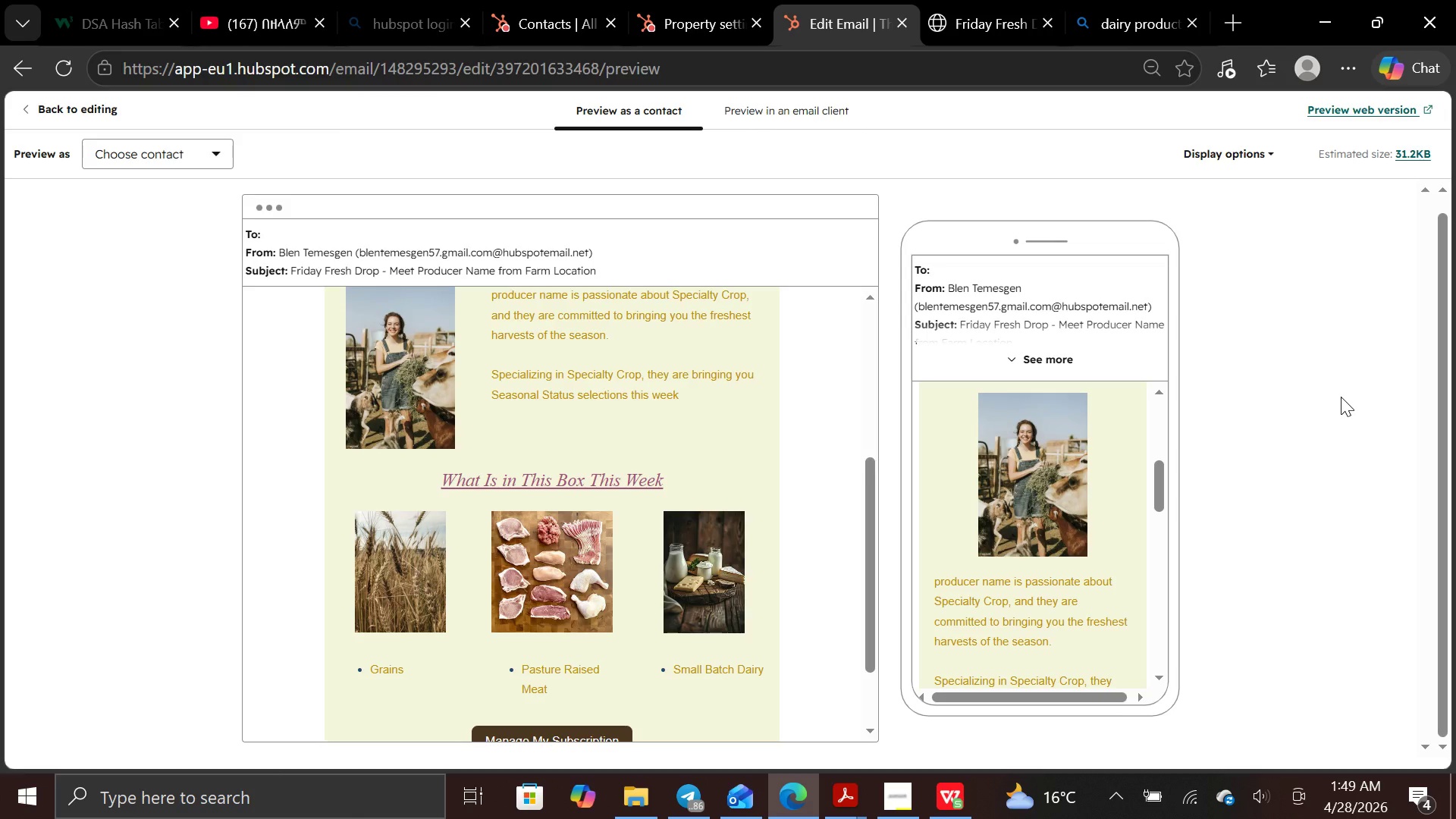 
left_click([1262, 150])
 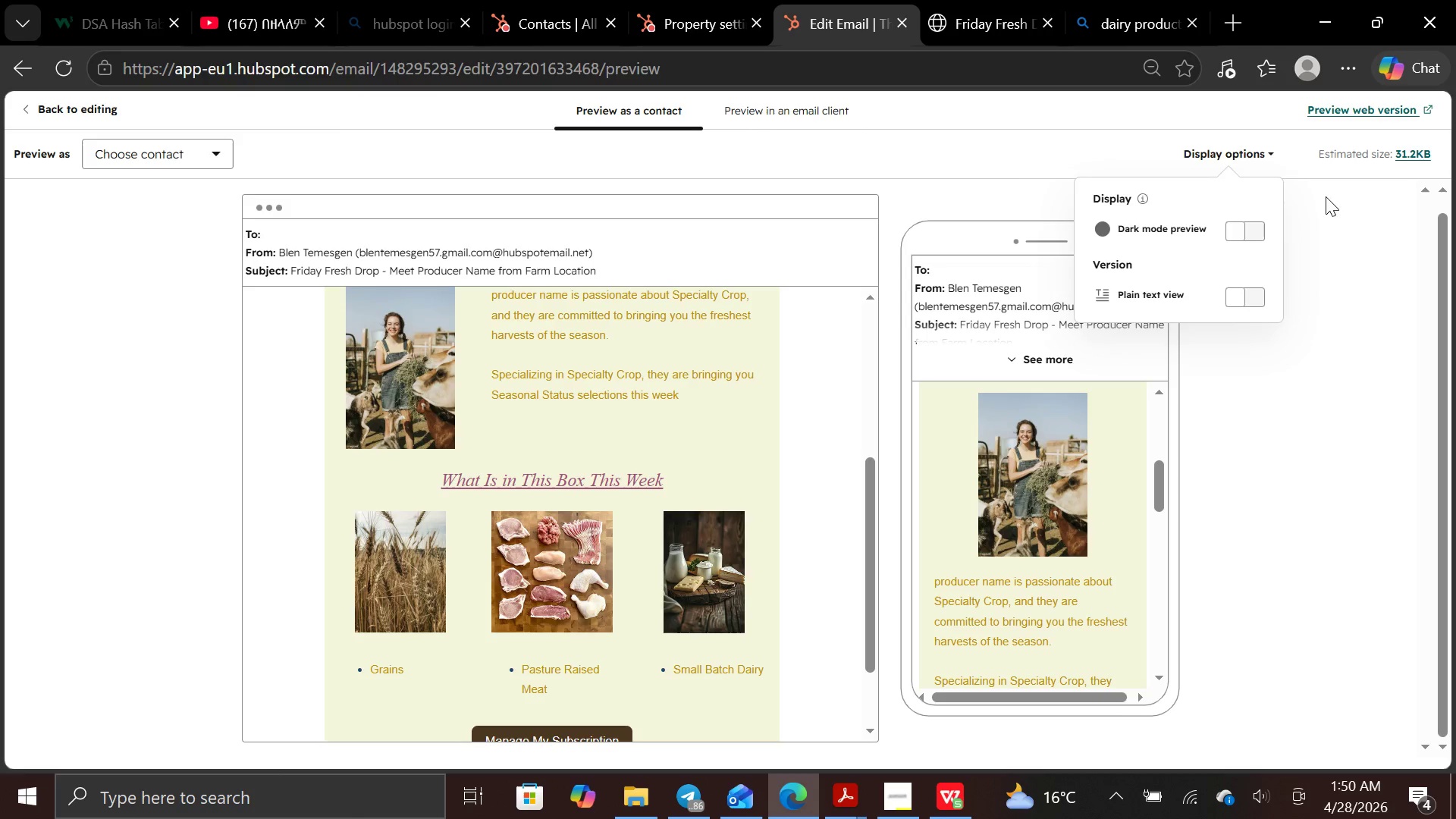 
left_click([1331, 203])
 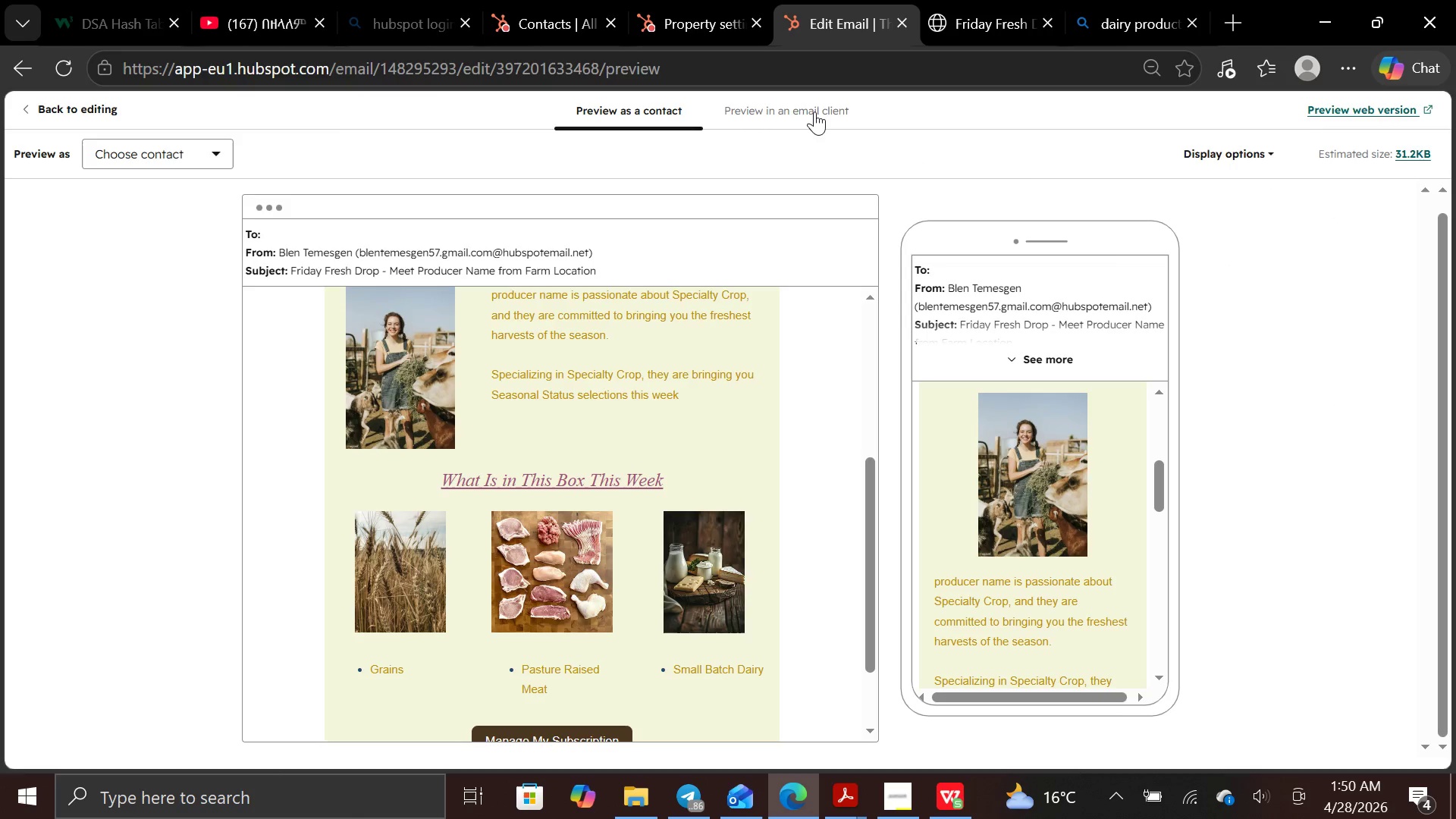 
left_click([814, 109])
 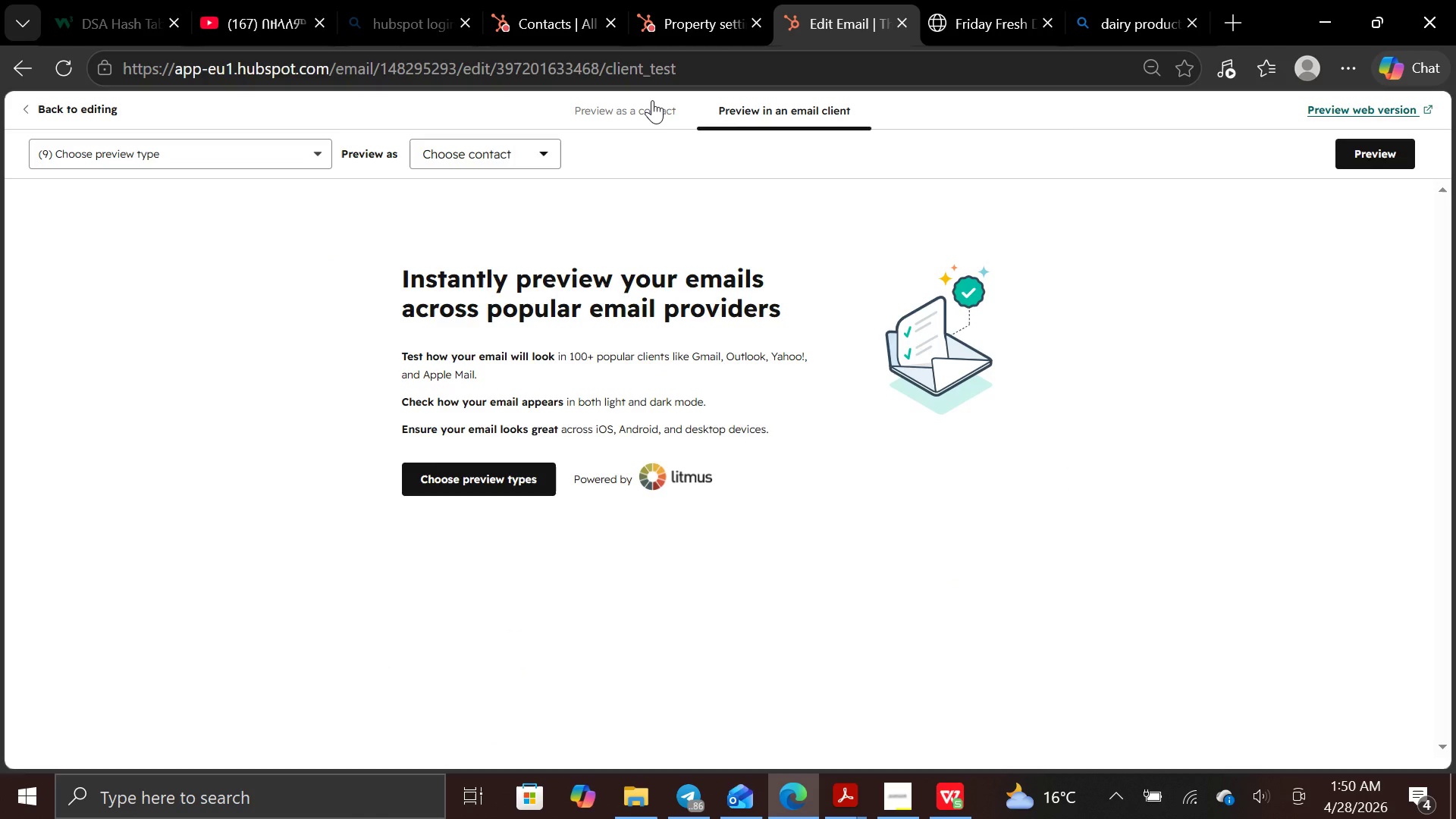 
left_click([652, 100])
 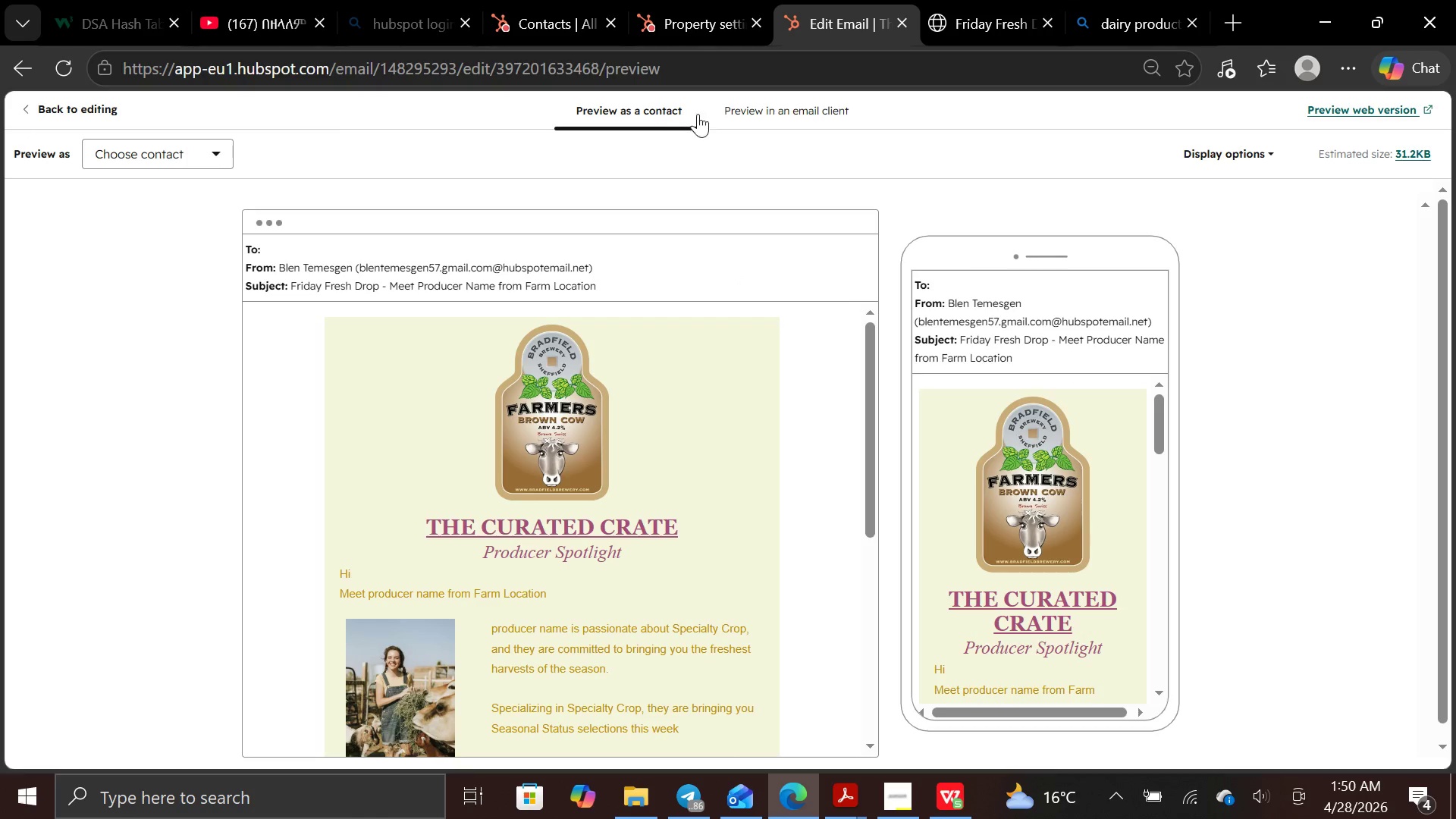 
left_click([728, 119])
 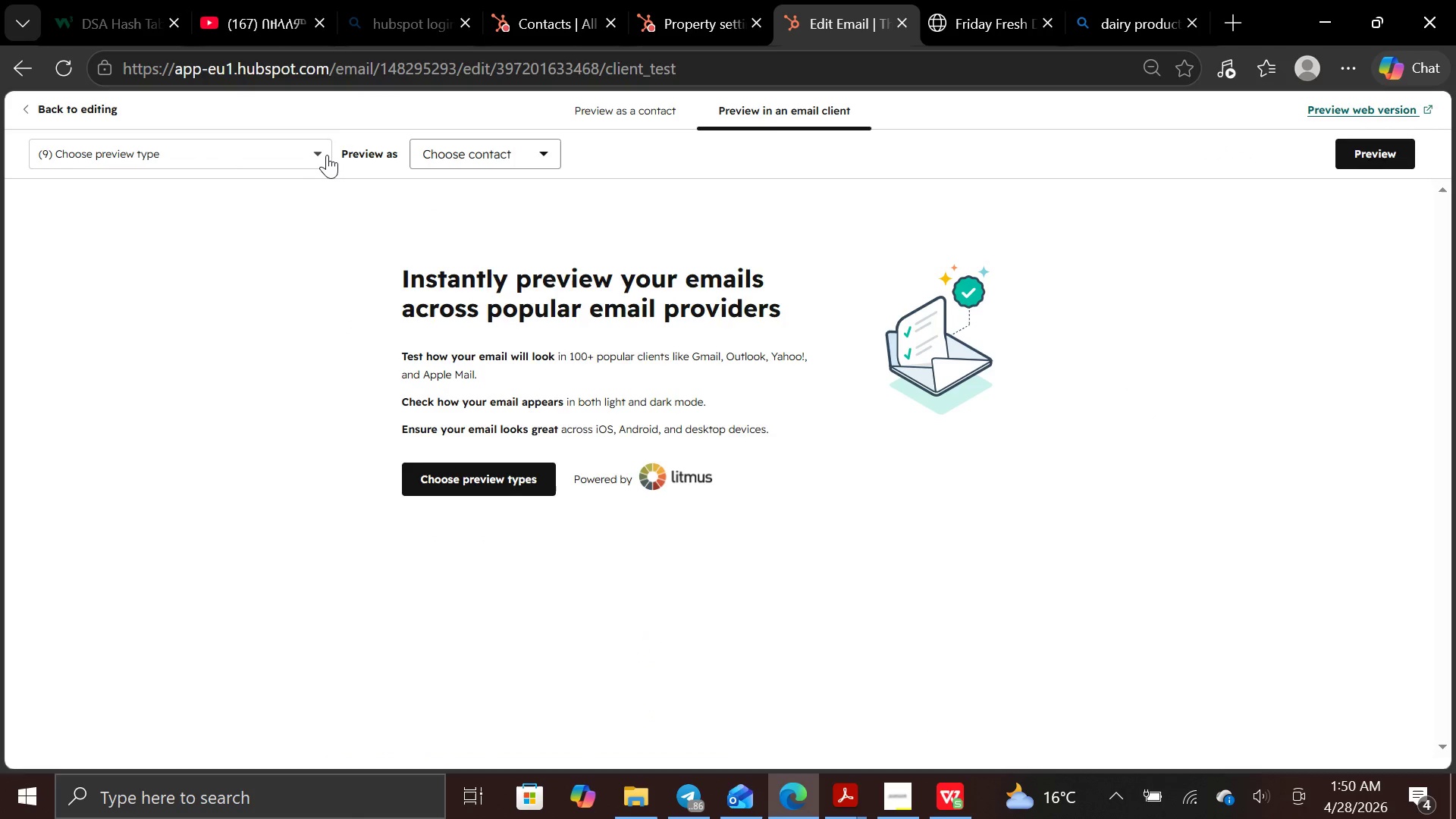 
left_click([327, 151])
 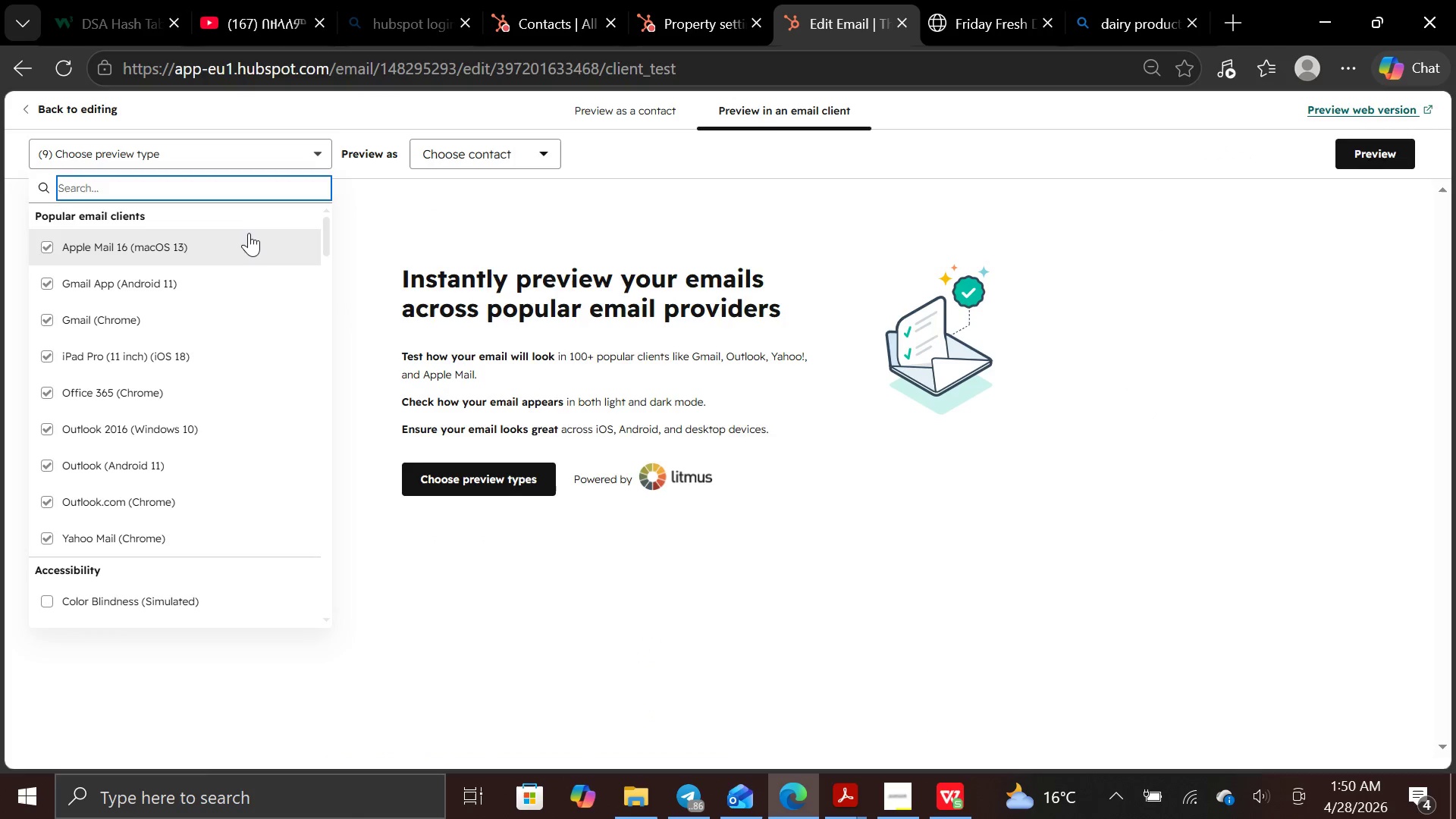 
left_click([245, 234])
 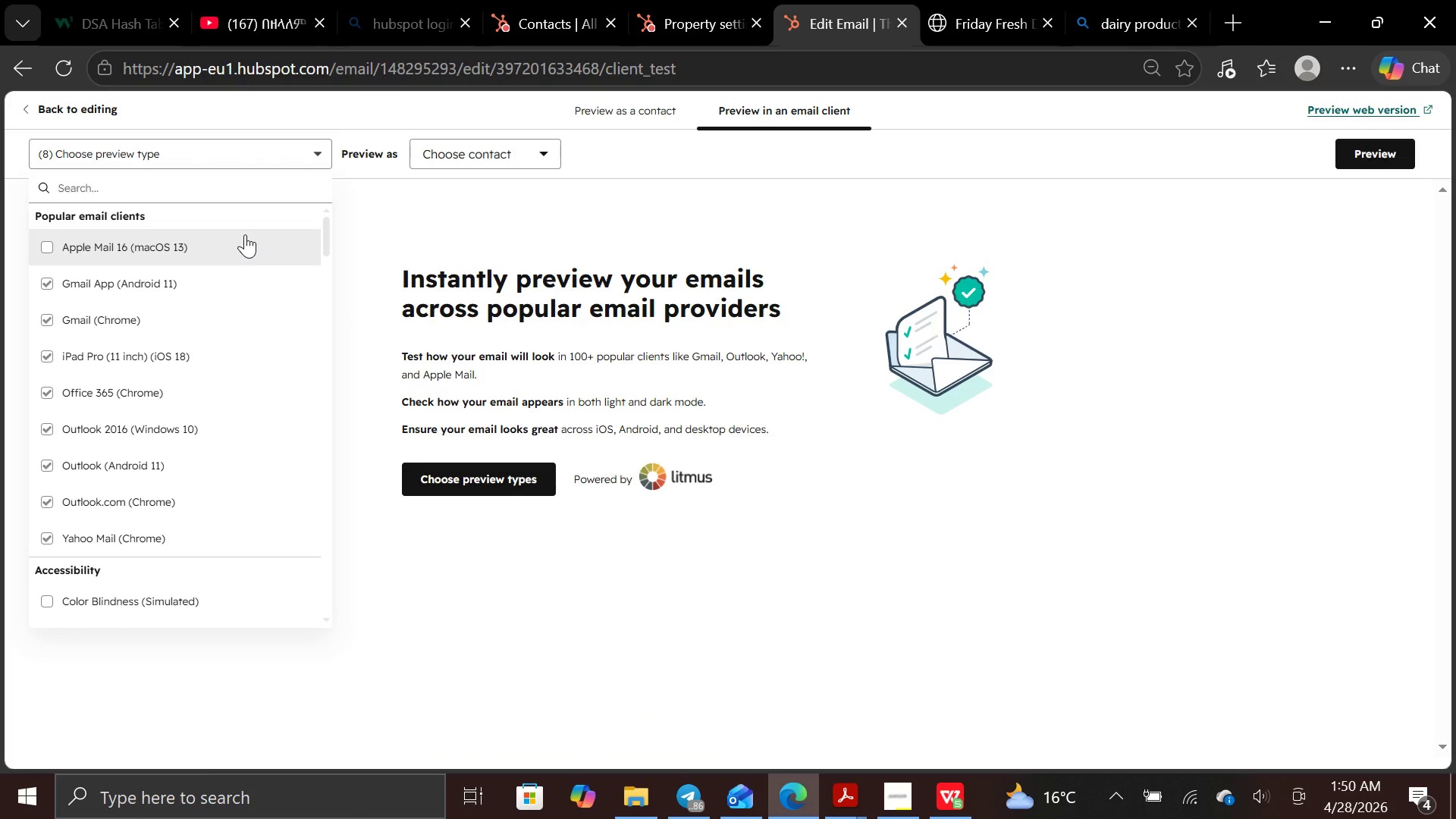 
left_click([245, 234])
 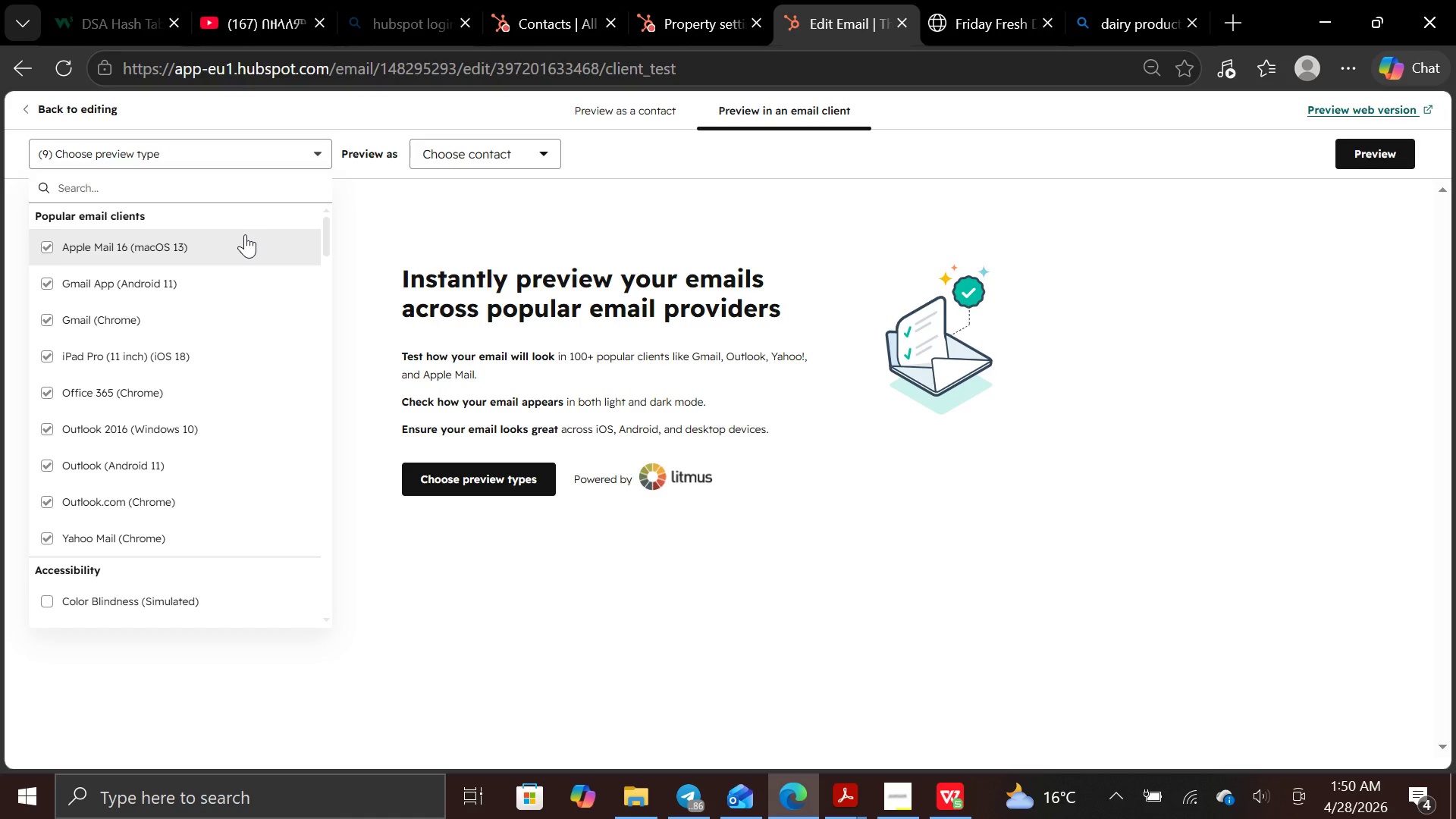 
left_click([245, 234])
 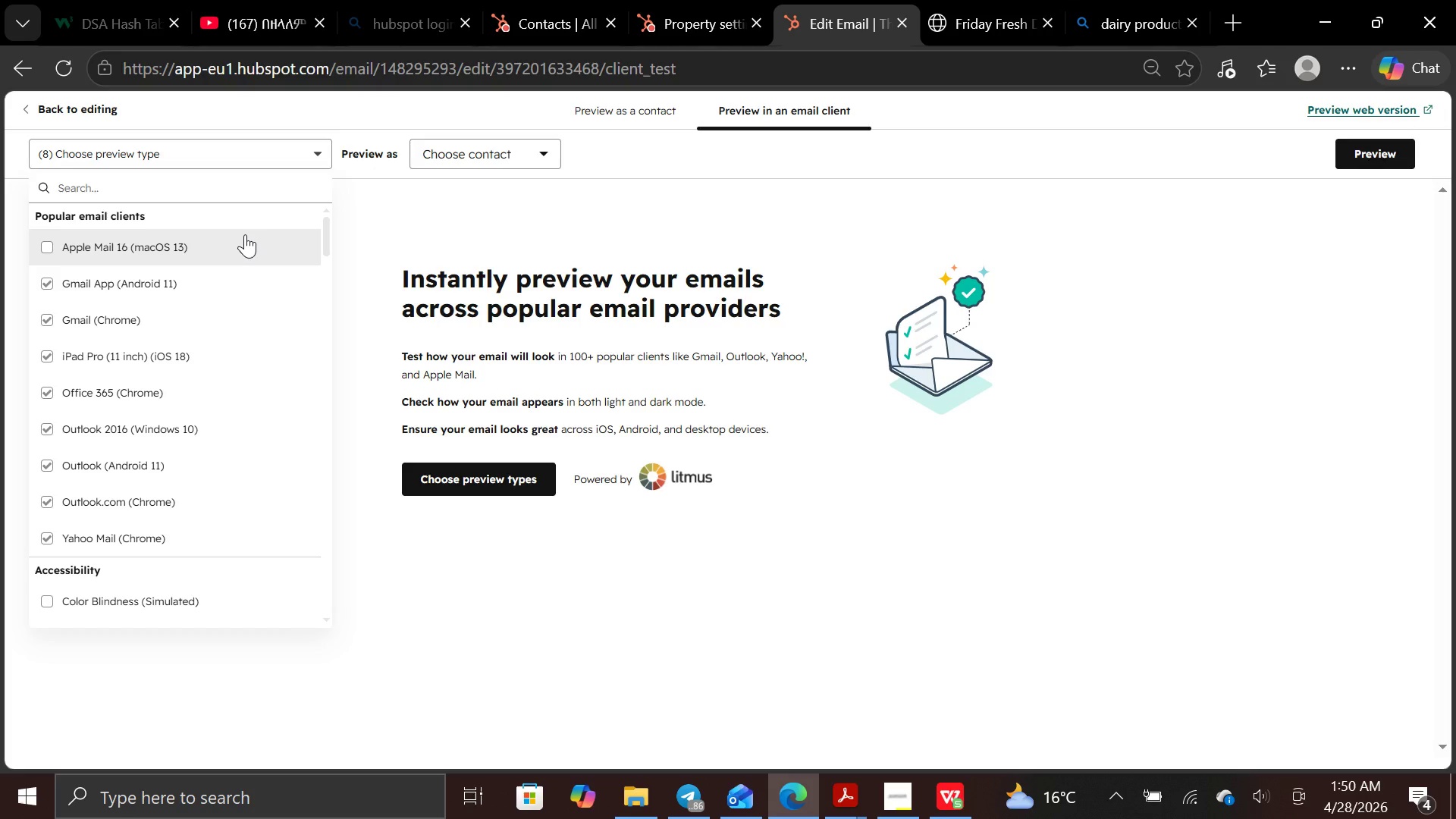 
left_click([245, 234])
 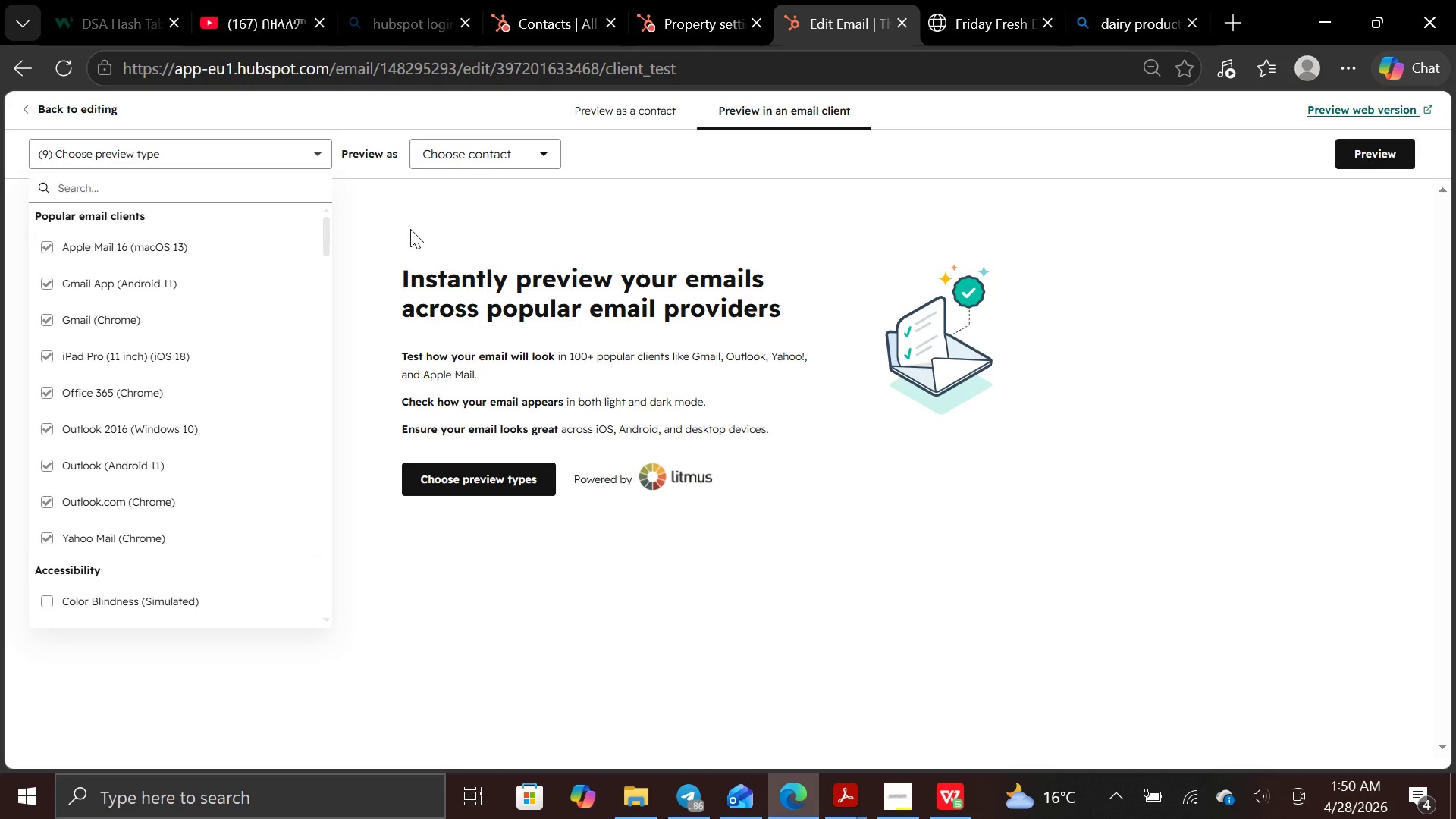 
left_click([412, 230])
 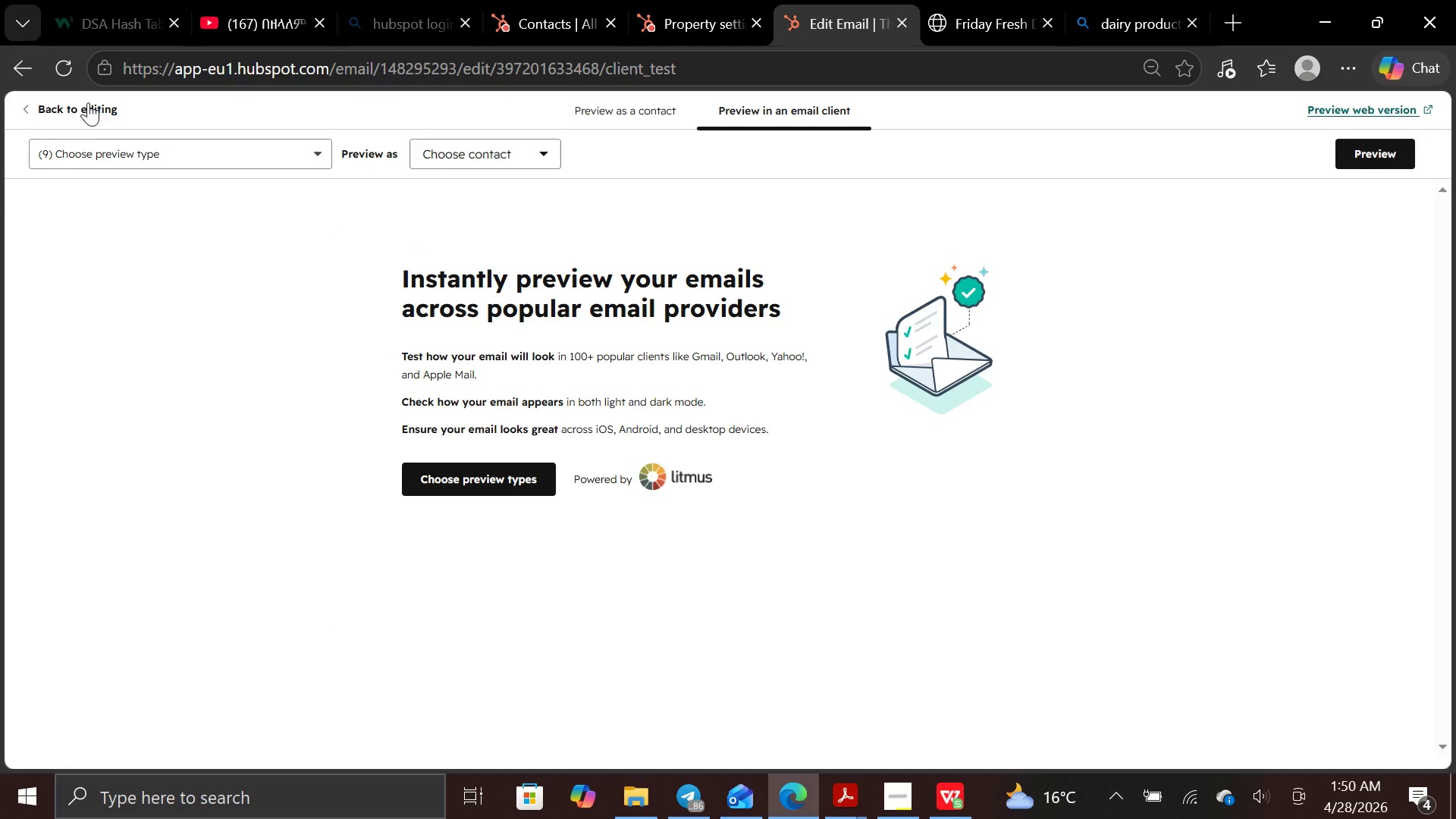 
left_click([91, 115])
 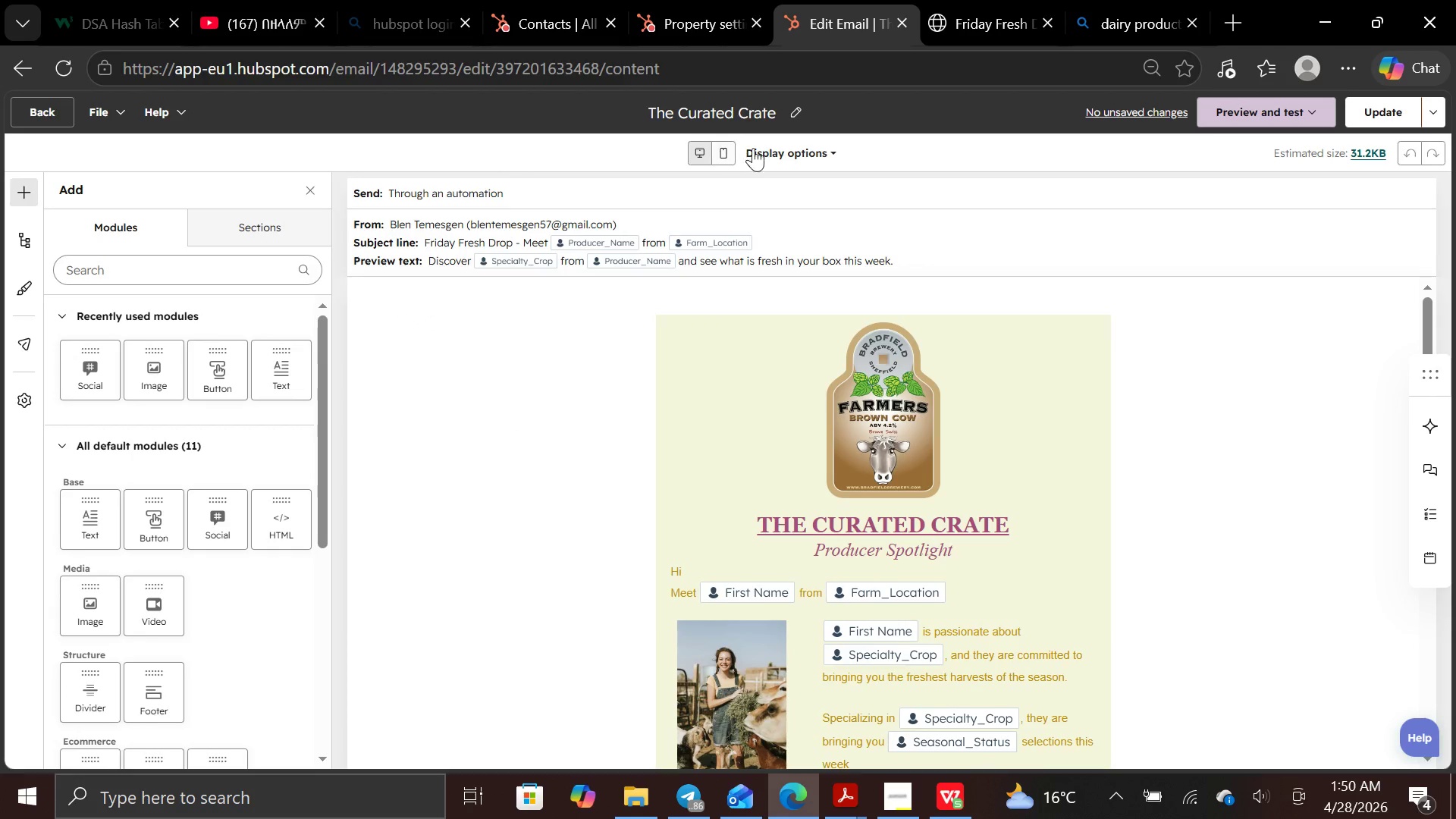 
mouse_move([635, 346])
 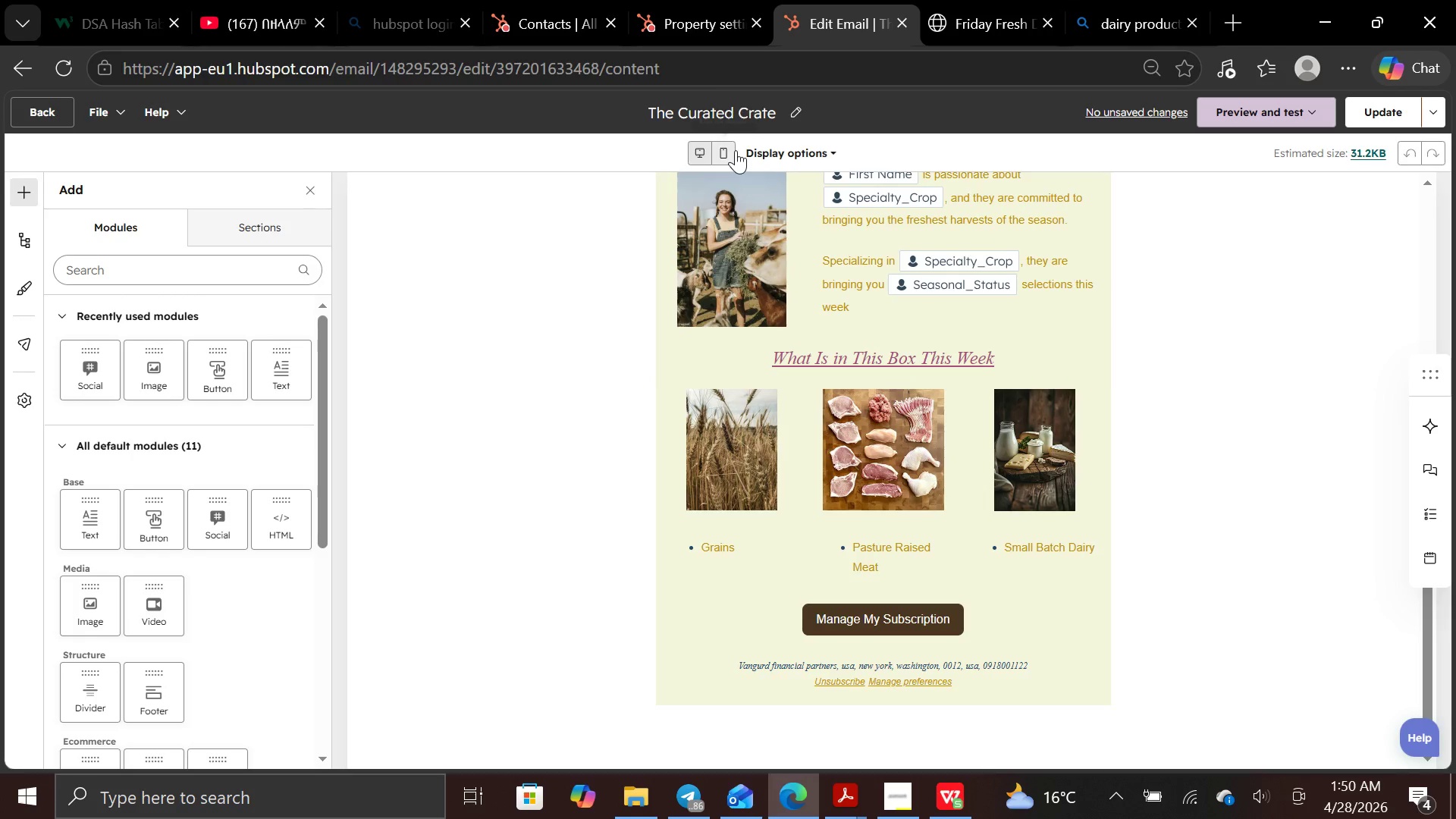 
left_click([736, 150])
 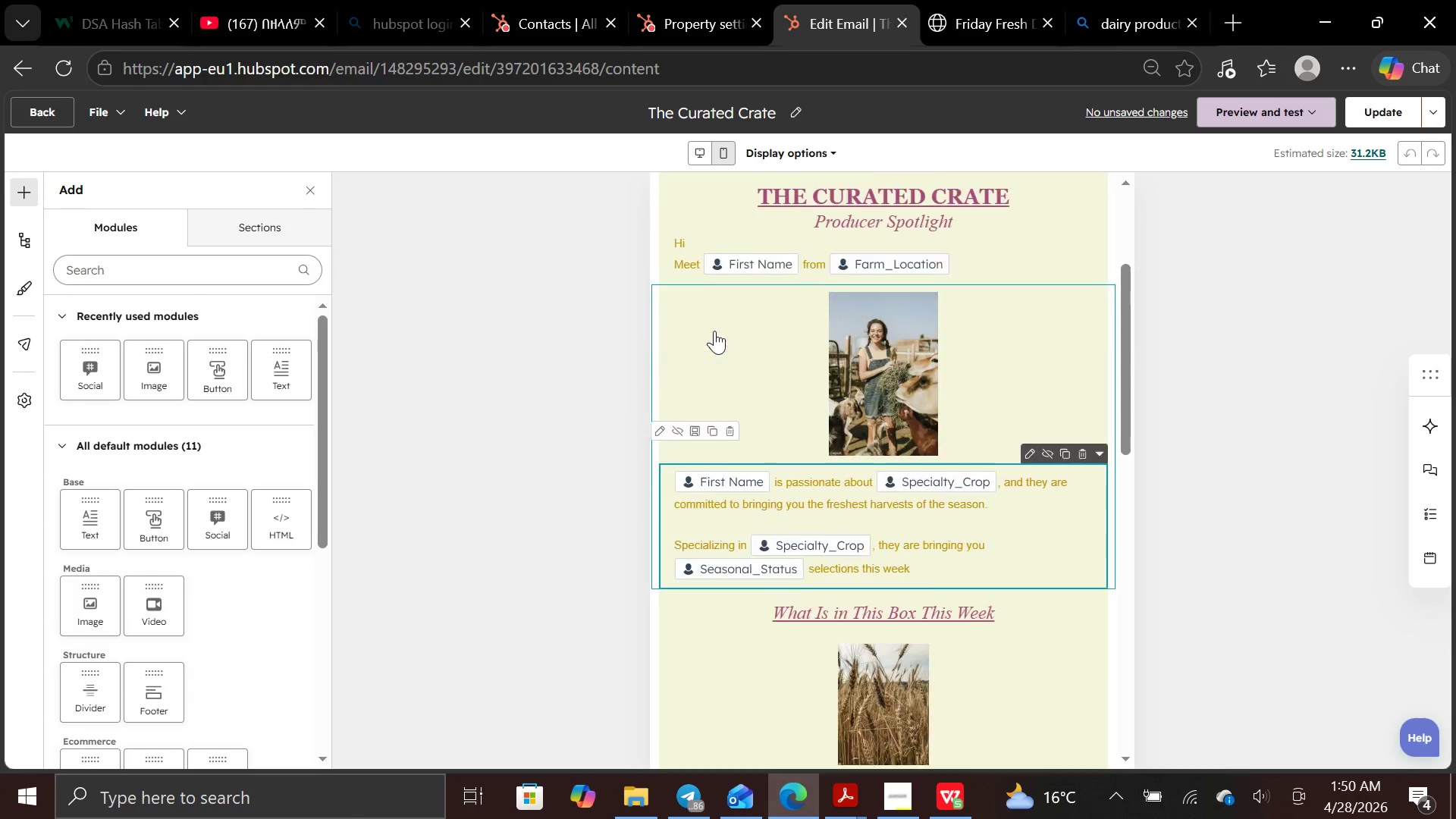 
wait(10.64)
 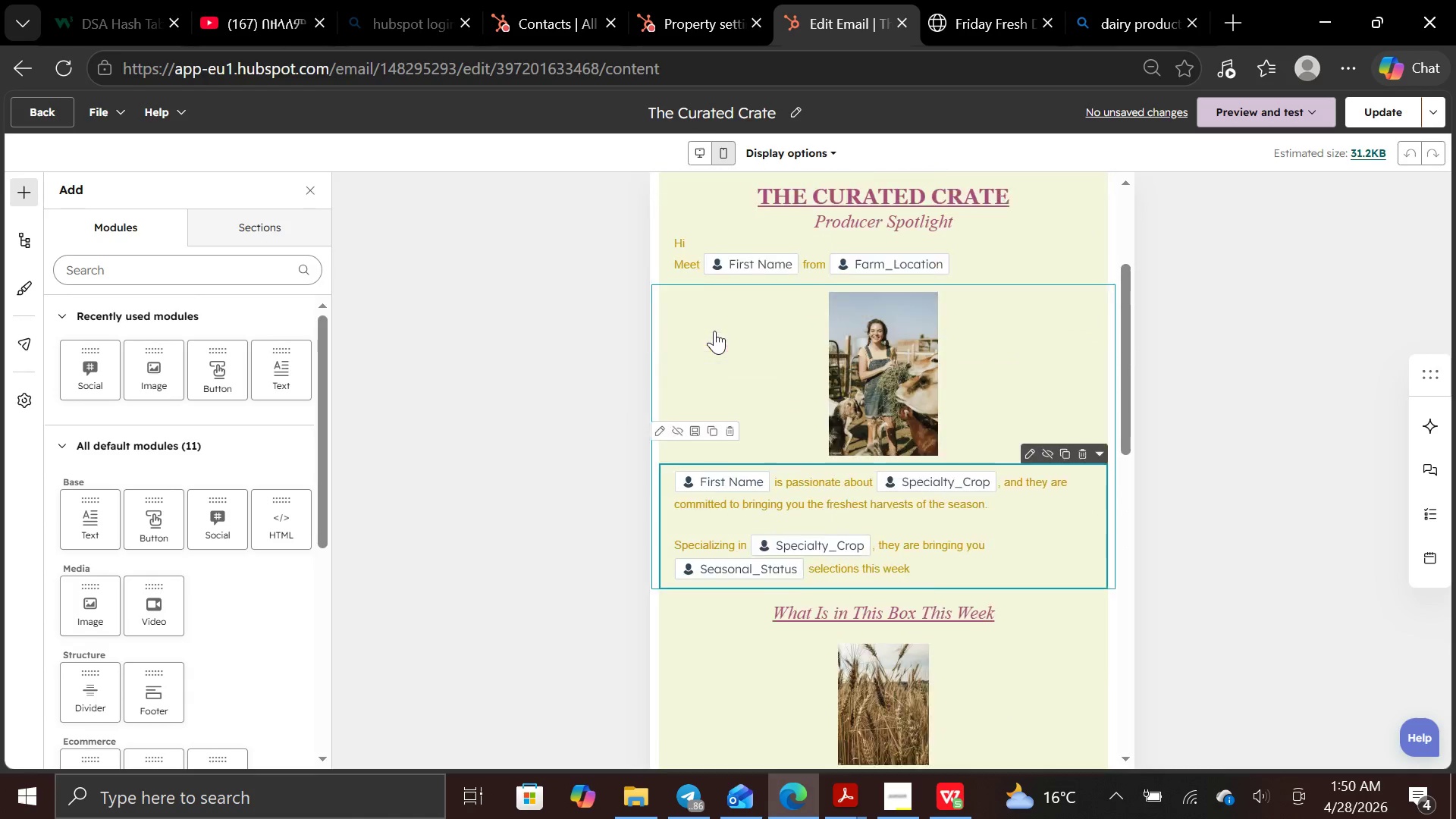 
left_click([700, 149])
 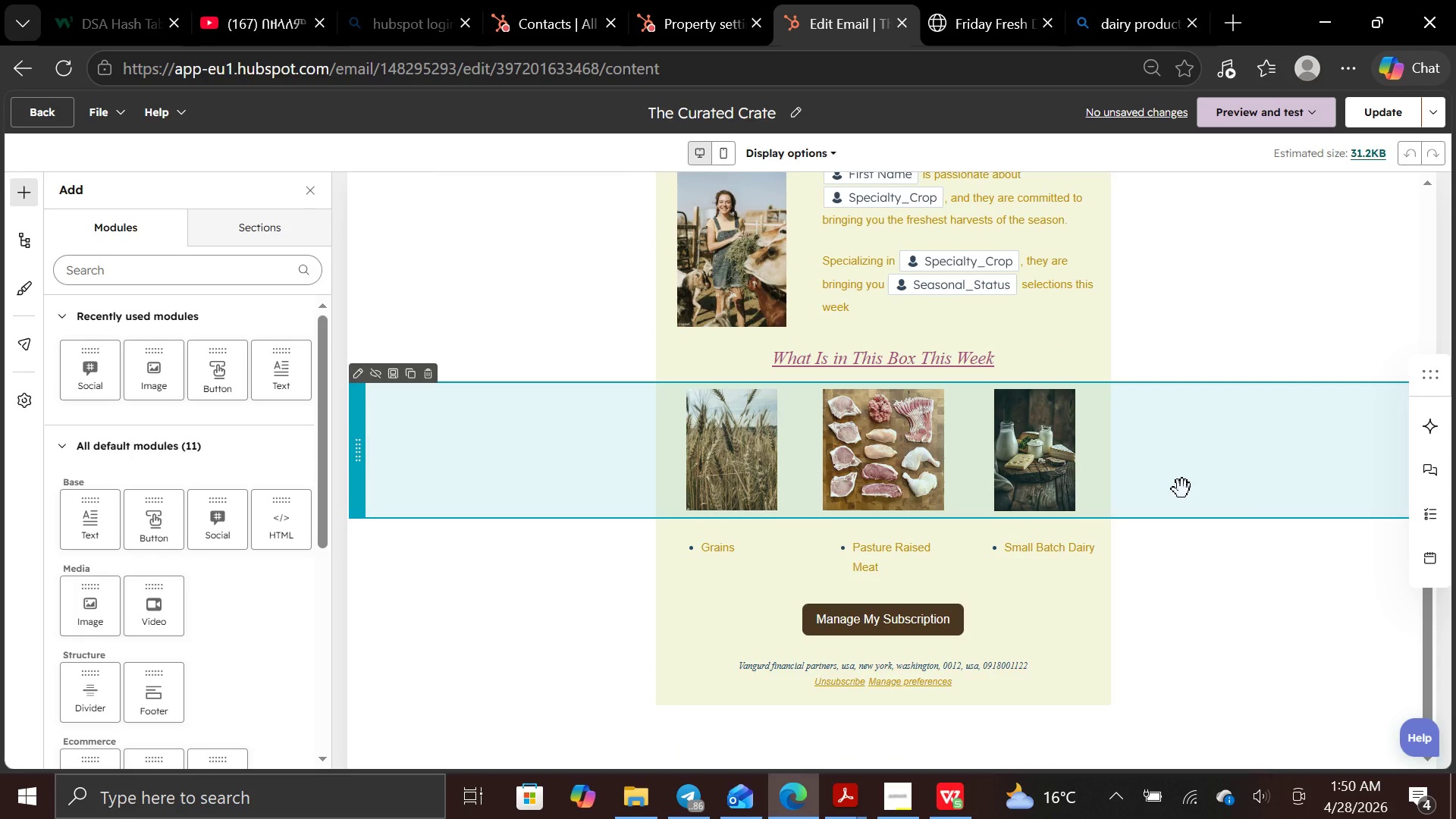 
wait(19.55)
 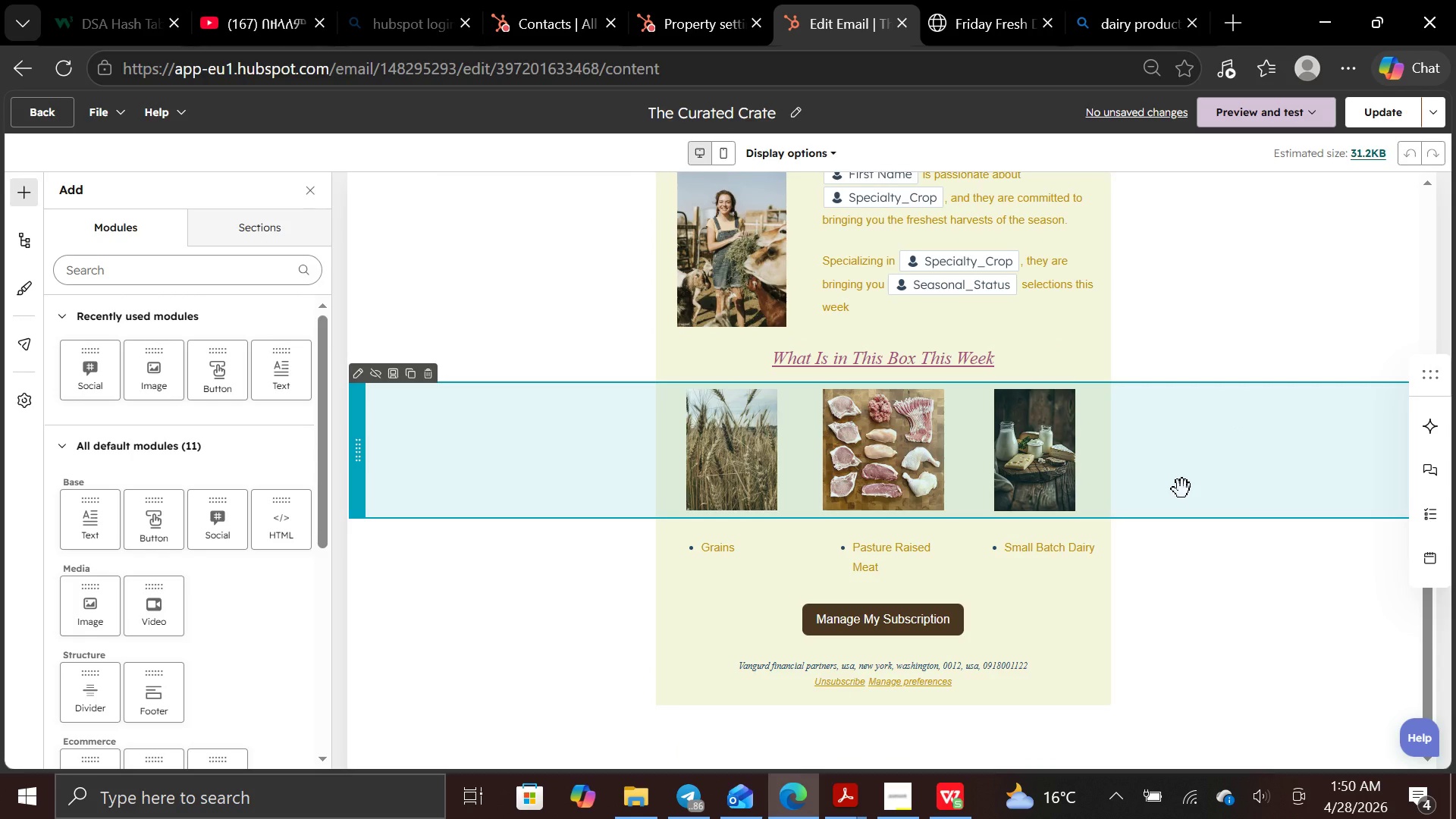 
left_click([1312, 110])
 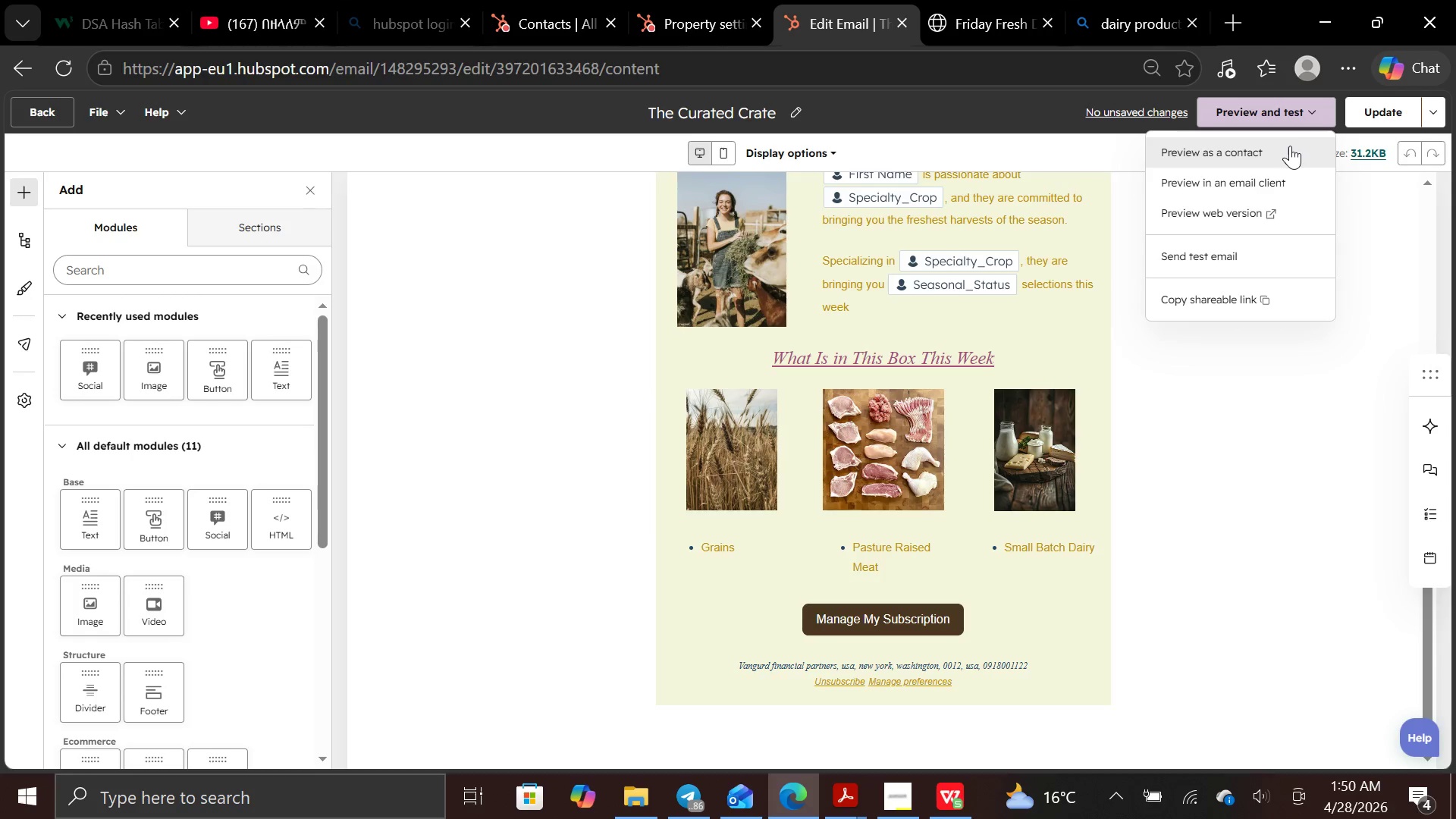 
left_click([1288, 147])
 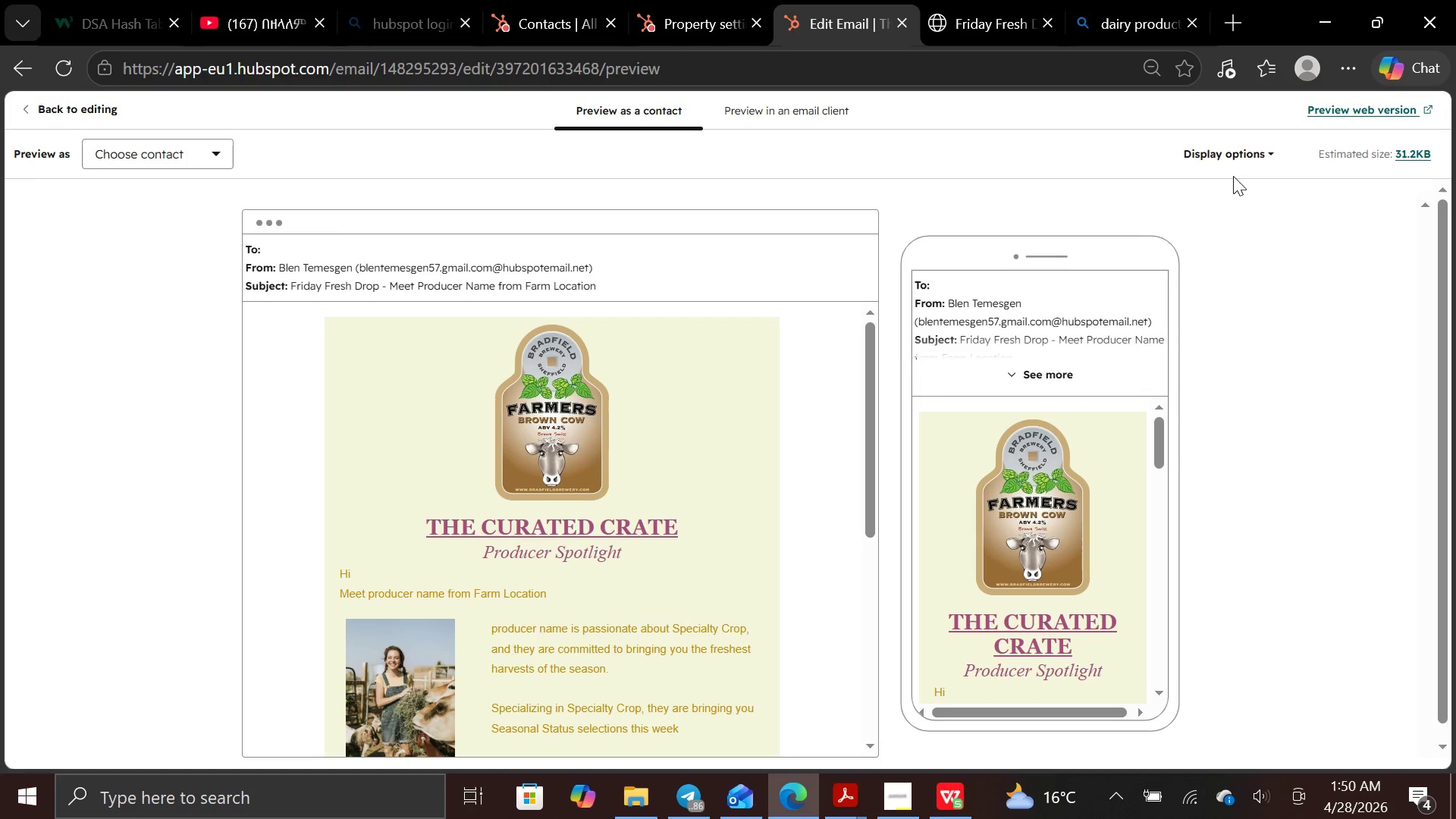 
left_click([1261, 162])
 